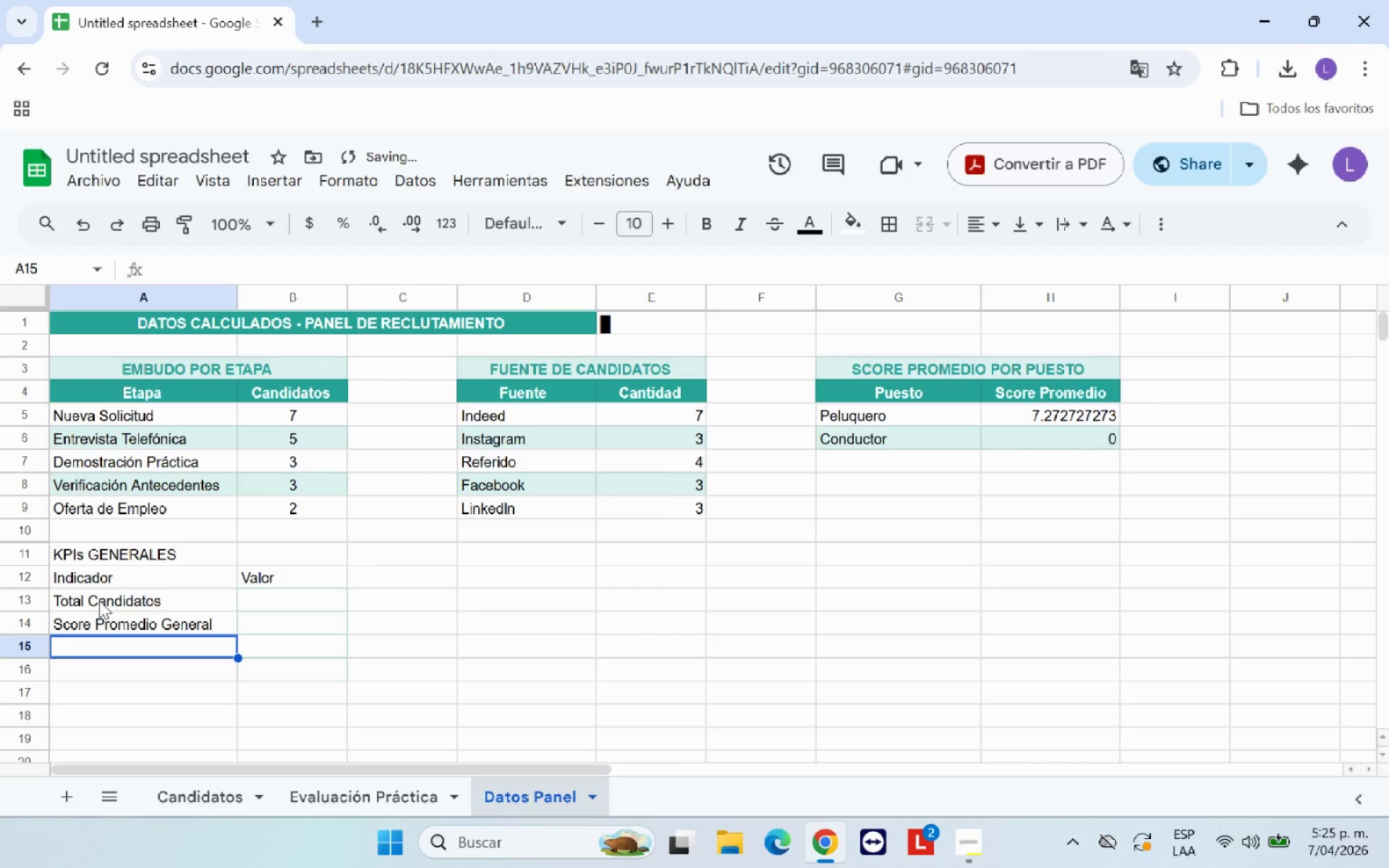 
type(Cnadi)
key(Backspace)
key(Backspace)
key(Backspace)
key(Backspace)
type(andidatos Criticos [Break] 48h)
 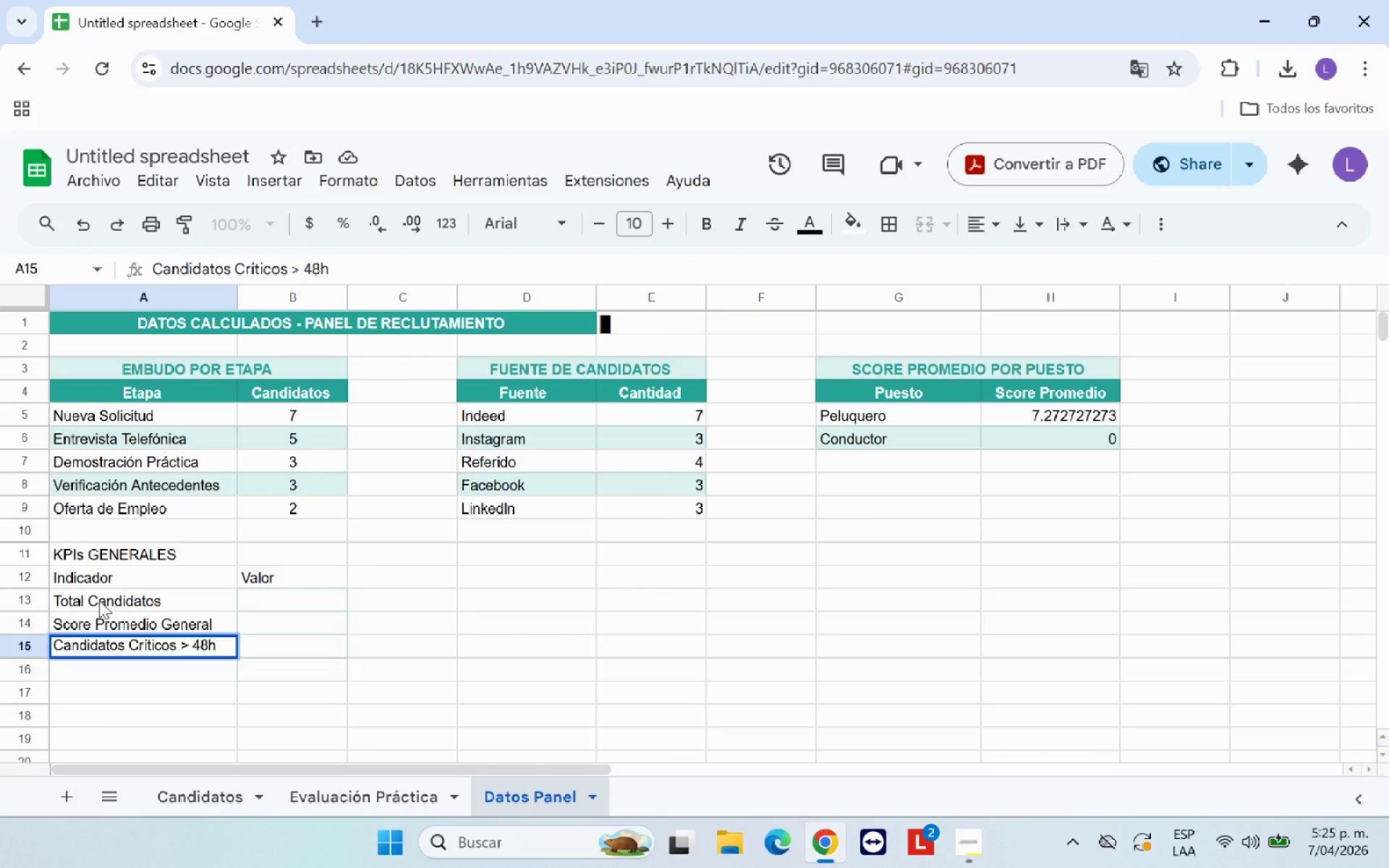 
hold_key(key=Semicolon, duration=0.31)
 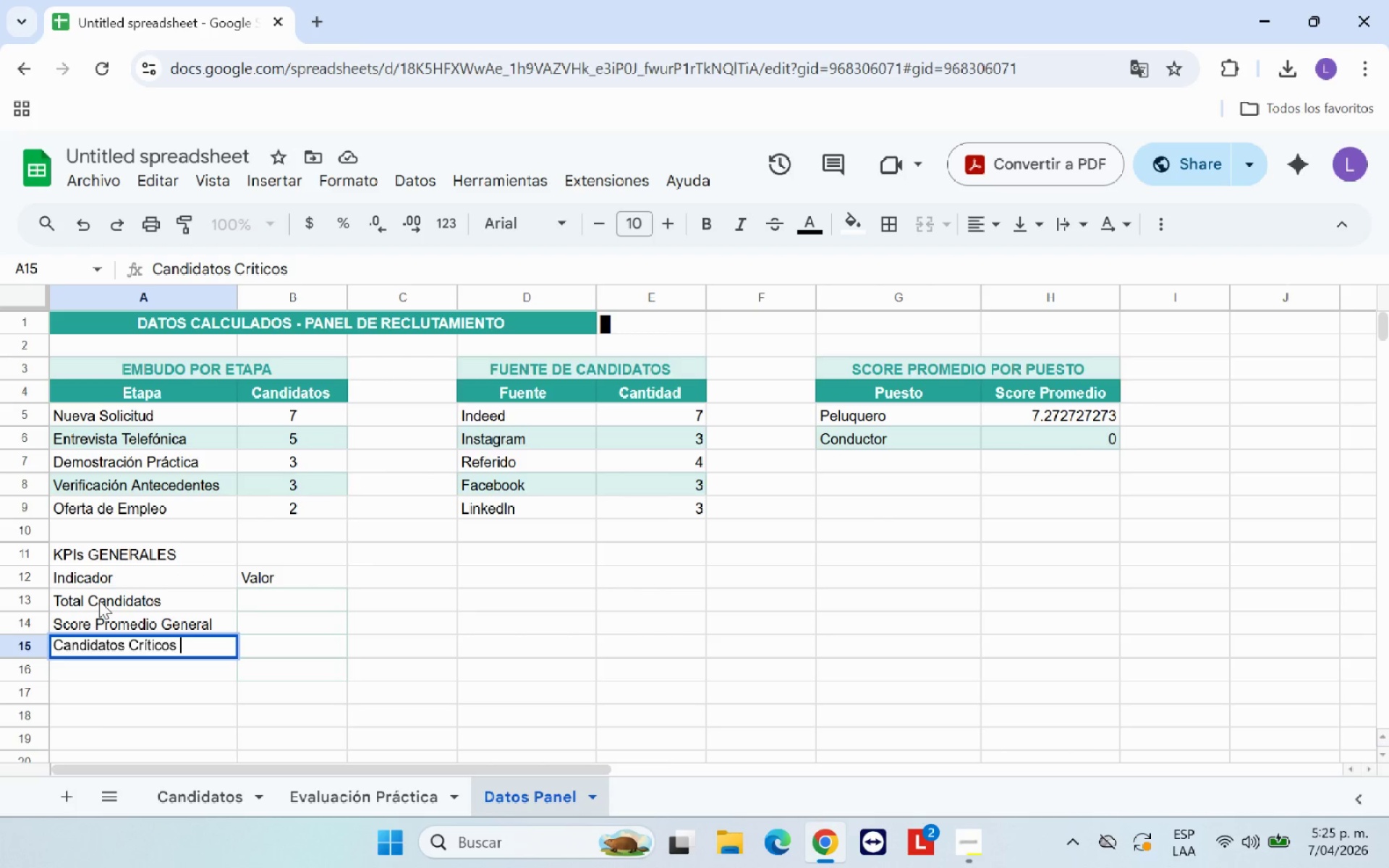 
key(Enter)
 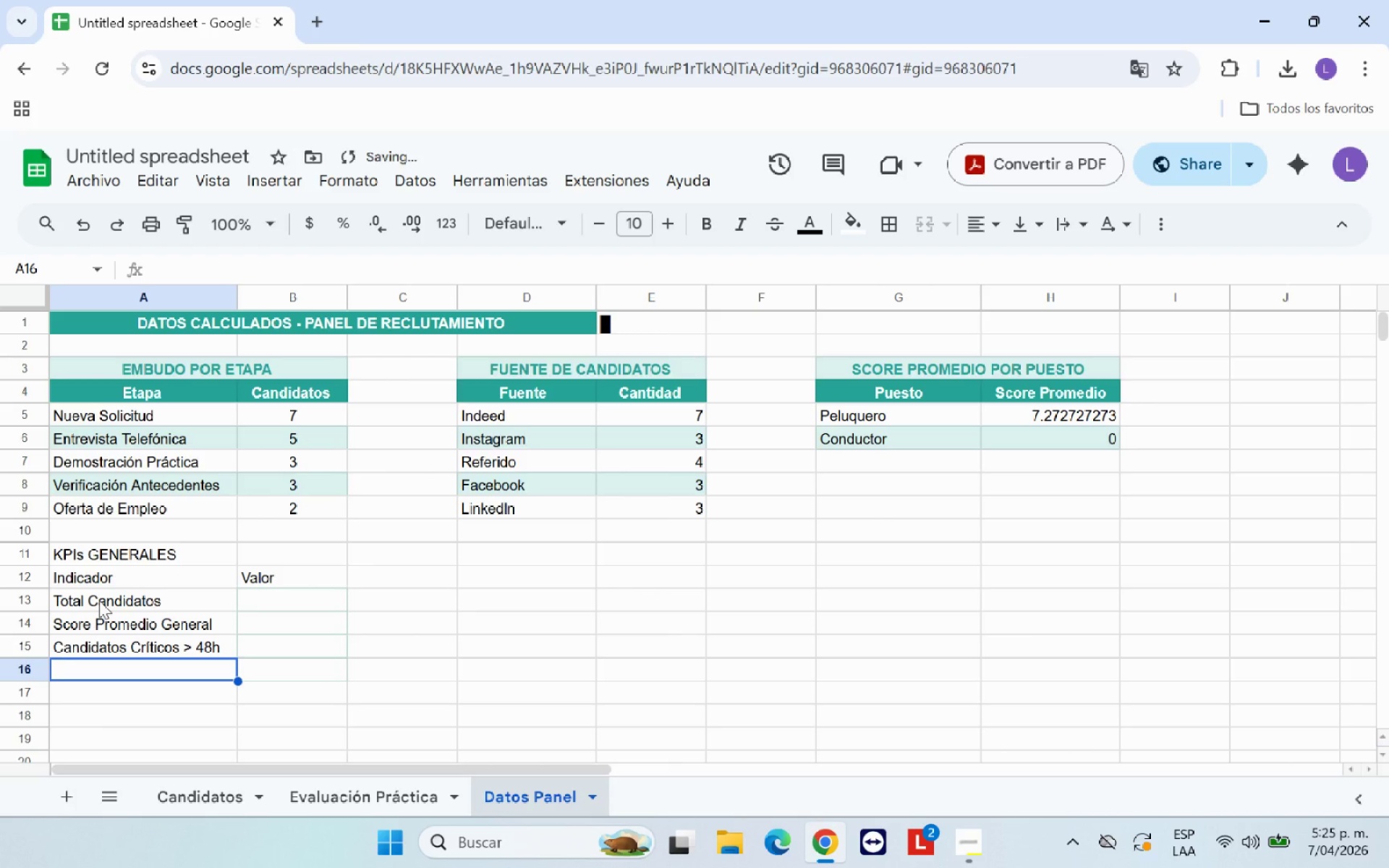 
type(En Oferta de Empleo)
 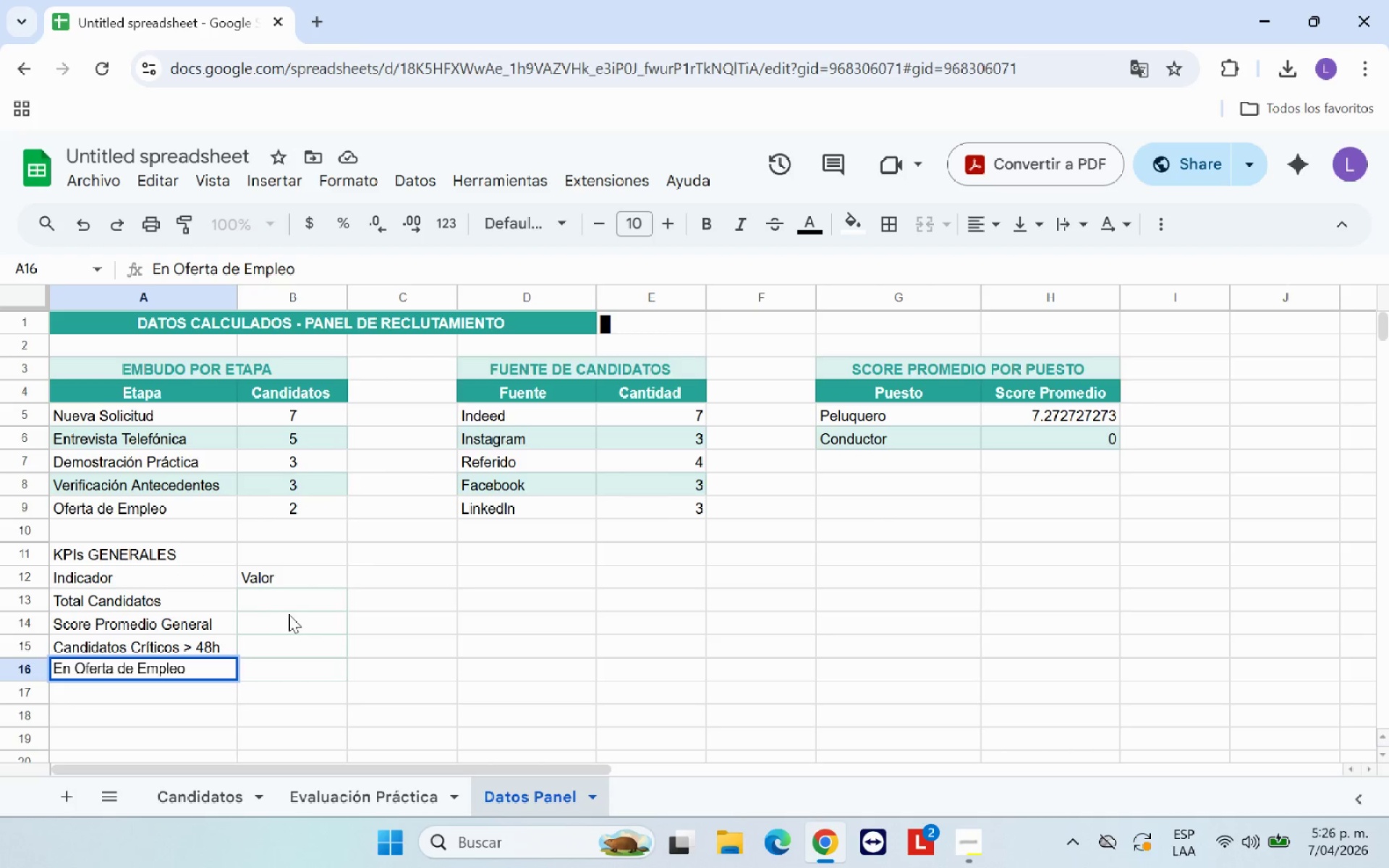 
left_click([178, 582])
 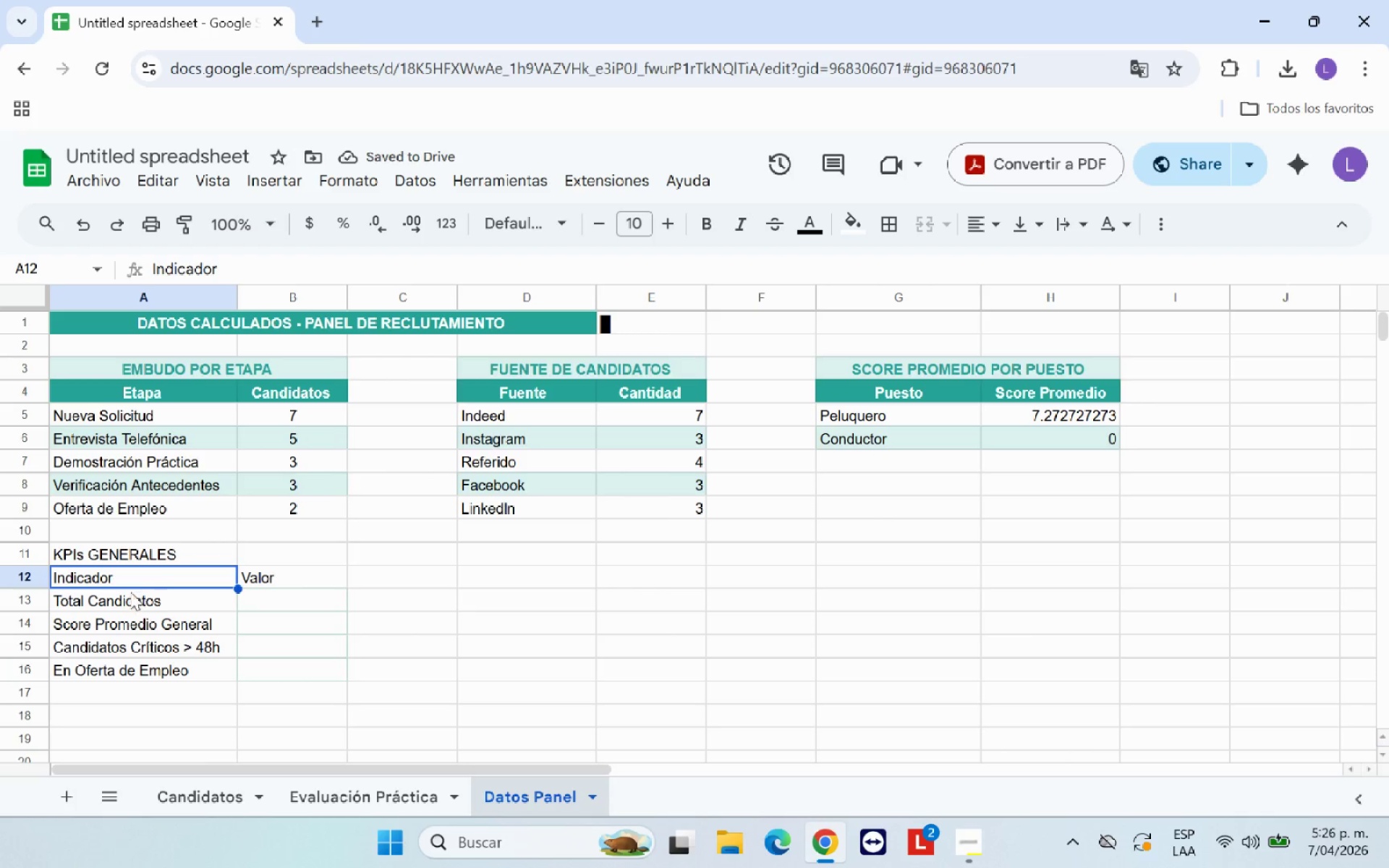 
left_click([142, 606])
 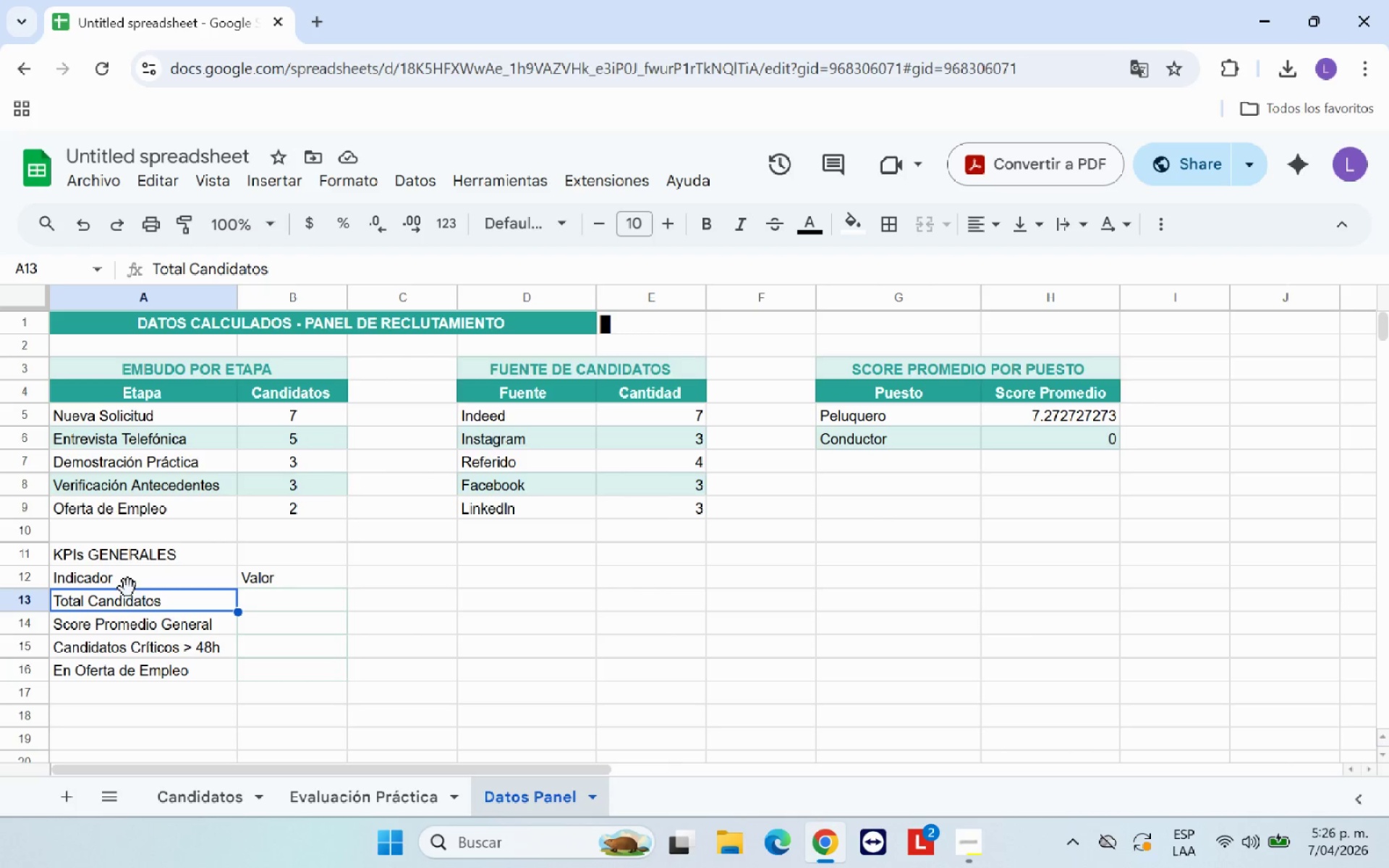 
left_click([144, 597])
 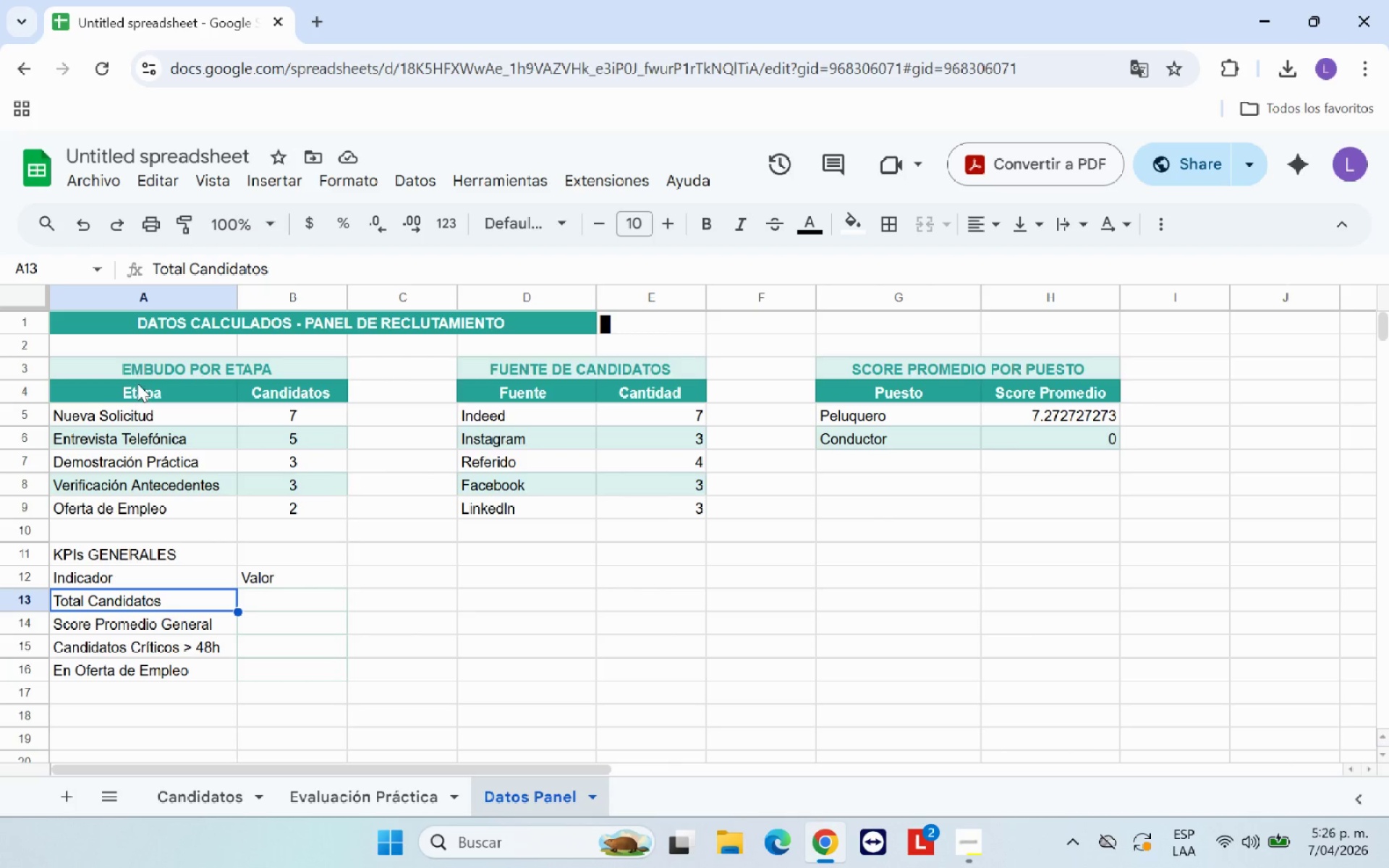 
left_click_drag(start_coordinate=[152, 362], to_coordinate=[189, 485])
 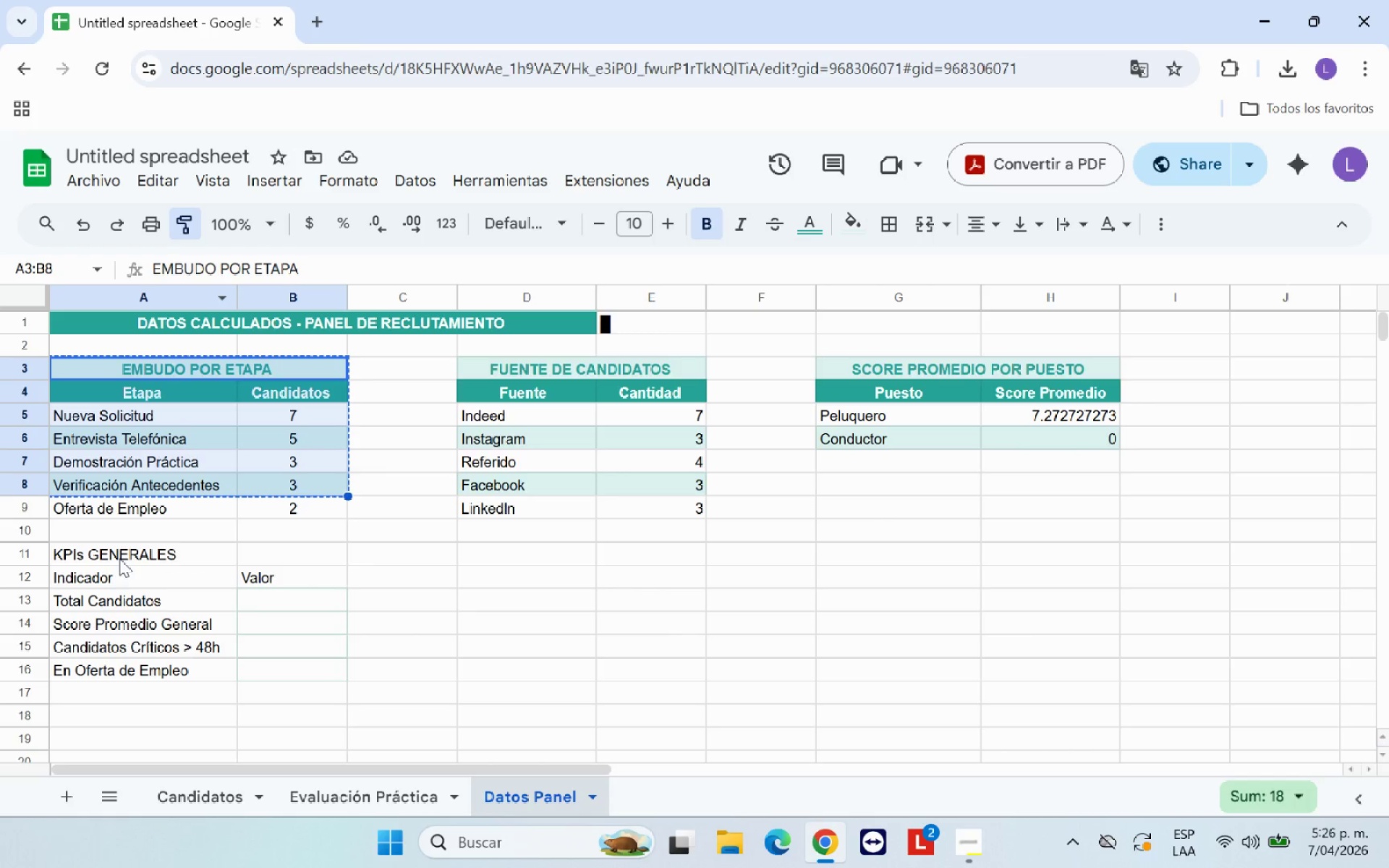 
left_click_drag(start_coordinate=[145, 549], to_coordinate=[261, 673])
 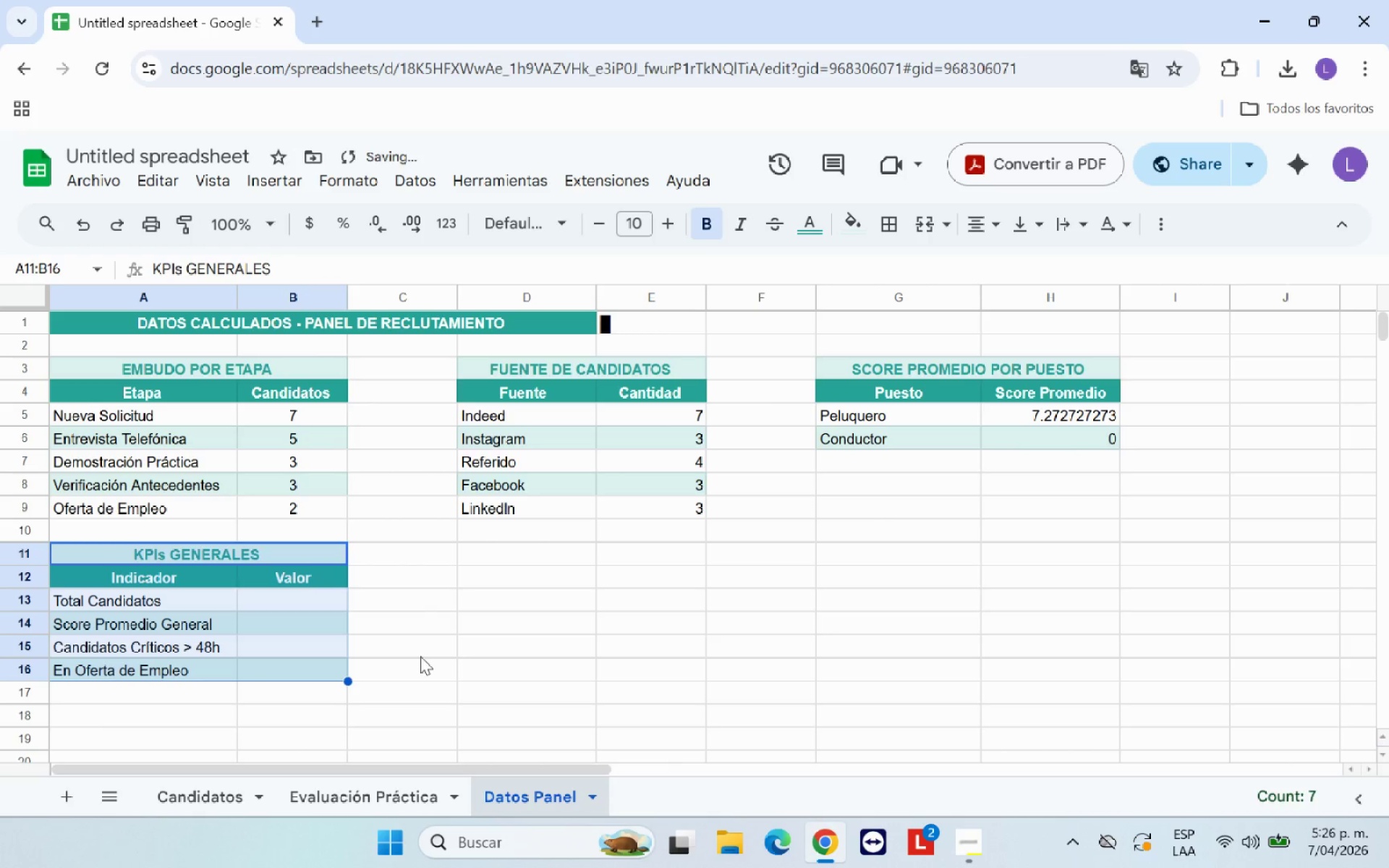 
left_click([454, 645])
 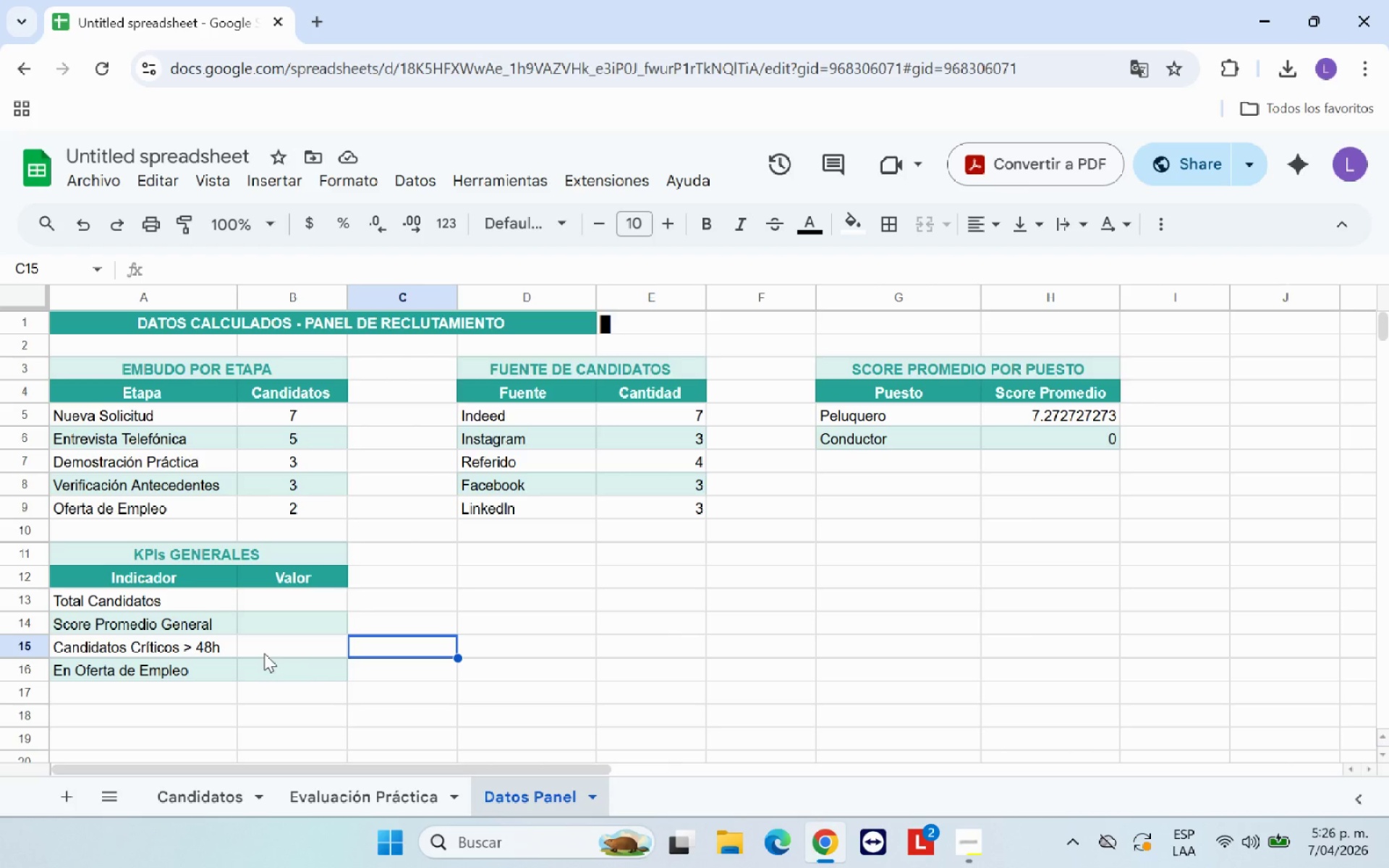 
wait(10.88)
 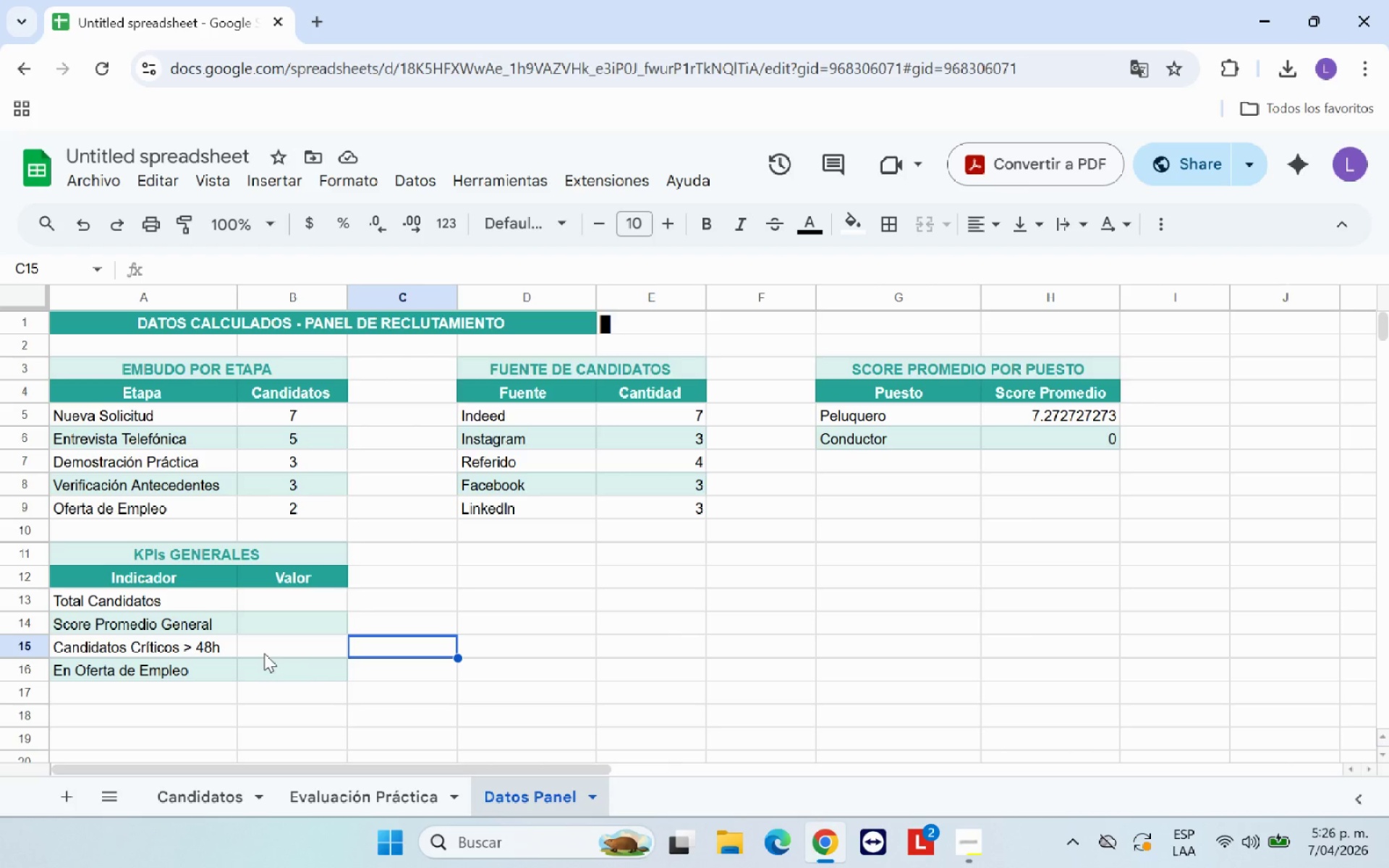 
left_click([331, 784])
 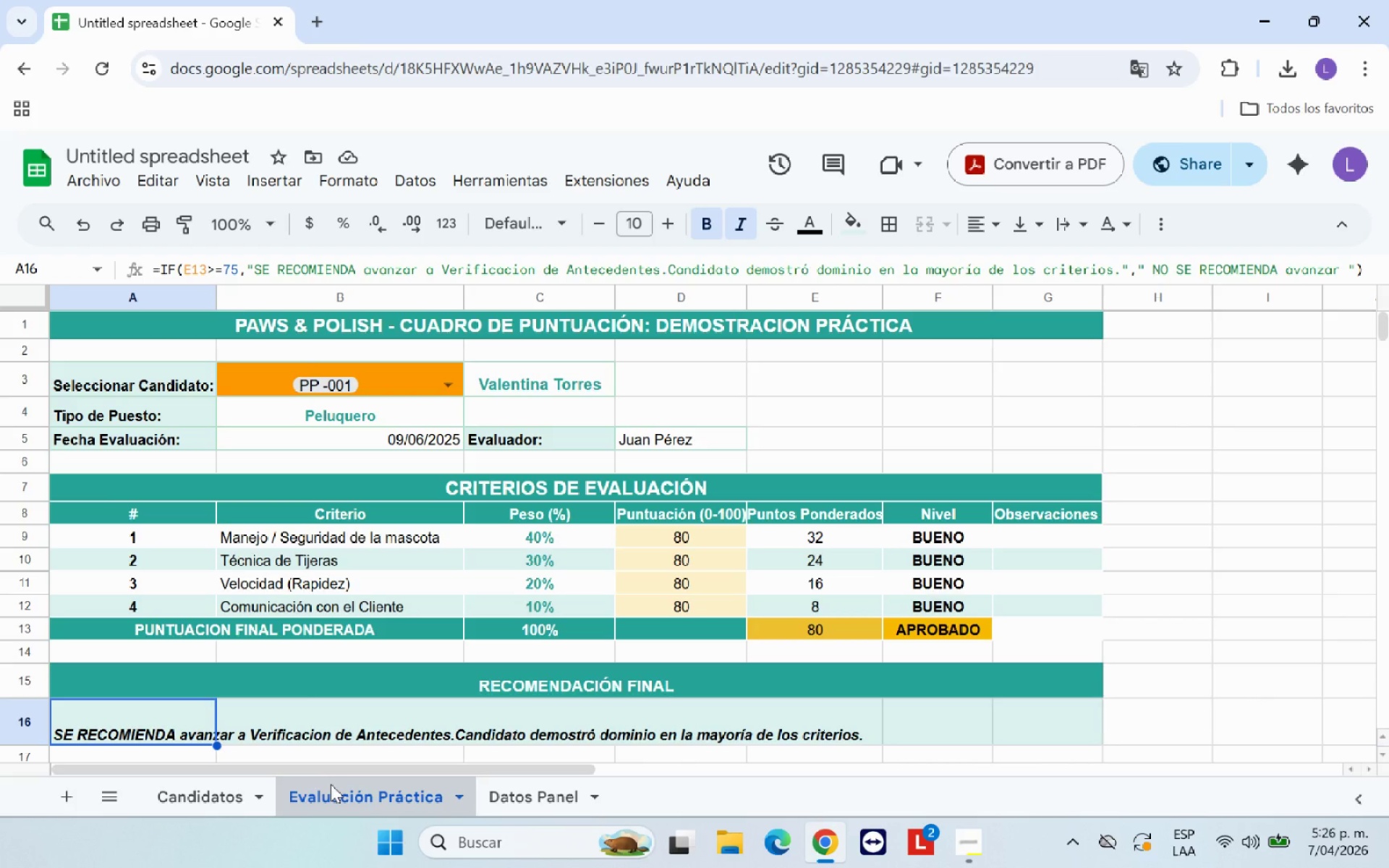 
left_click([253, 795])
 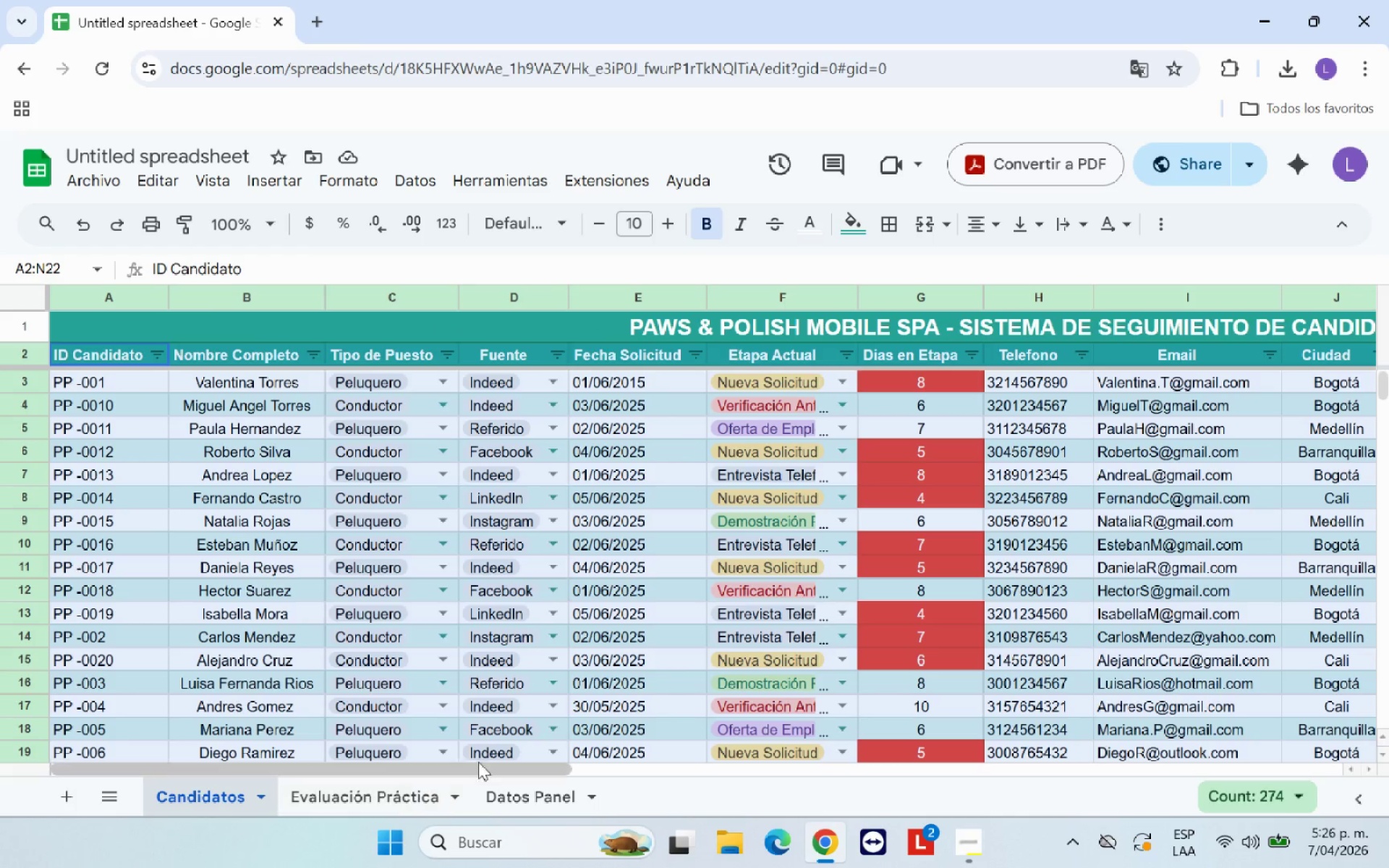 
left_click([528, 699])
 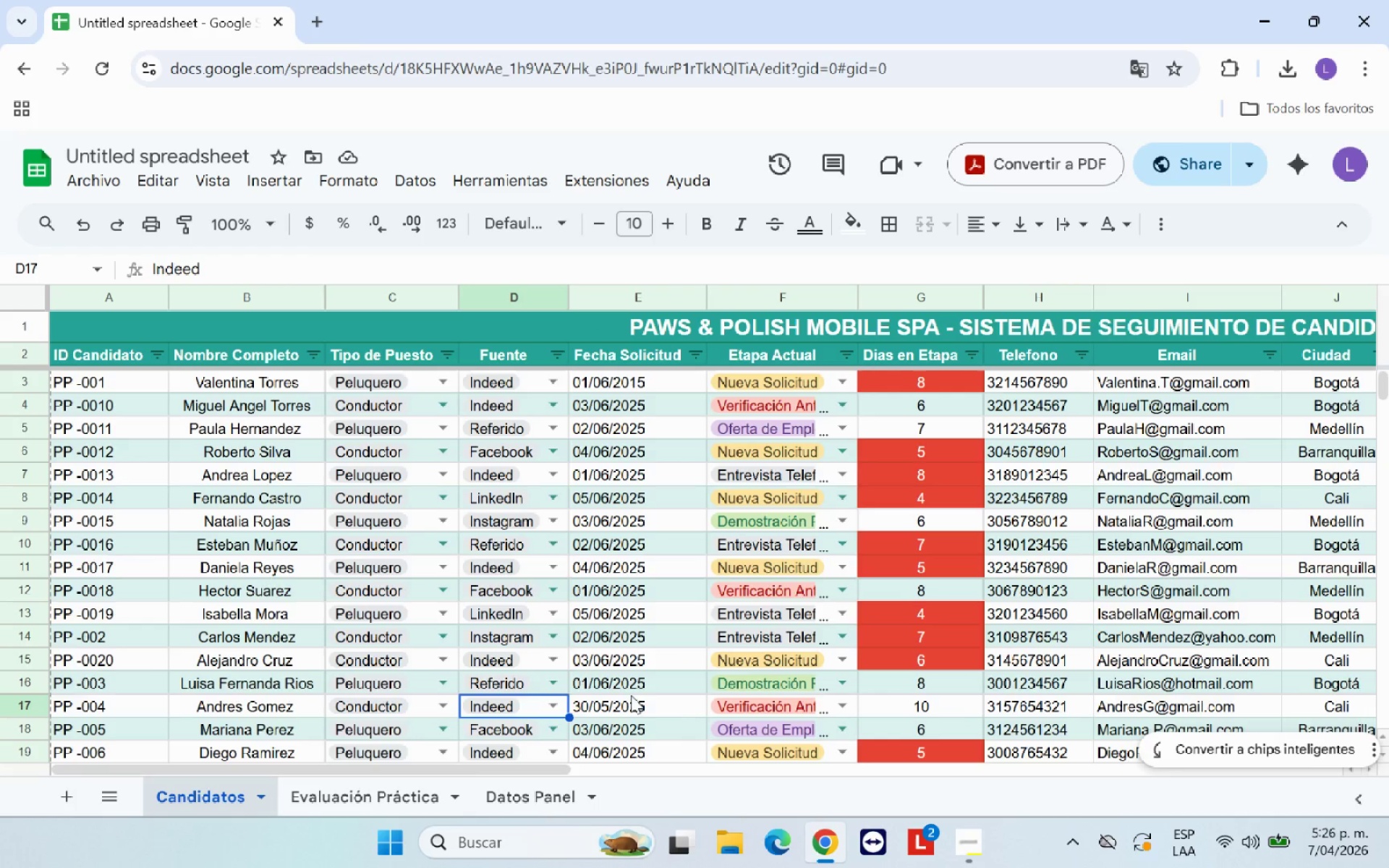 
scroll: coordinate [679, 689], scroll_direction: down, amount: 1.0
 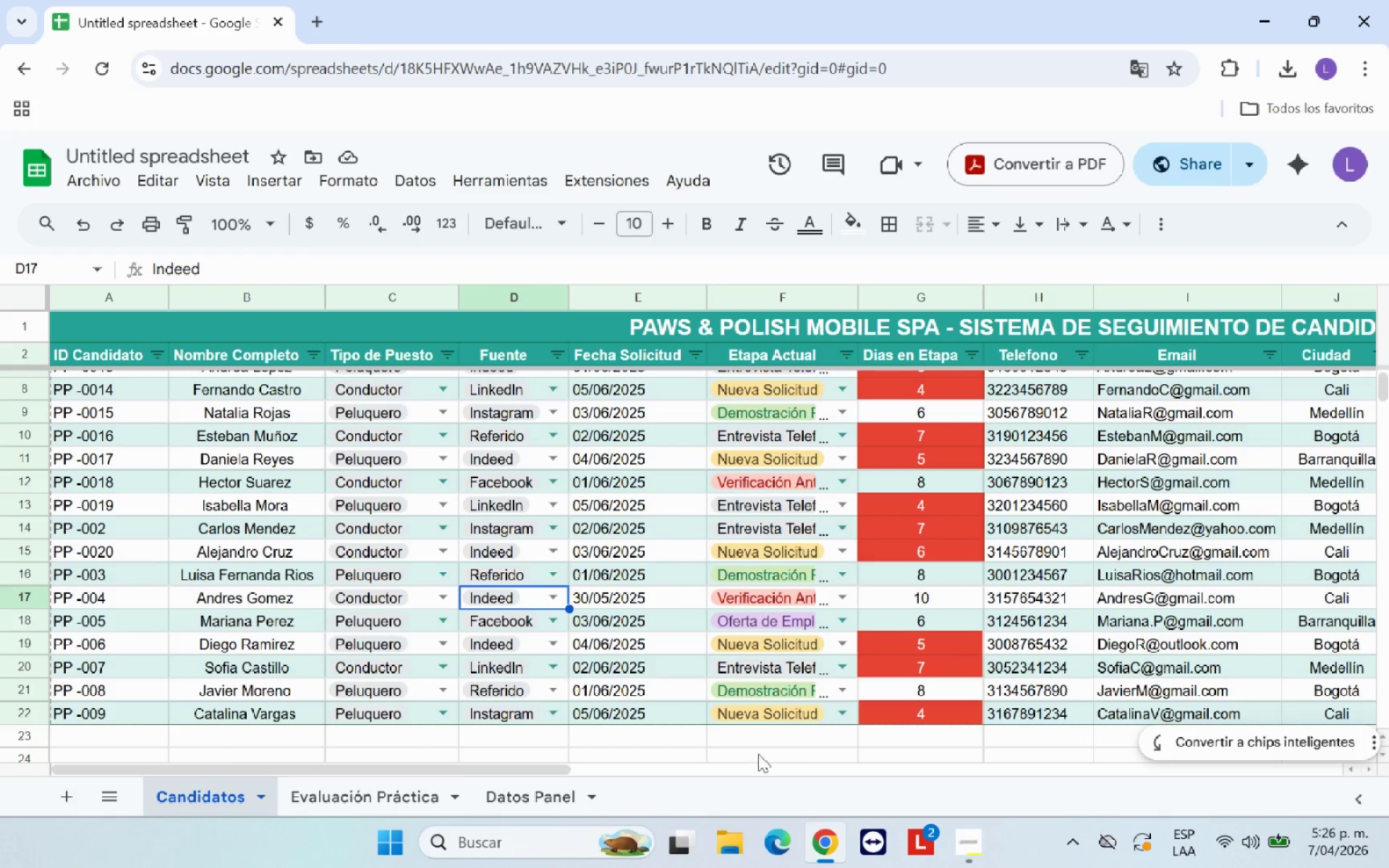 
scroll: coordinate [688, 760], scroll_direction: up, amount: 3.0
 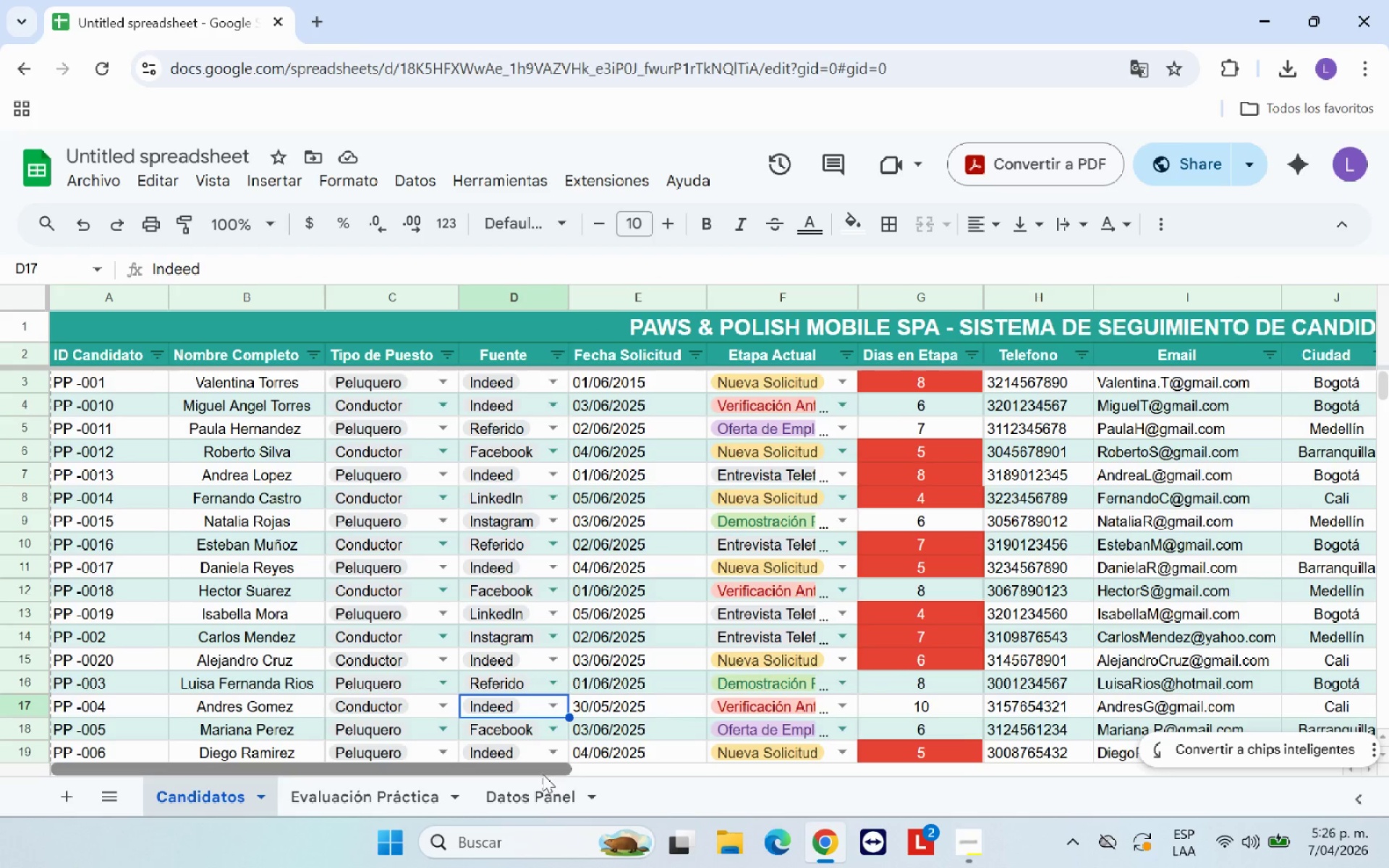 
left_click_drag(start_coordinate=[543, 774], to_coordinate=[870, 773])
 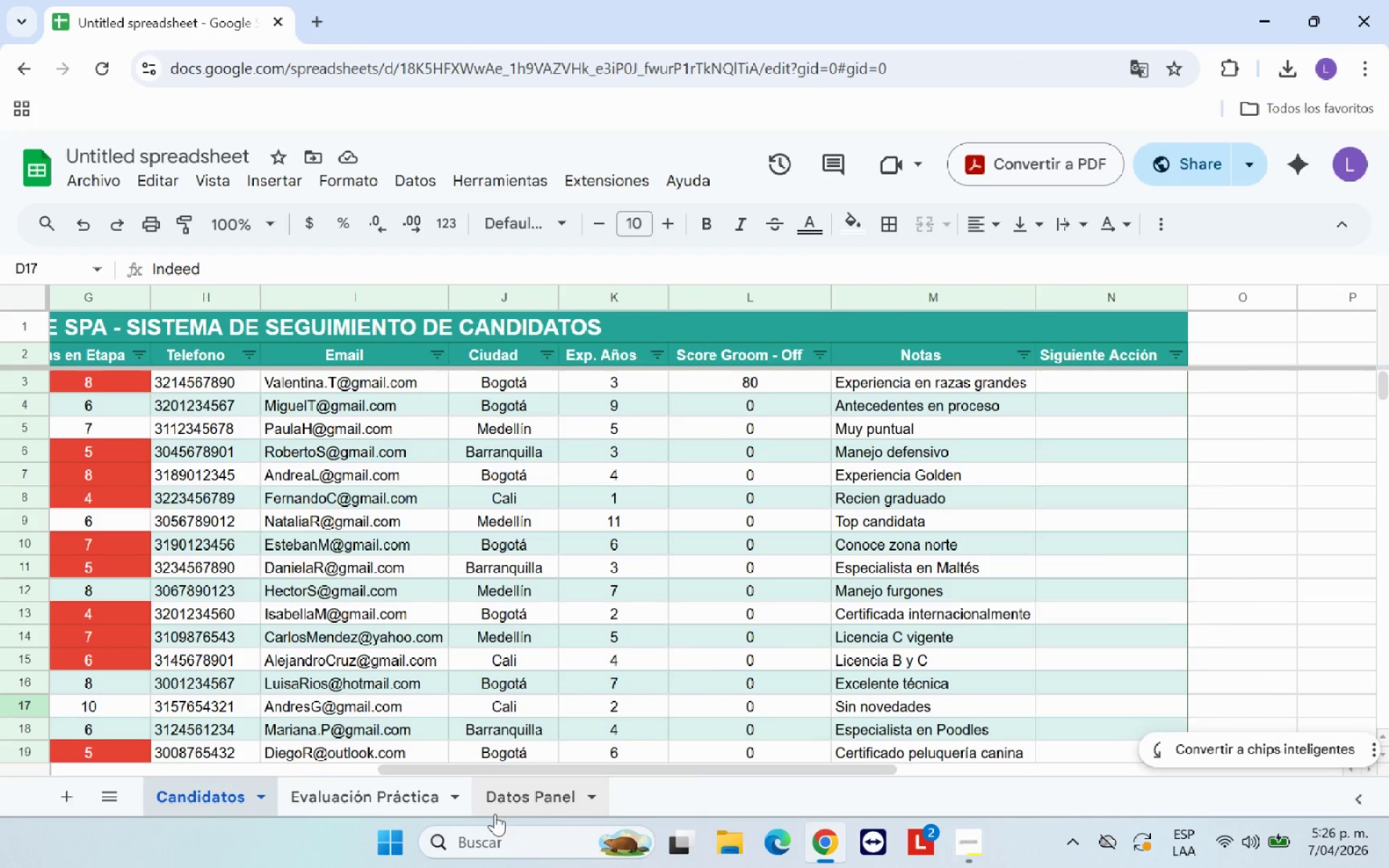 
left_click([500, 807])
 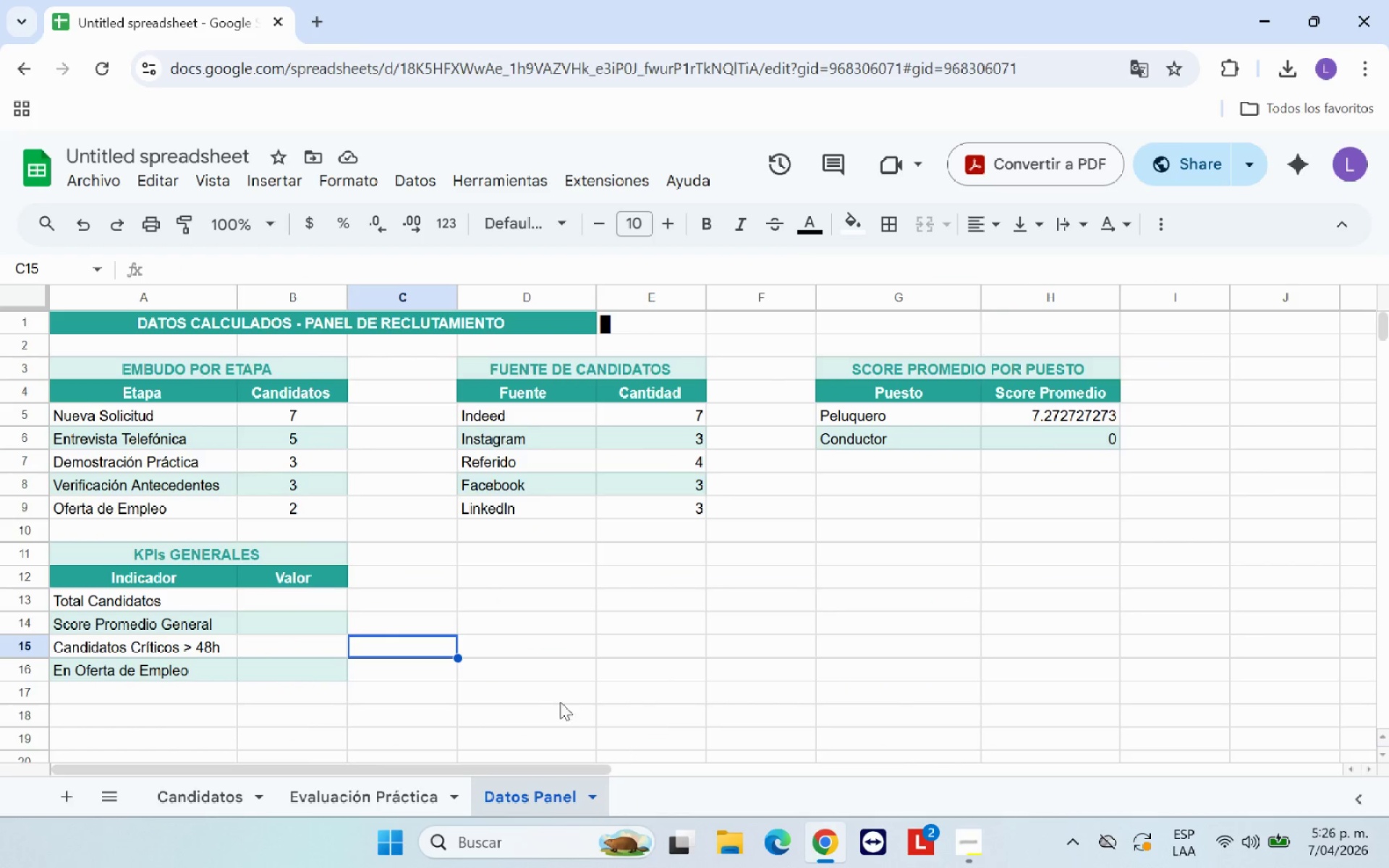 
left_click([454, 700])
 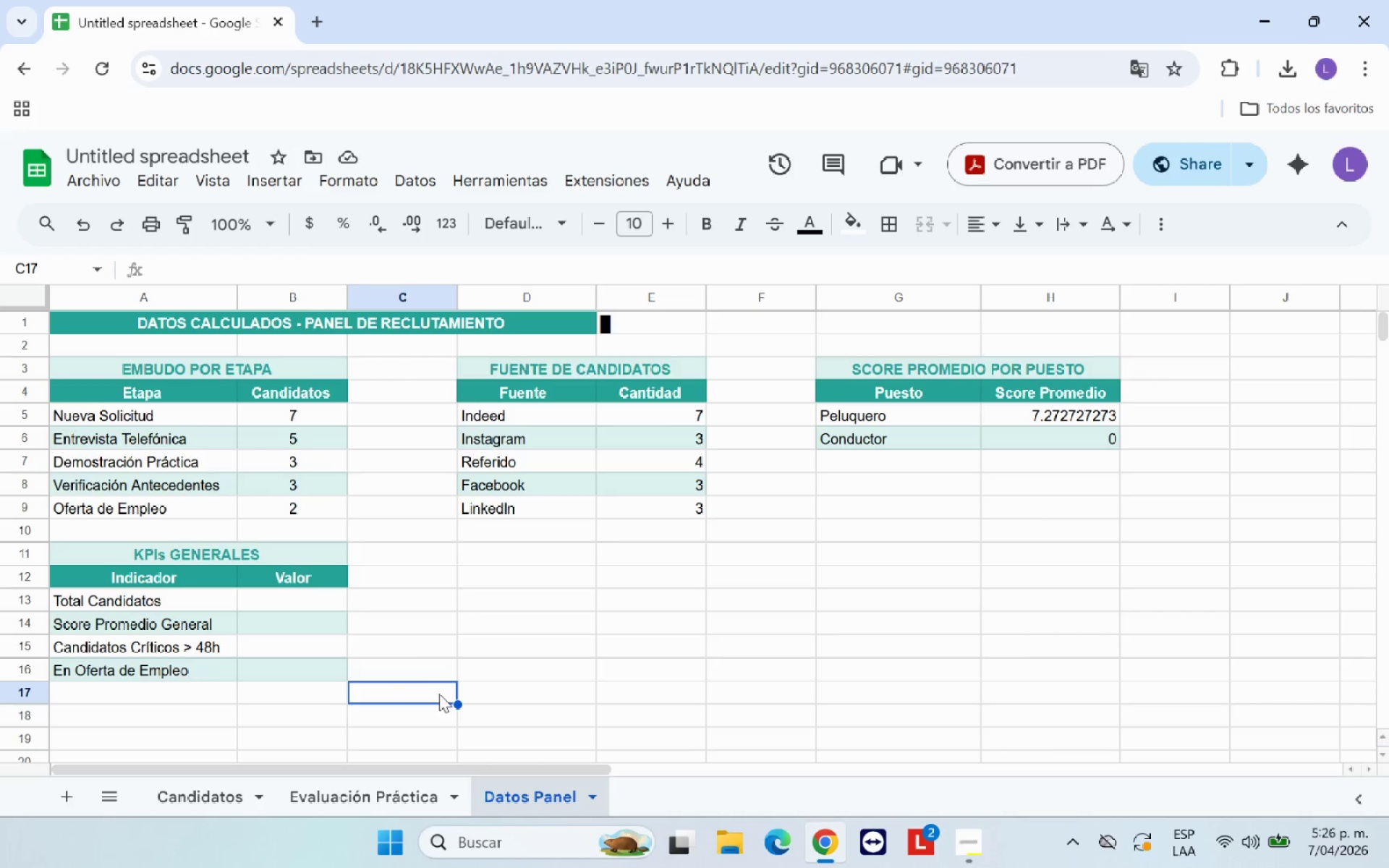 
left_click([304, 597])
 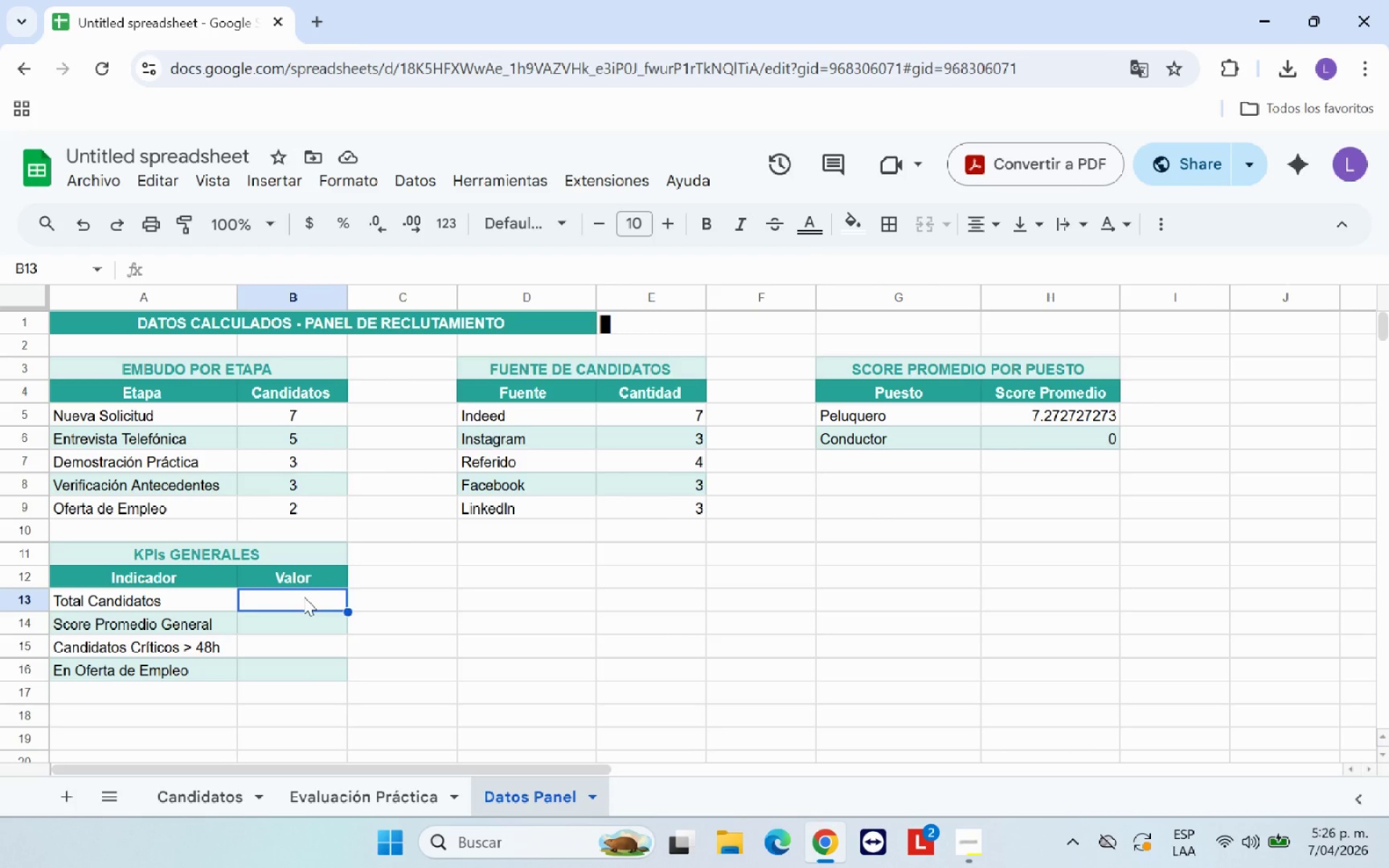 
type()CONTARA*)
 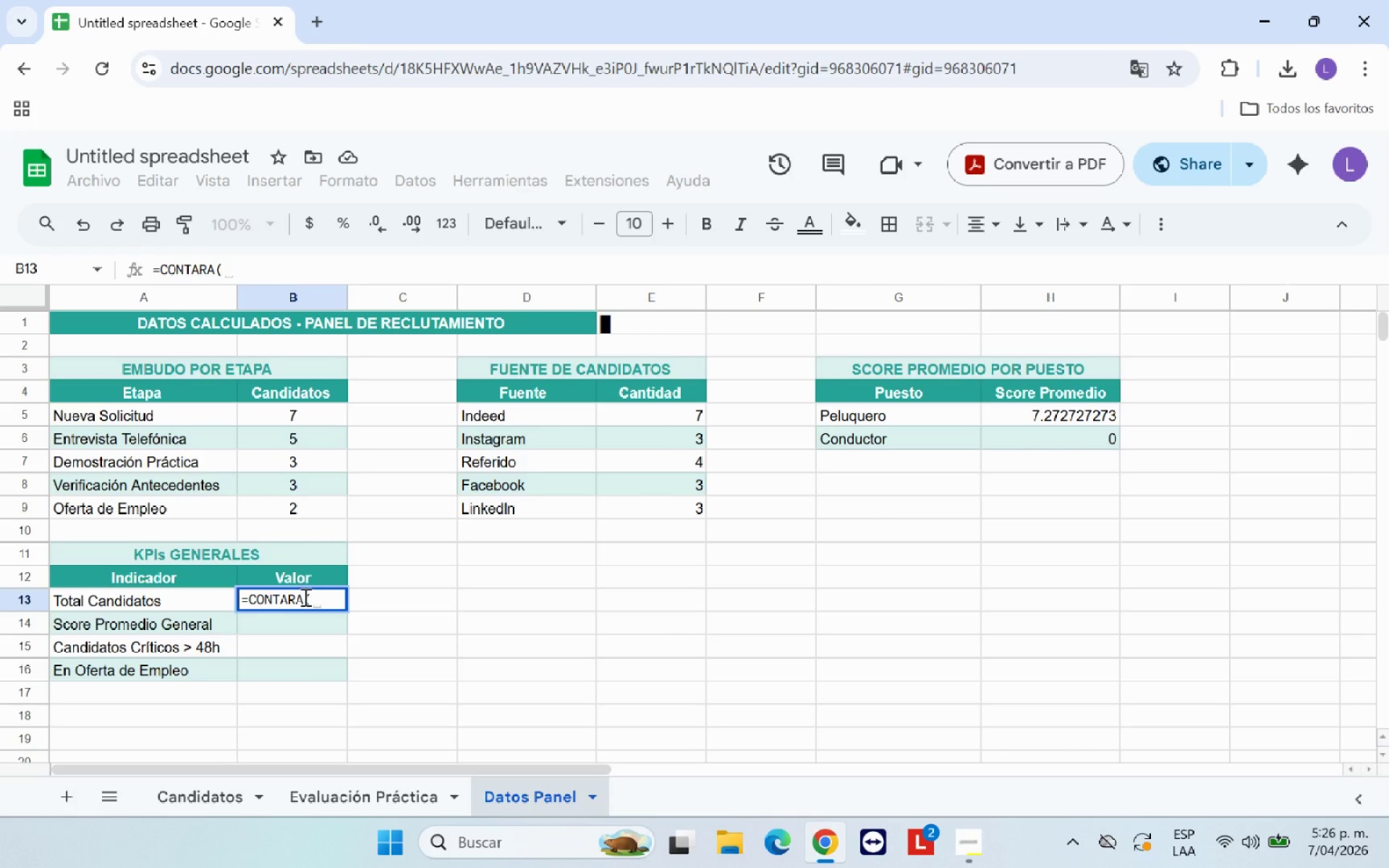 
left_click([253, 795])
 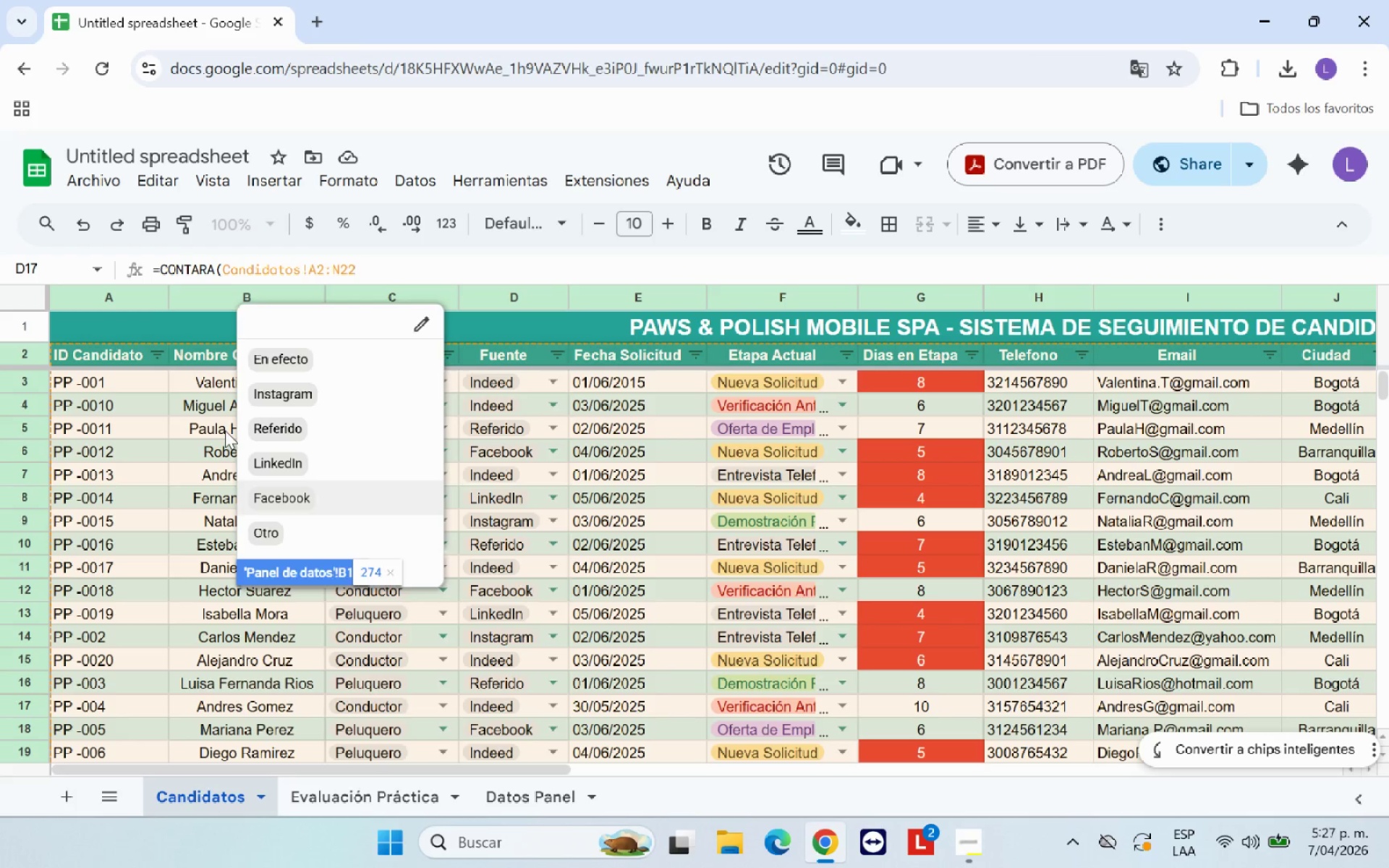 
left_click([205, 357])
 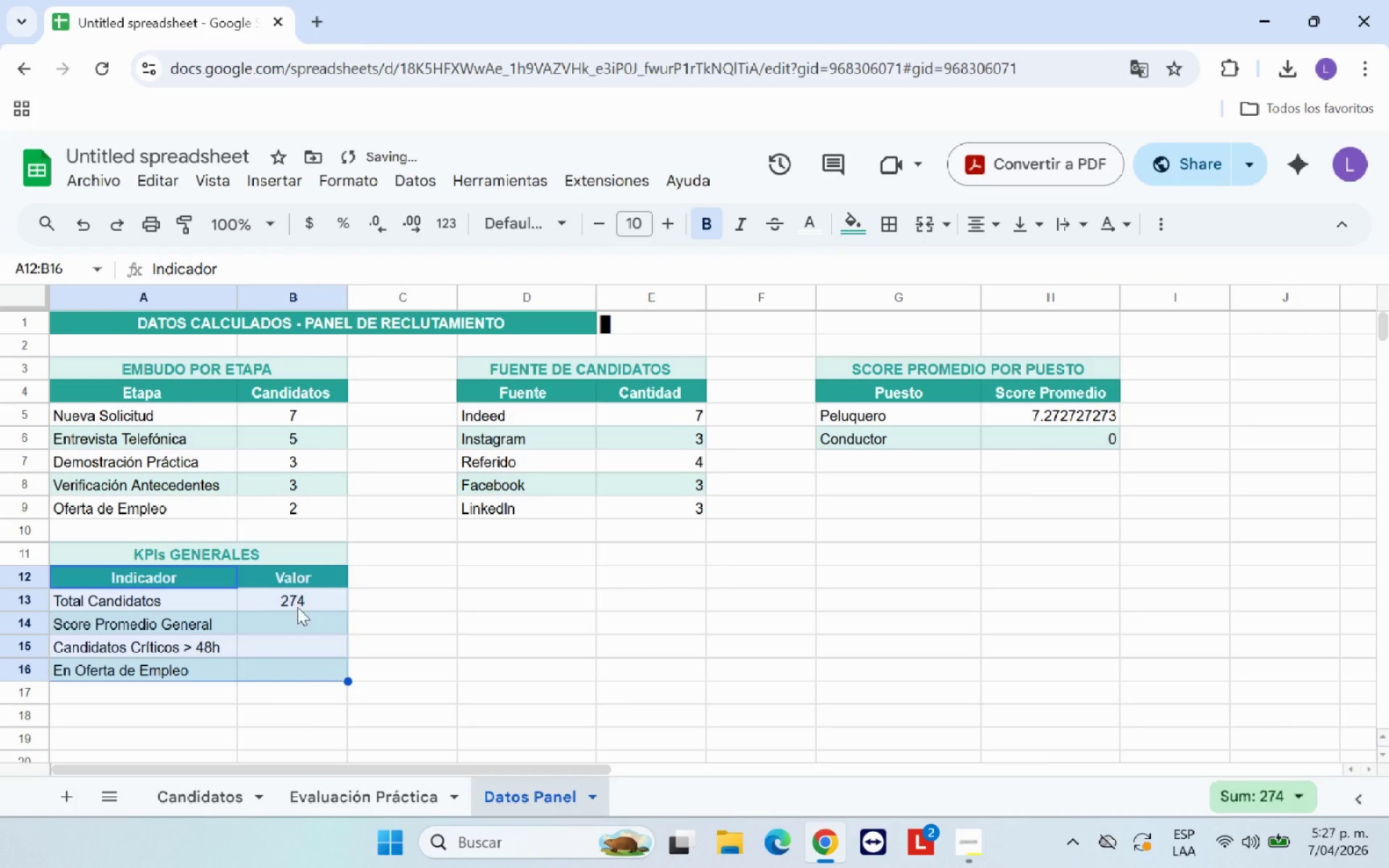 
left_click([310, 597])
 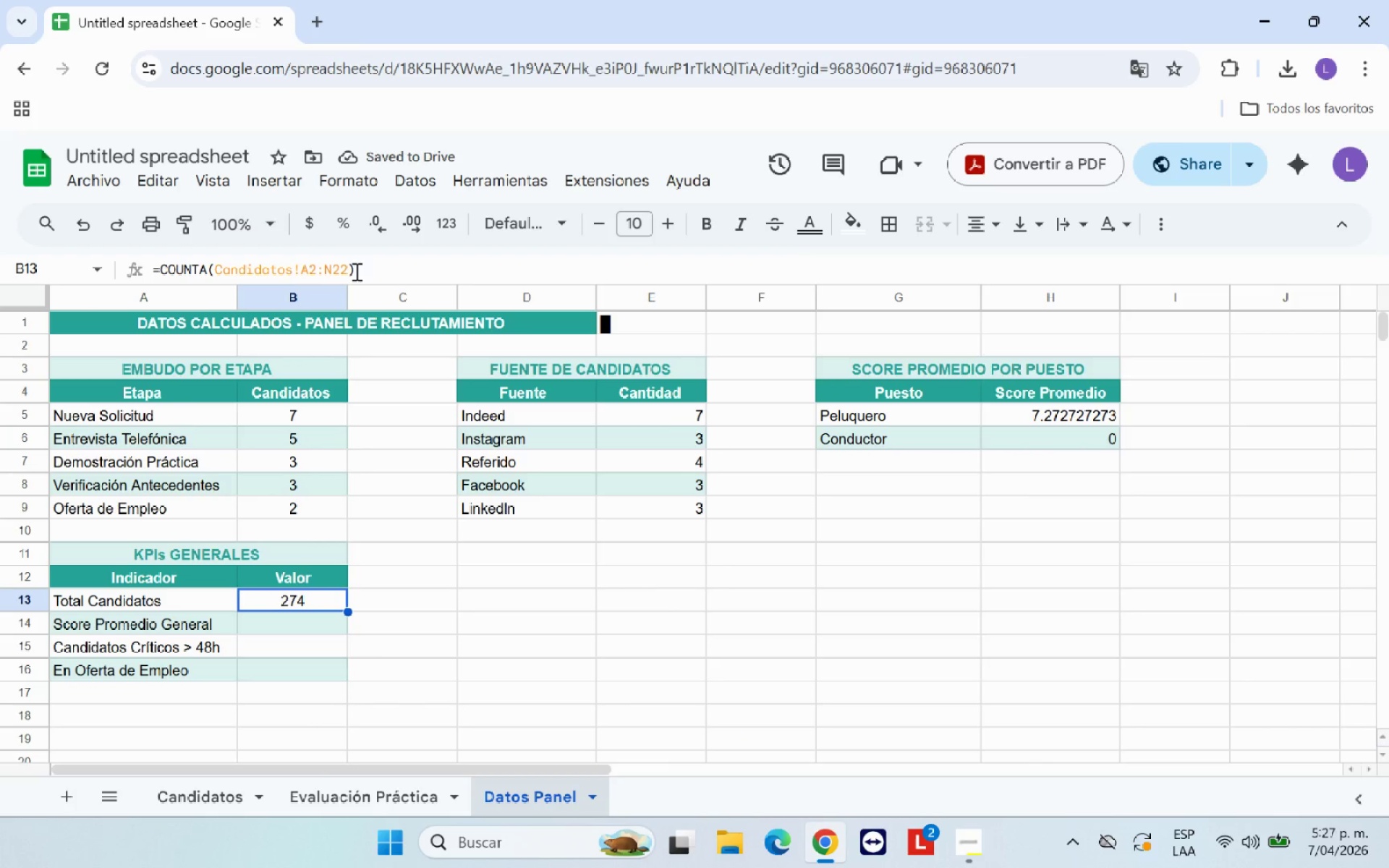 
left_click([348, 269])
 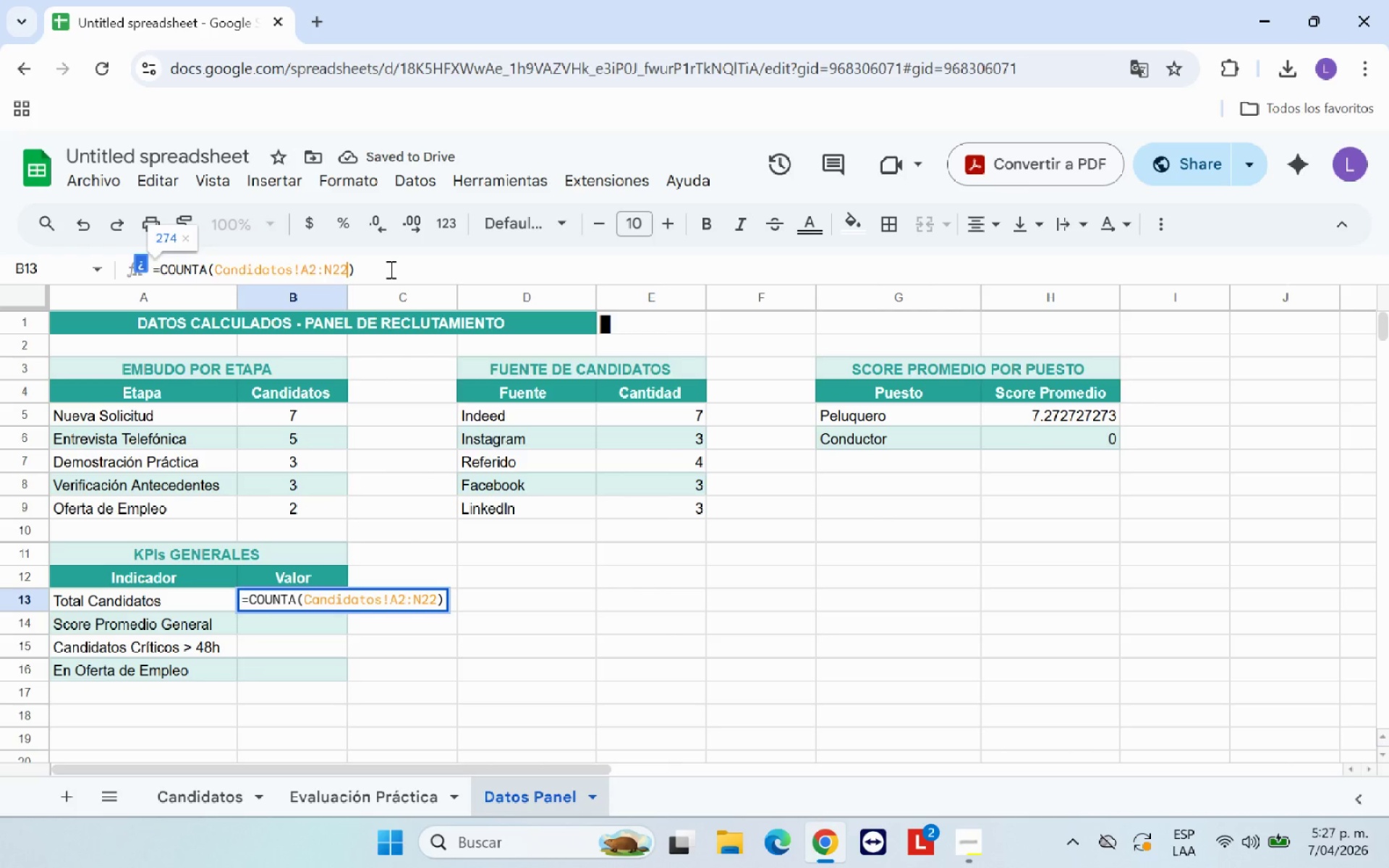 
hold_key(key=Backspace, duration=0.58)
 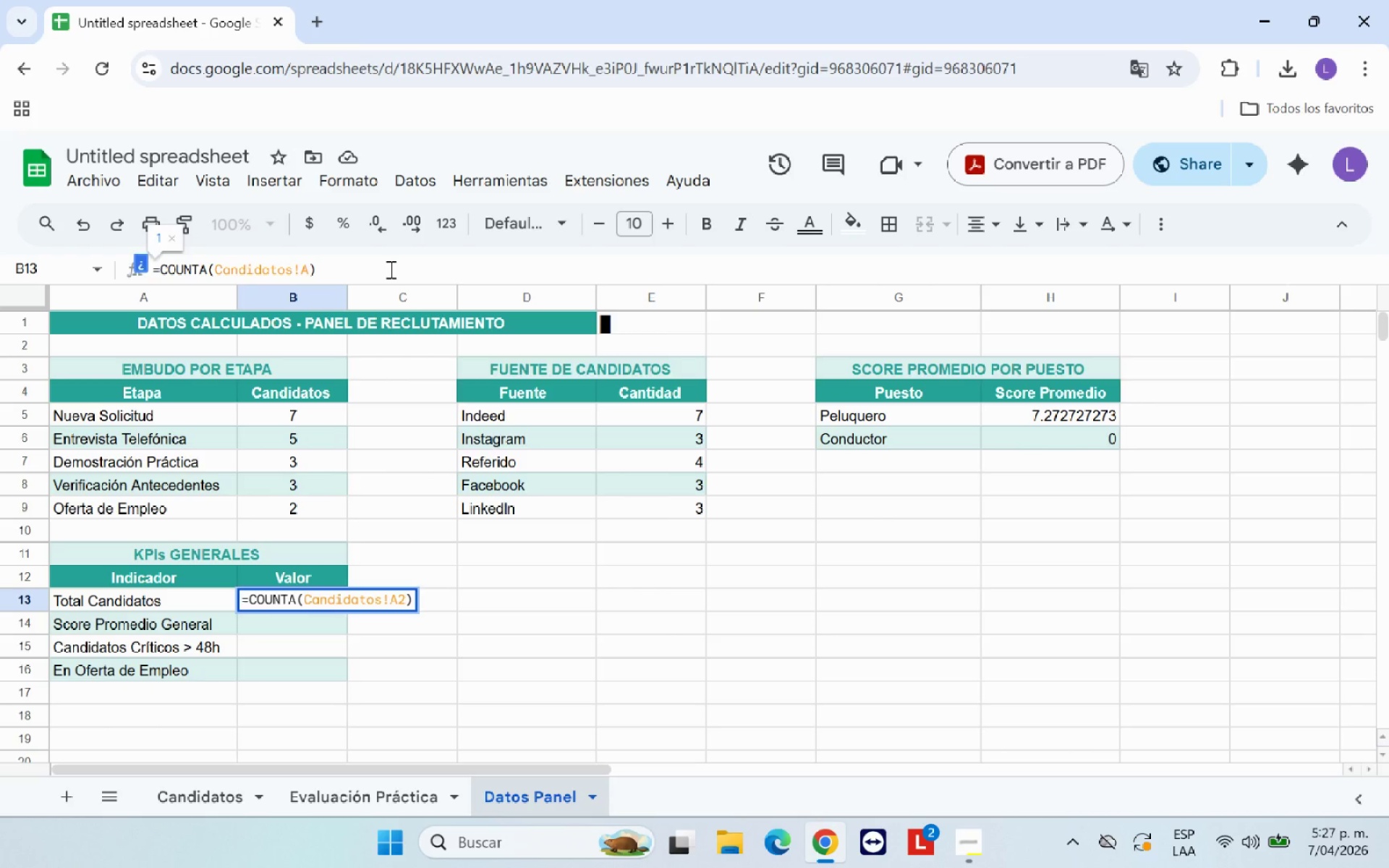 
hold_key(key=Backspace, duration=0.72)
 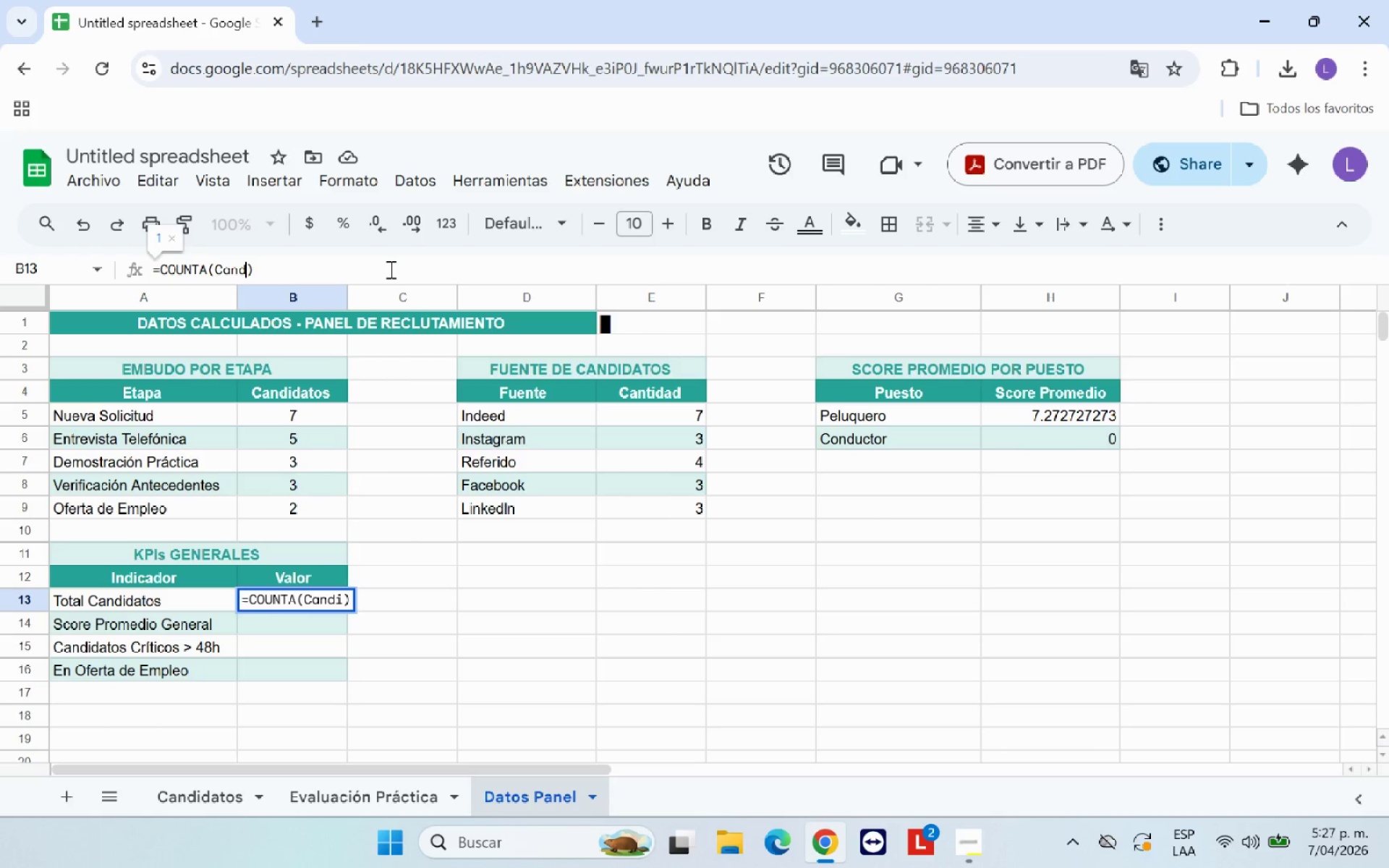 
key(Backspace)
 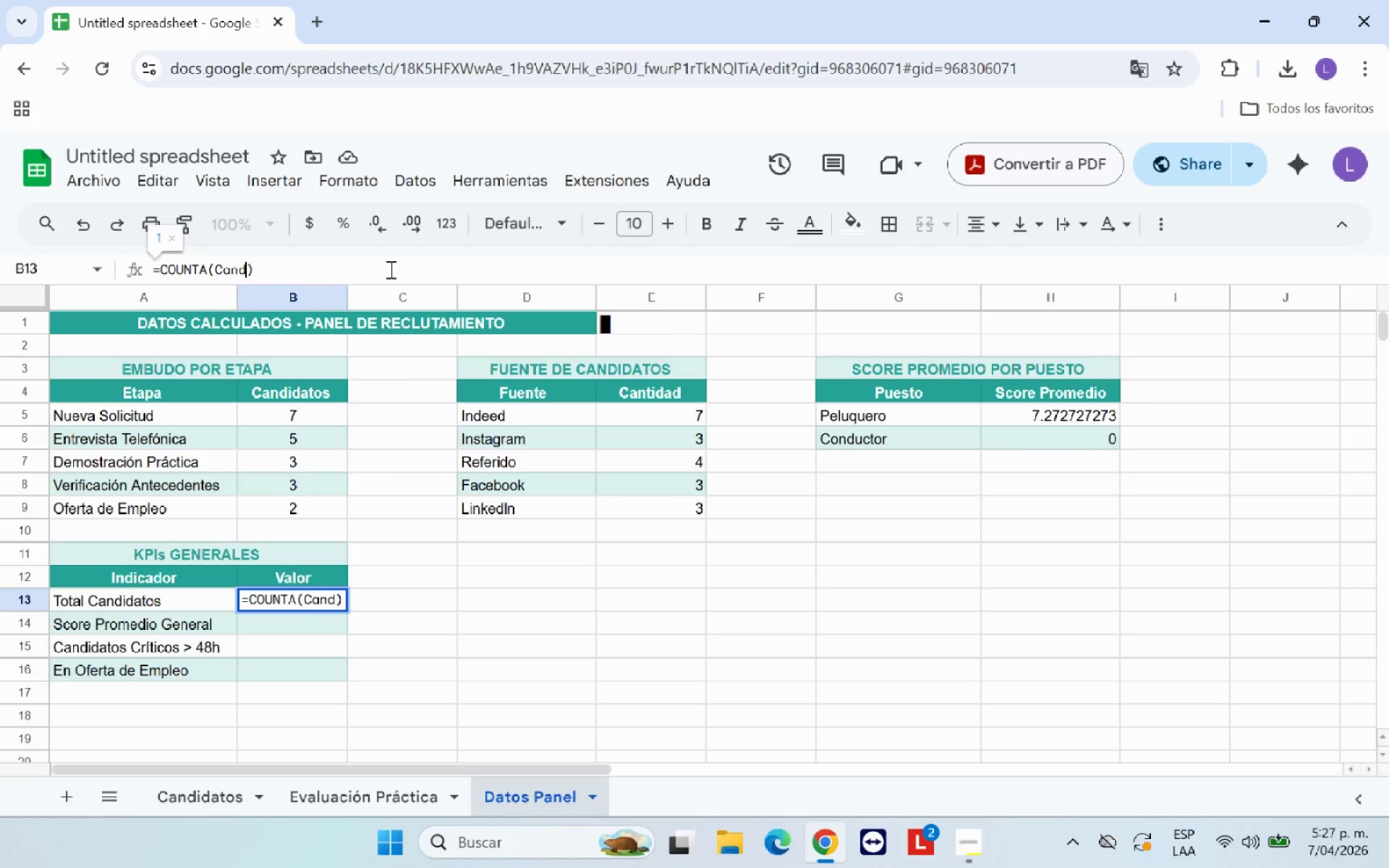 
key(Backspace)
 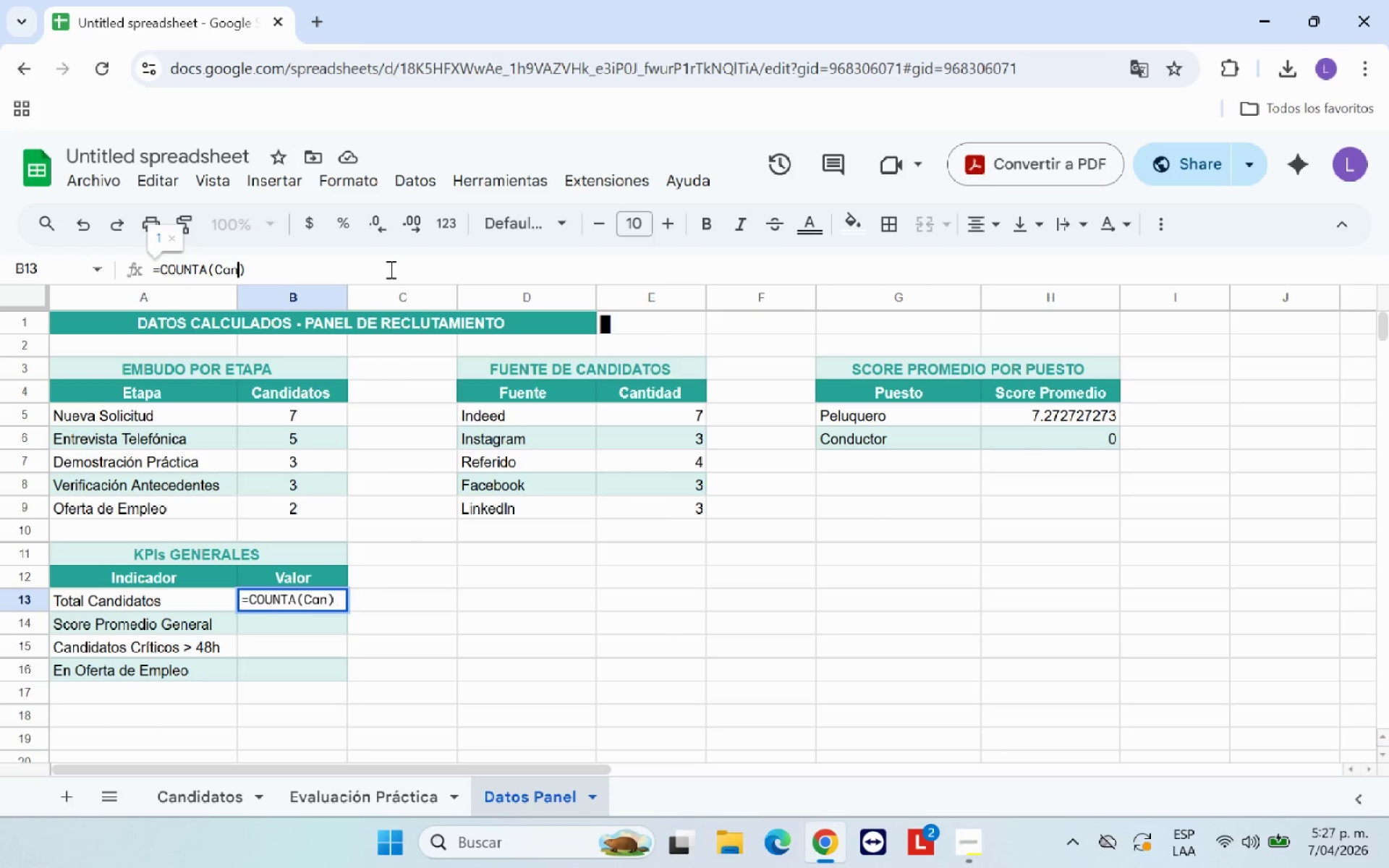 
key(Backspace)
 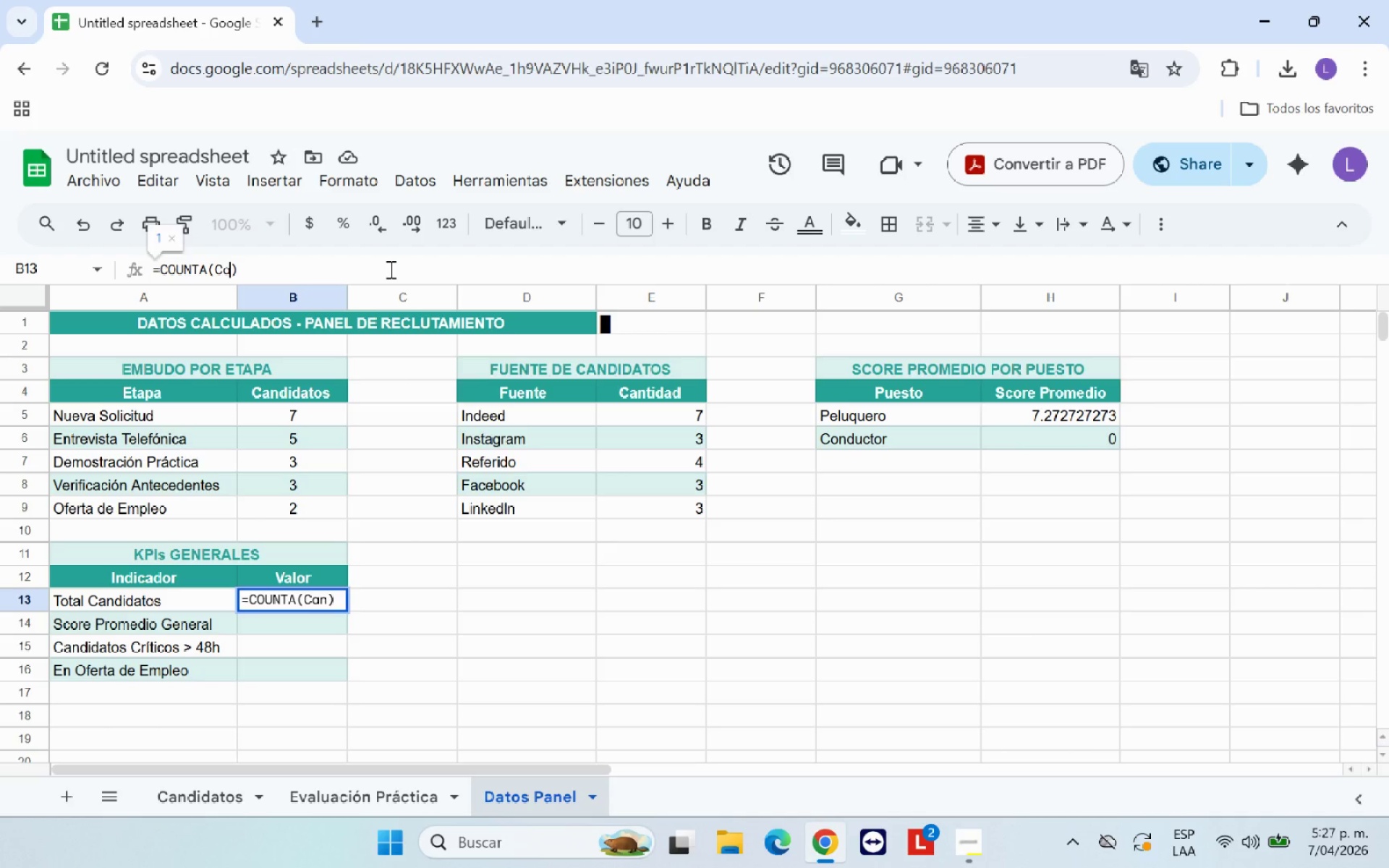 
key(Backspace)
 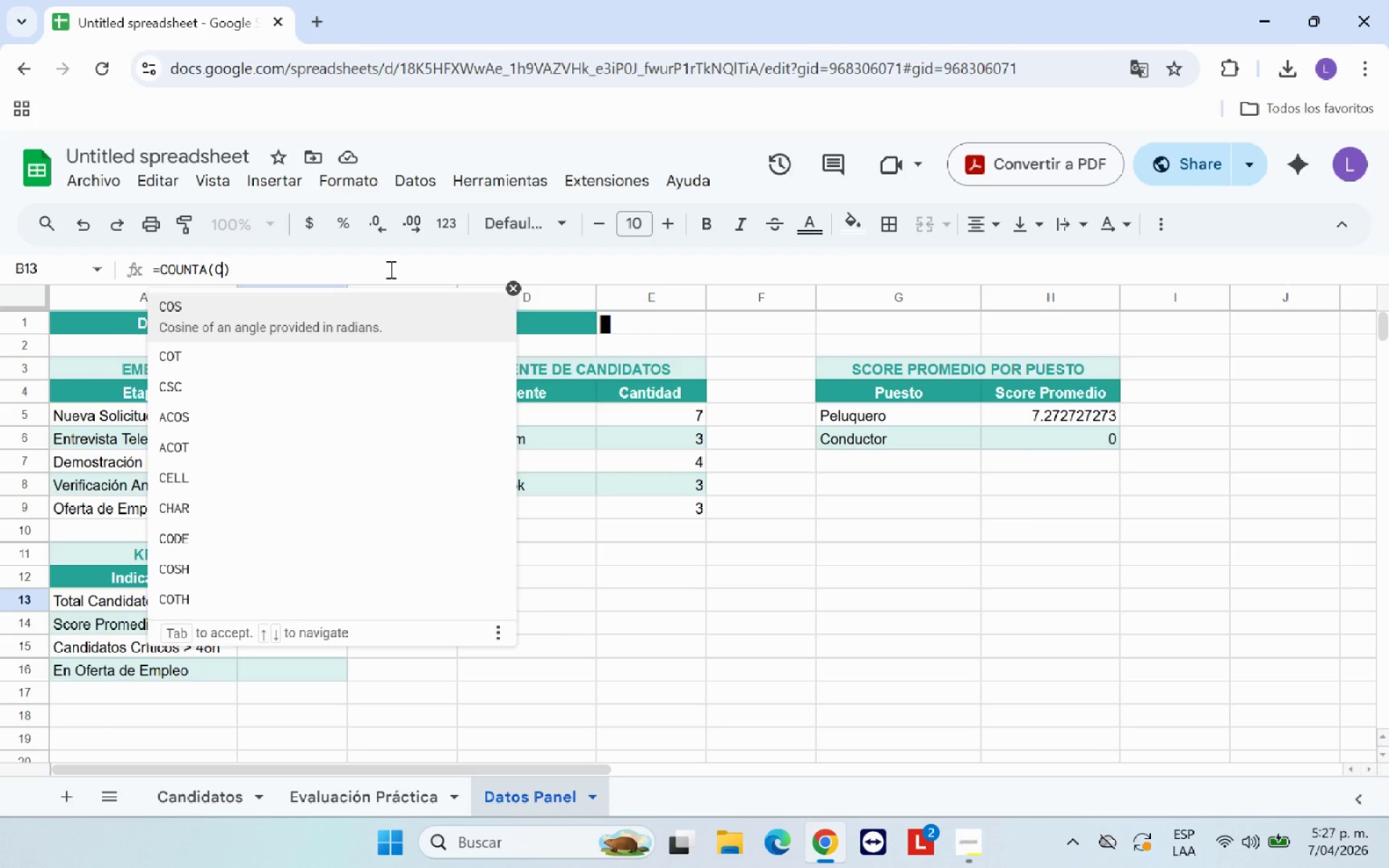 
key(Backspace)
 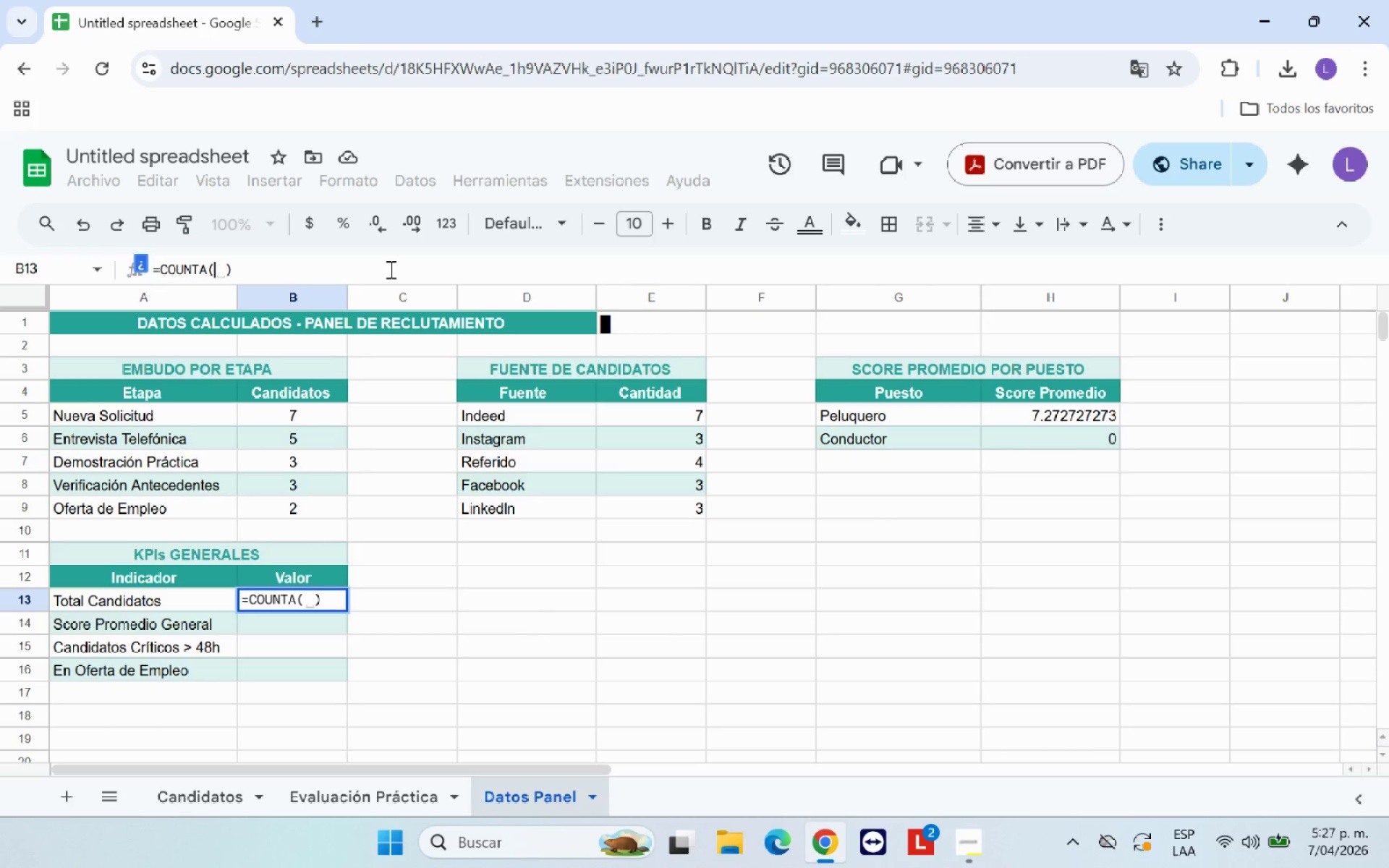 
key(Space)
 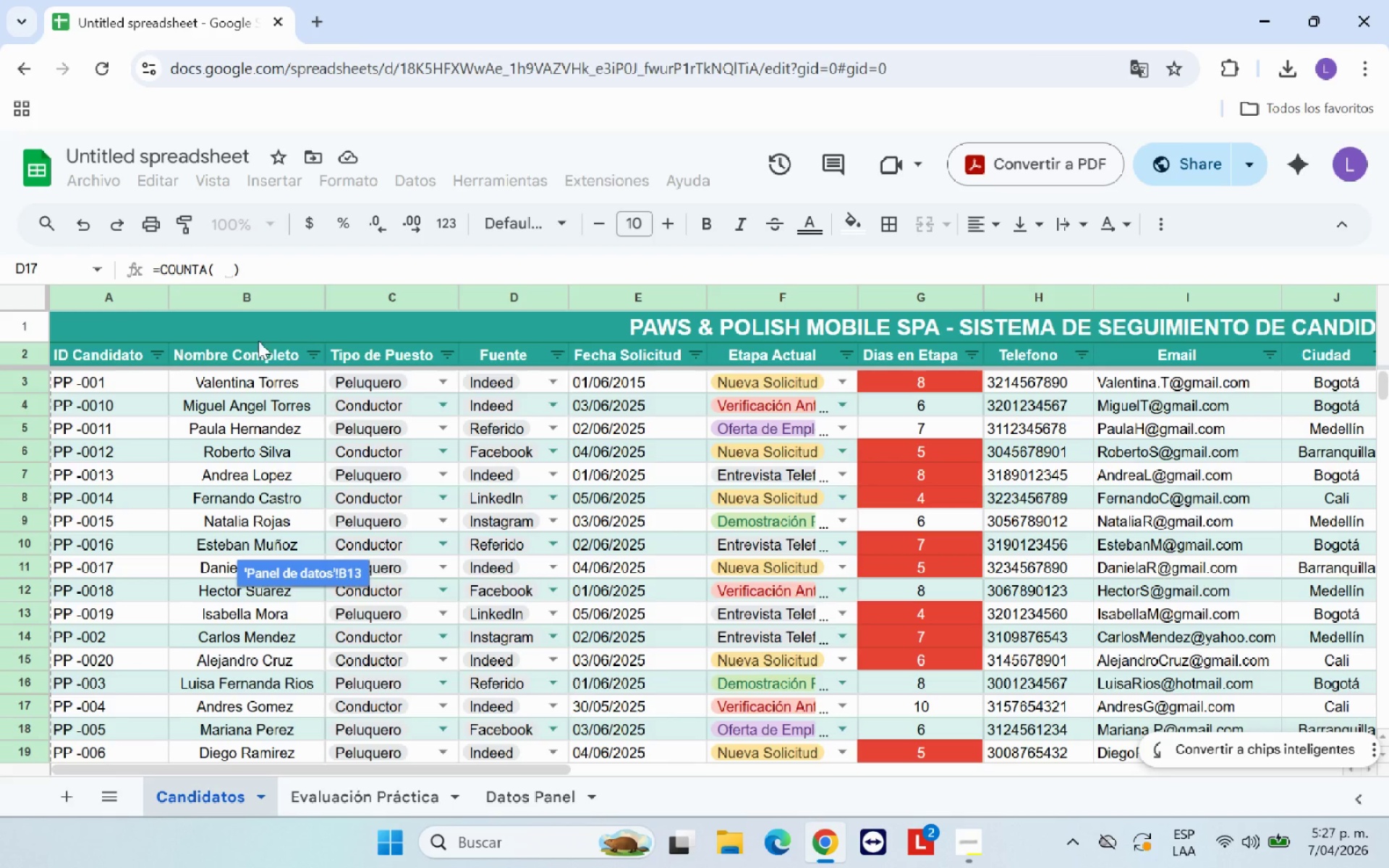 
scroll: coordinate [218, 378], scroll_direction: up, amount: 2.0
 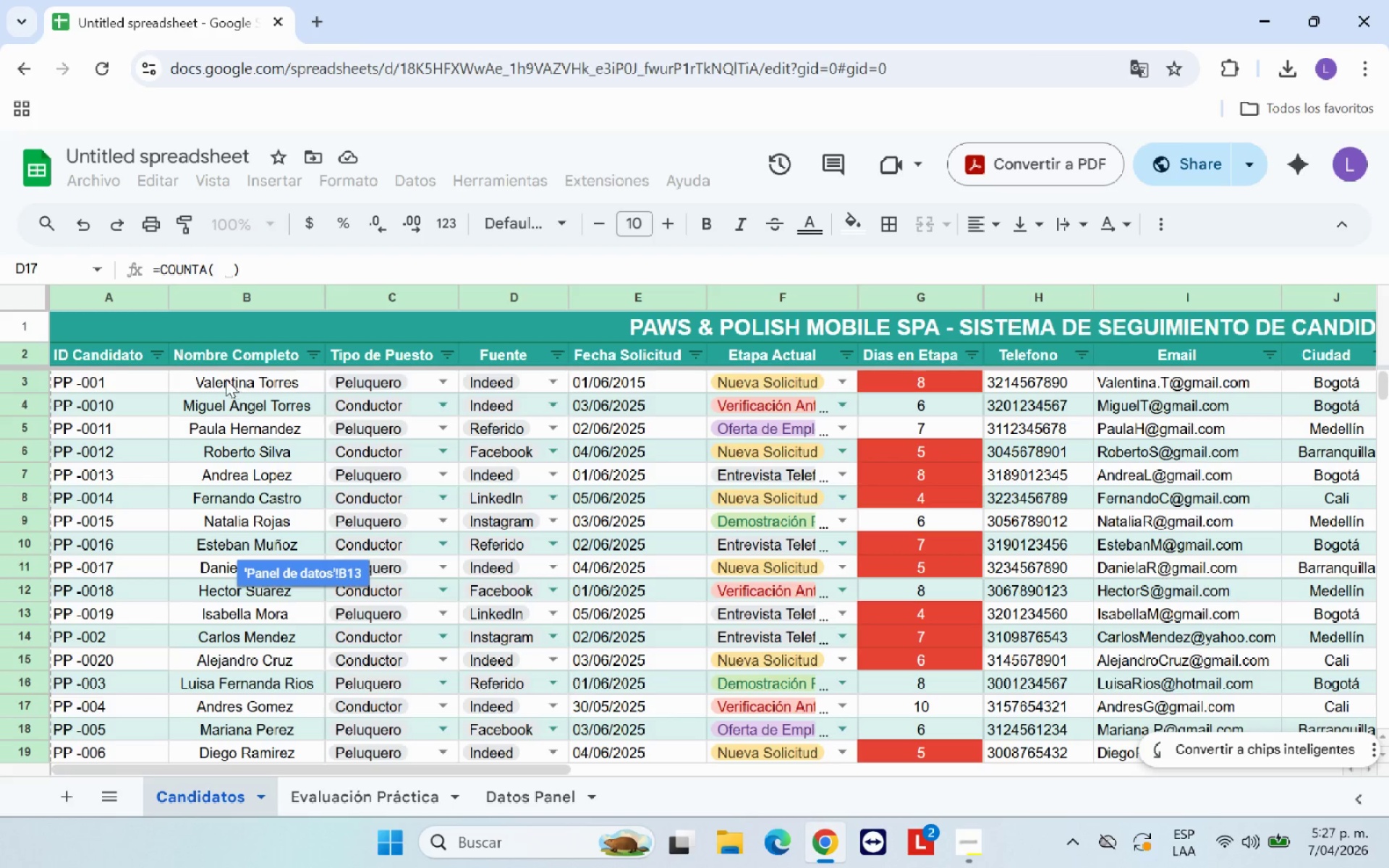 
left_click_drag(start_coordinate=[226, 379], to_coordinate=[273, 746])
 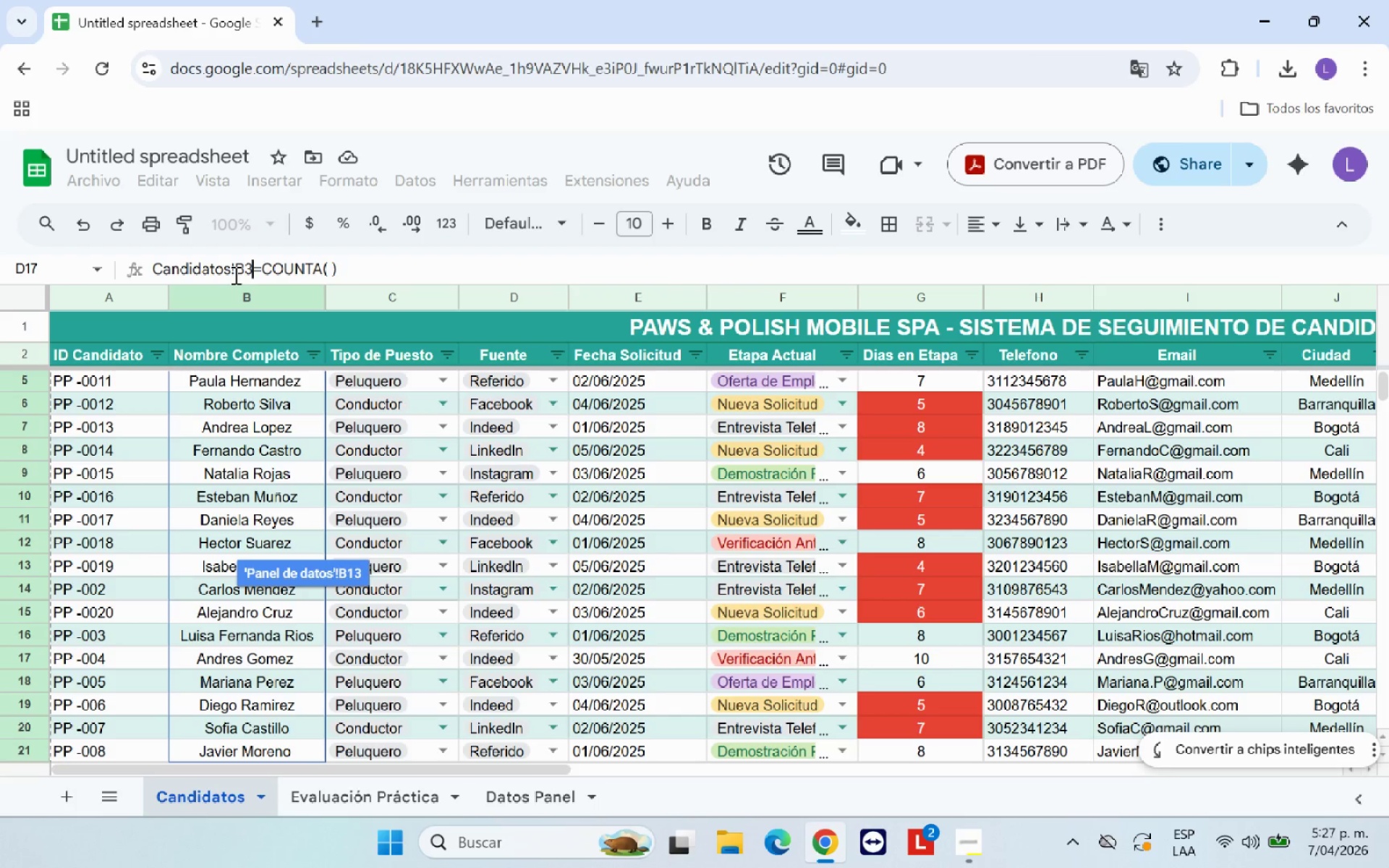 
hold_key(key=Backspace, duration=0.98)
 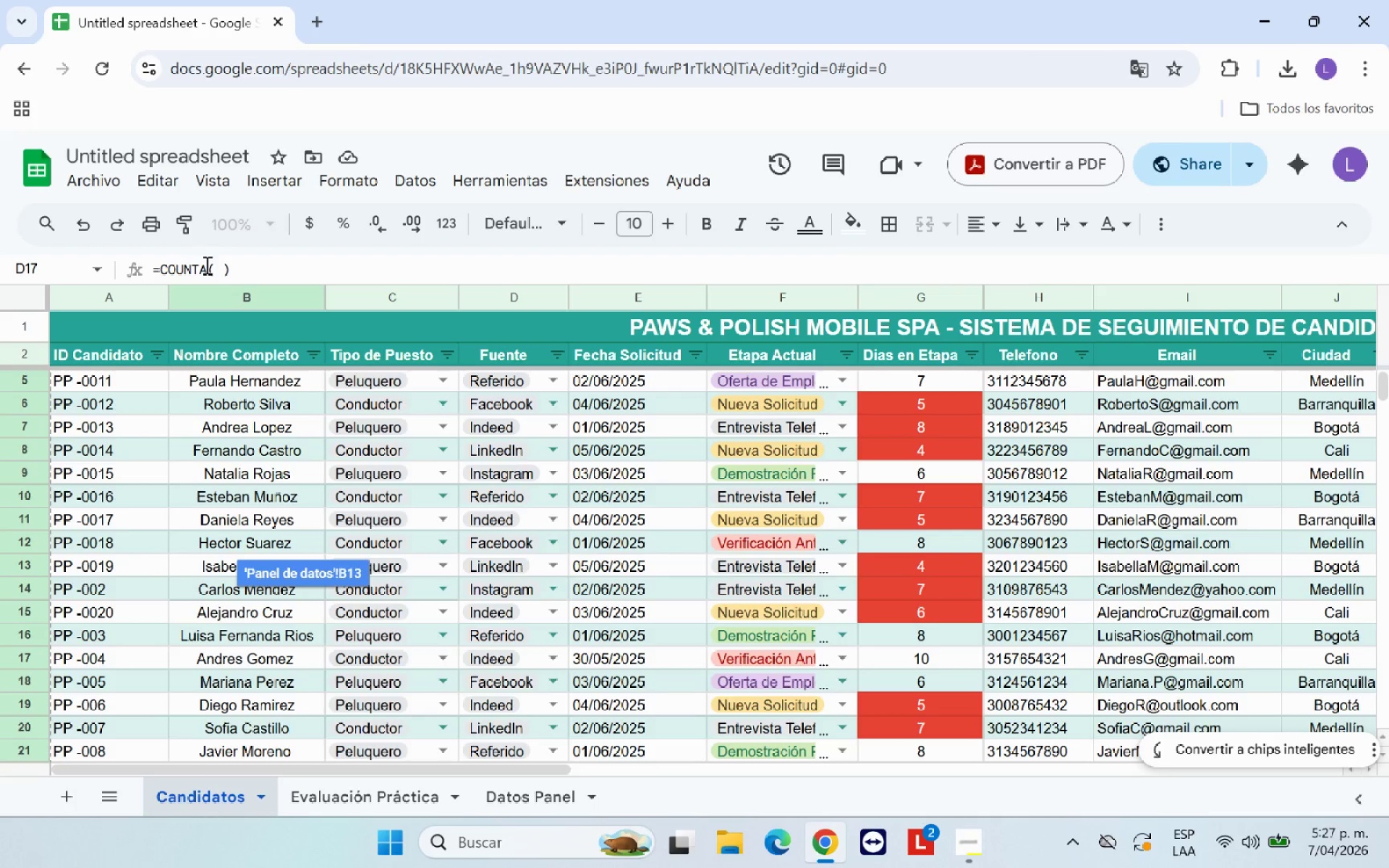 
left_click([213, 265])
 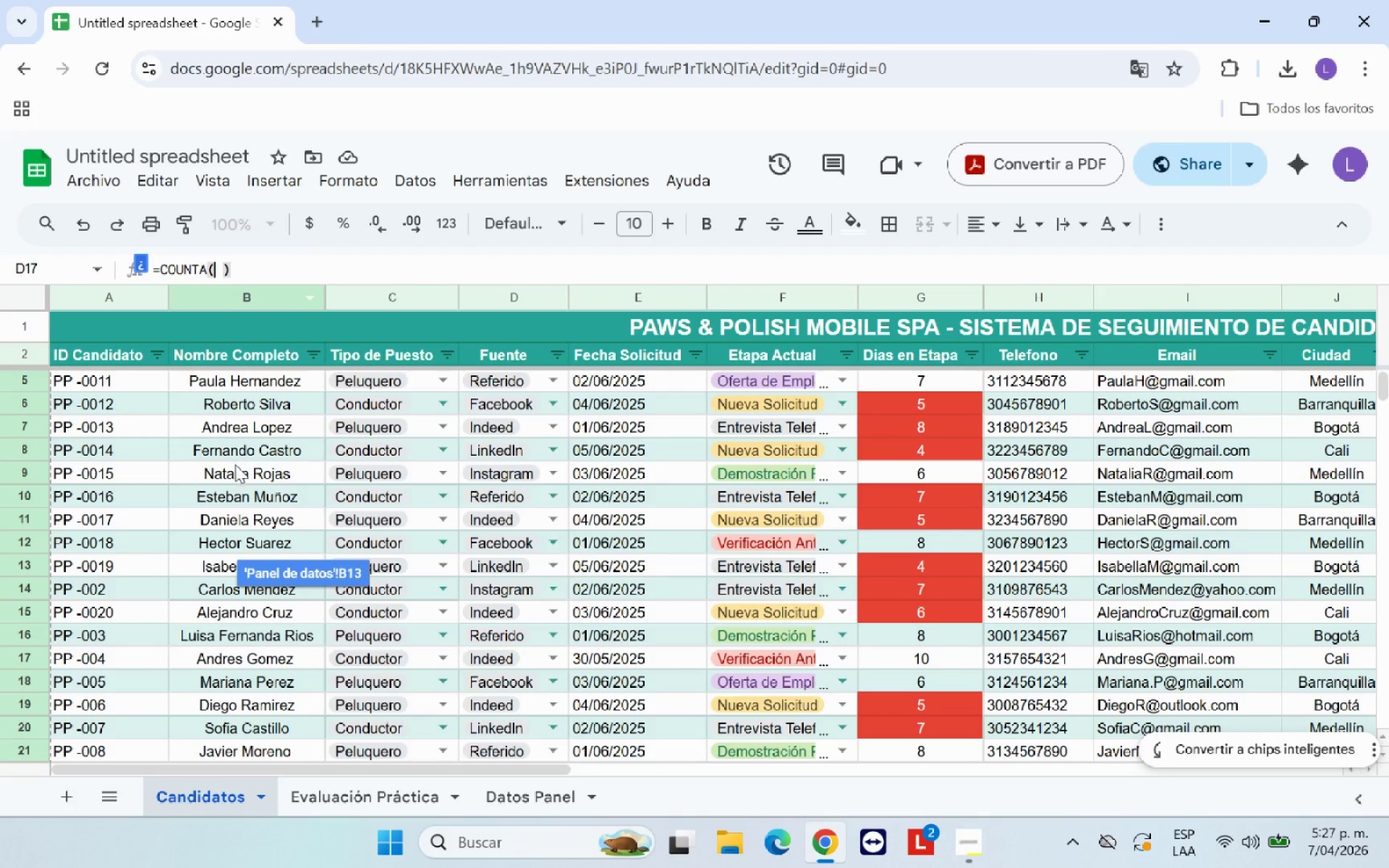 
scroll: coordinate [241, 479], scroll_direction: up, amount: 4.0
 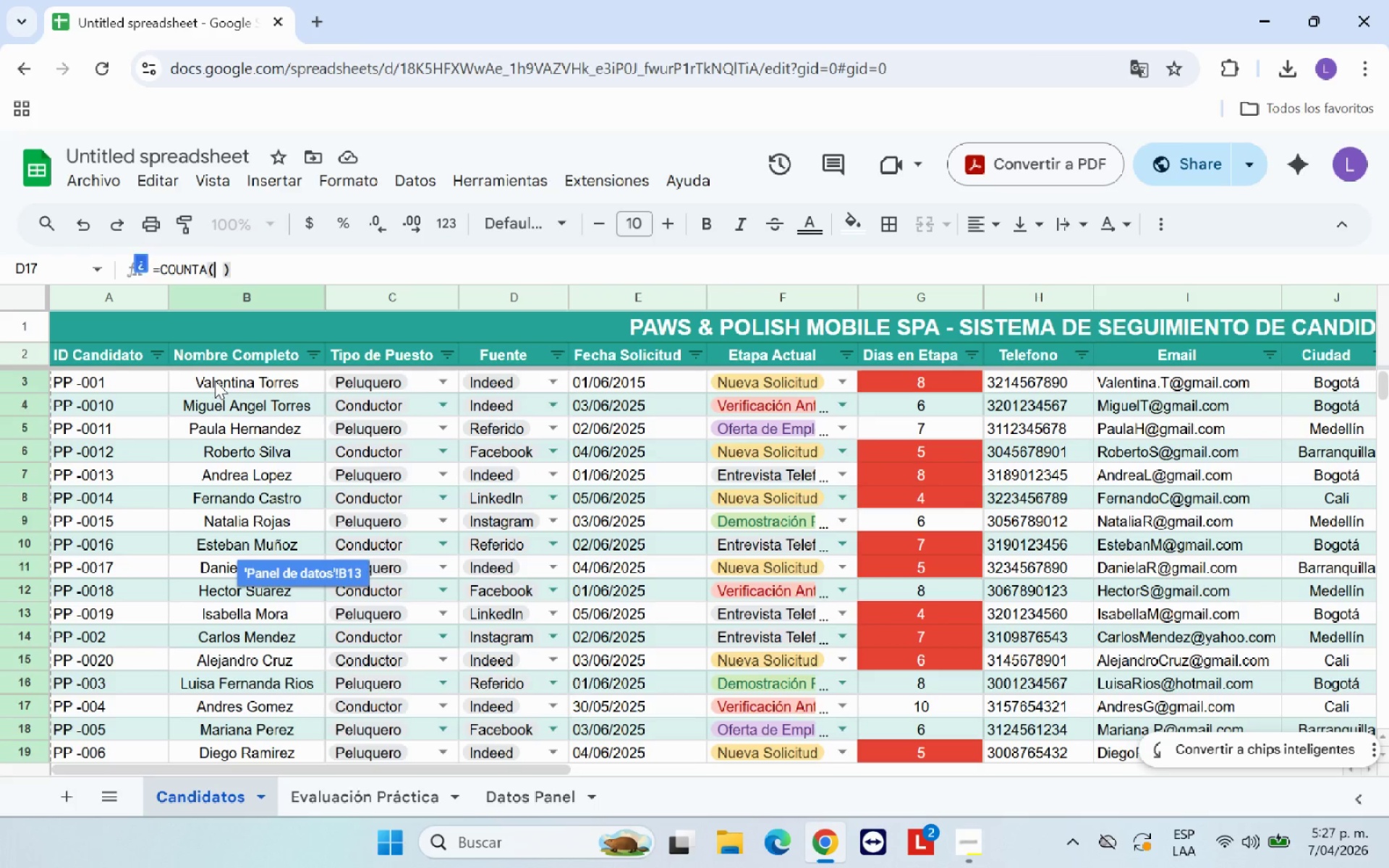 
left_click_drag(start_coordinate=[215, 380], to_coordinate=[276, 709])
 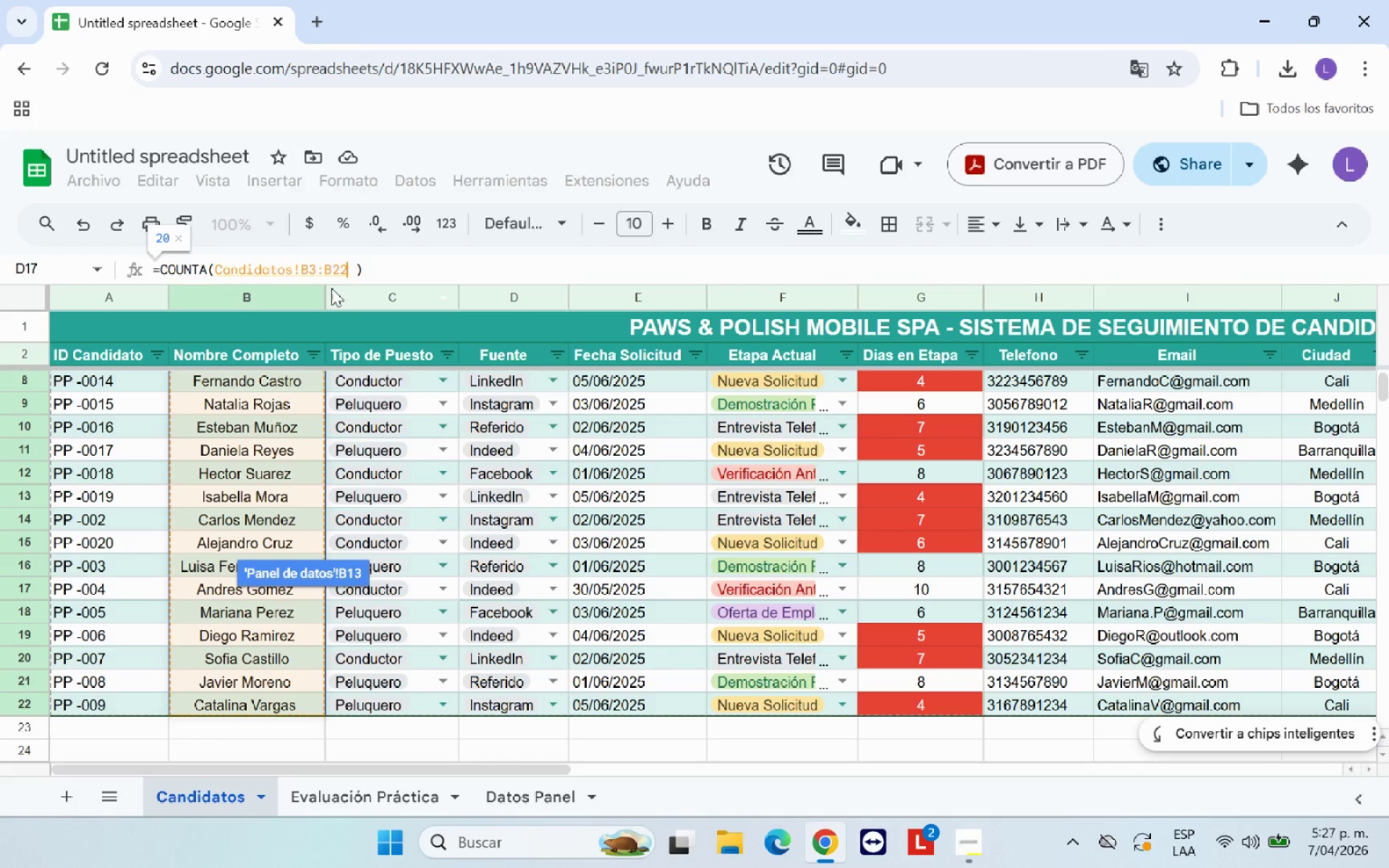 
left_click([357, 268])
 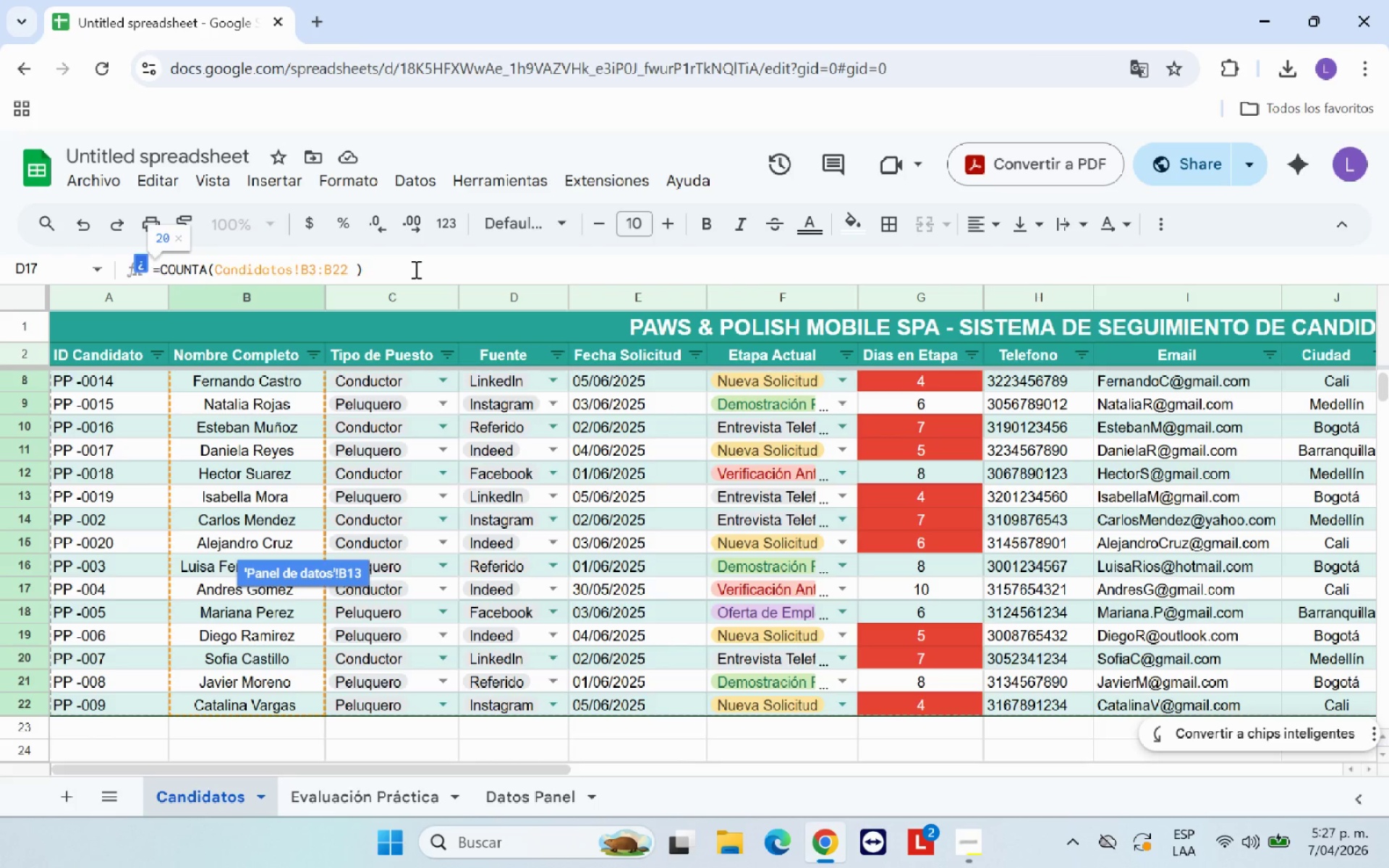 
key(Backspace)
 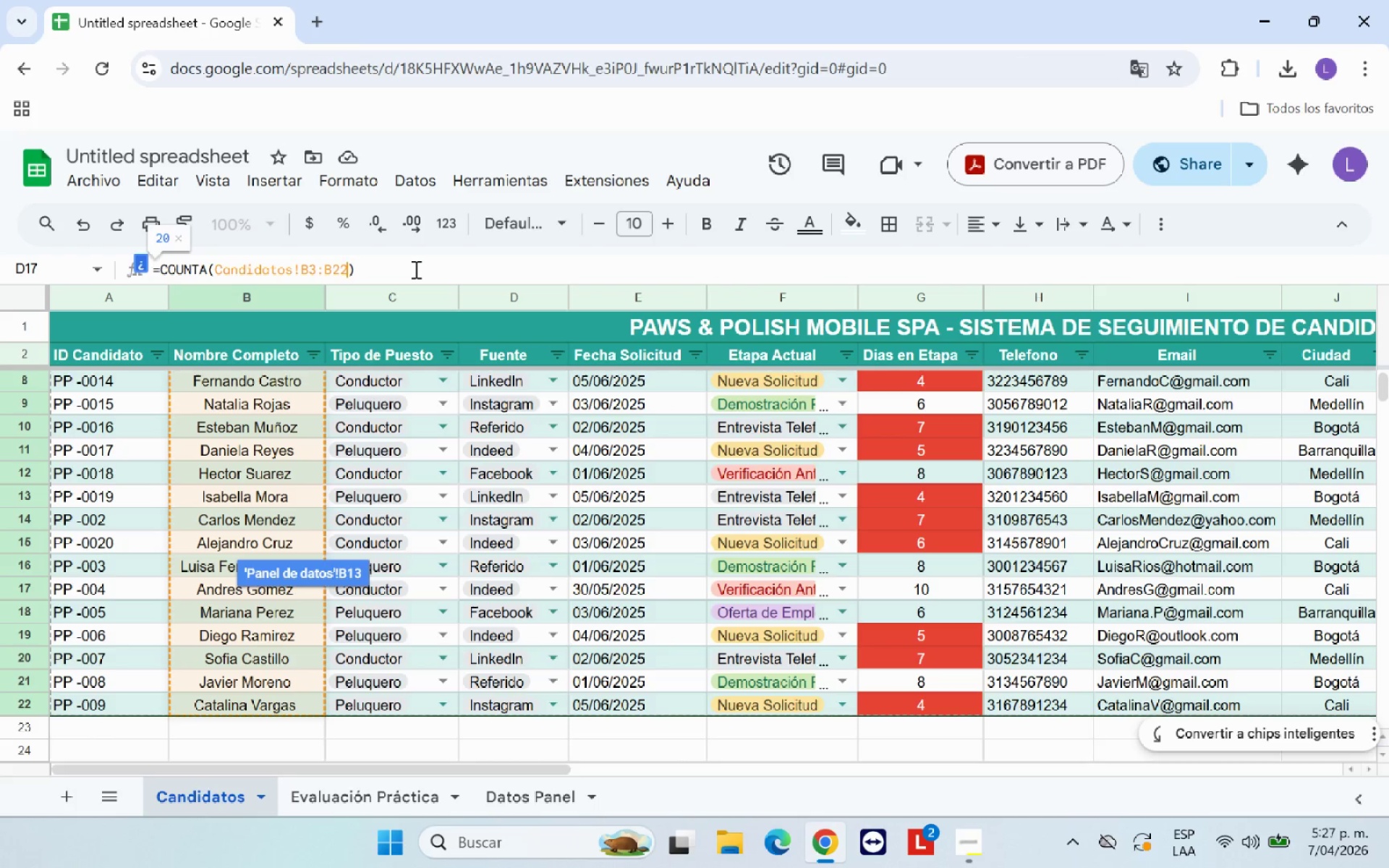 
key(Enter)
 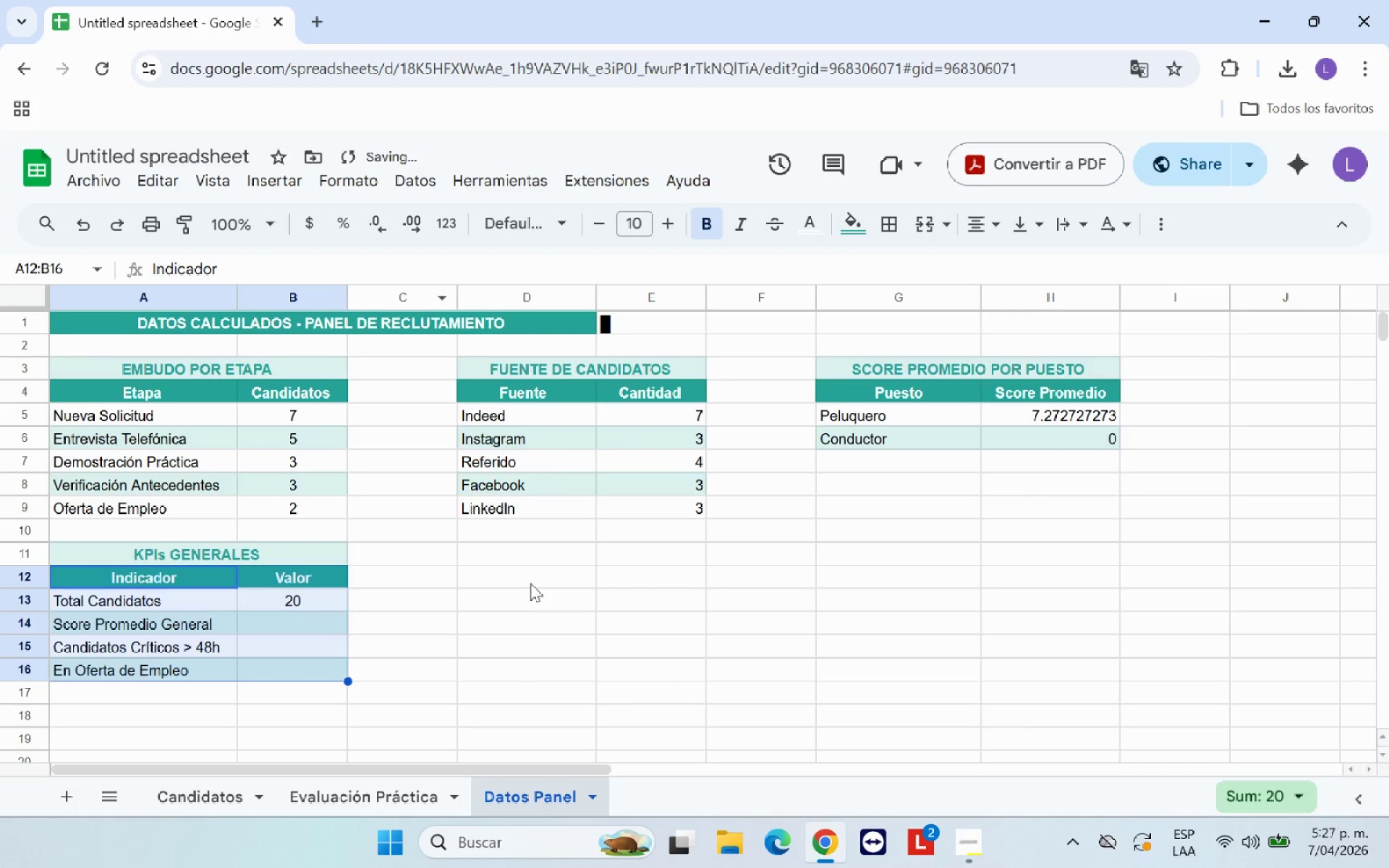 
left_click([530, 583])
 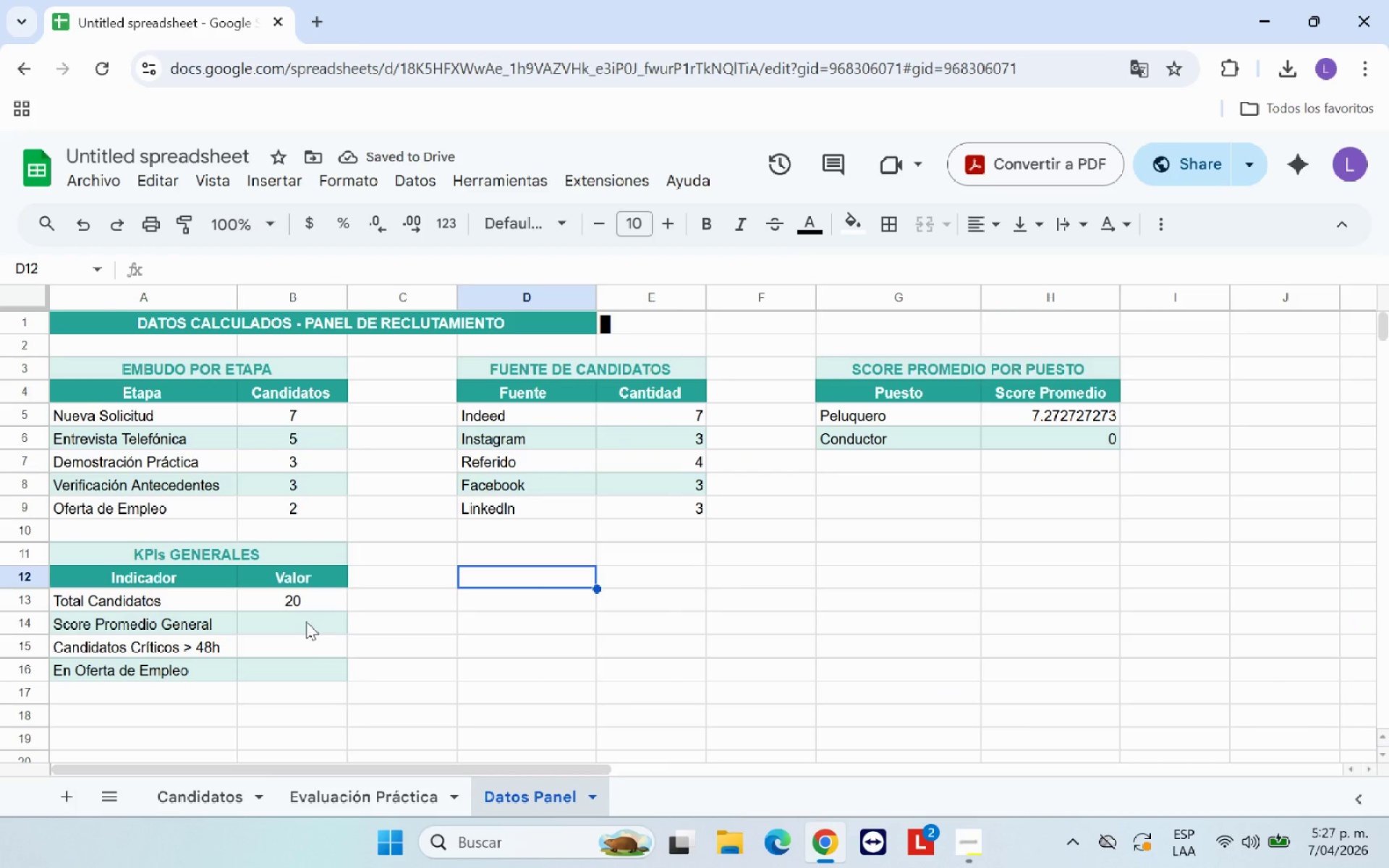 
left_click([314, 600])
 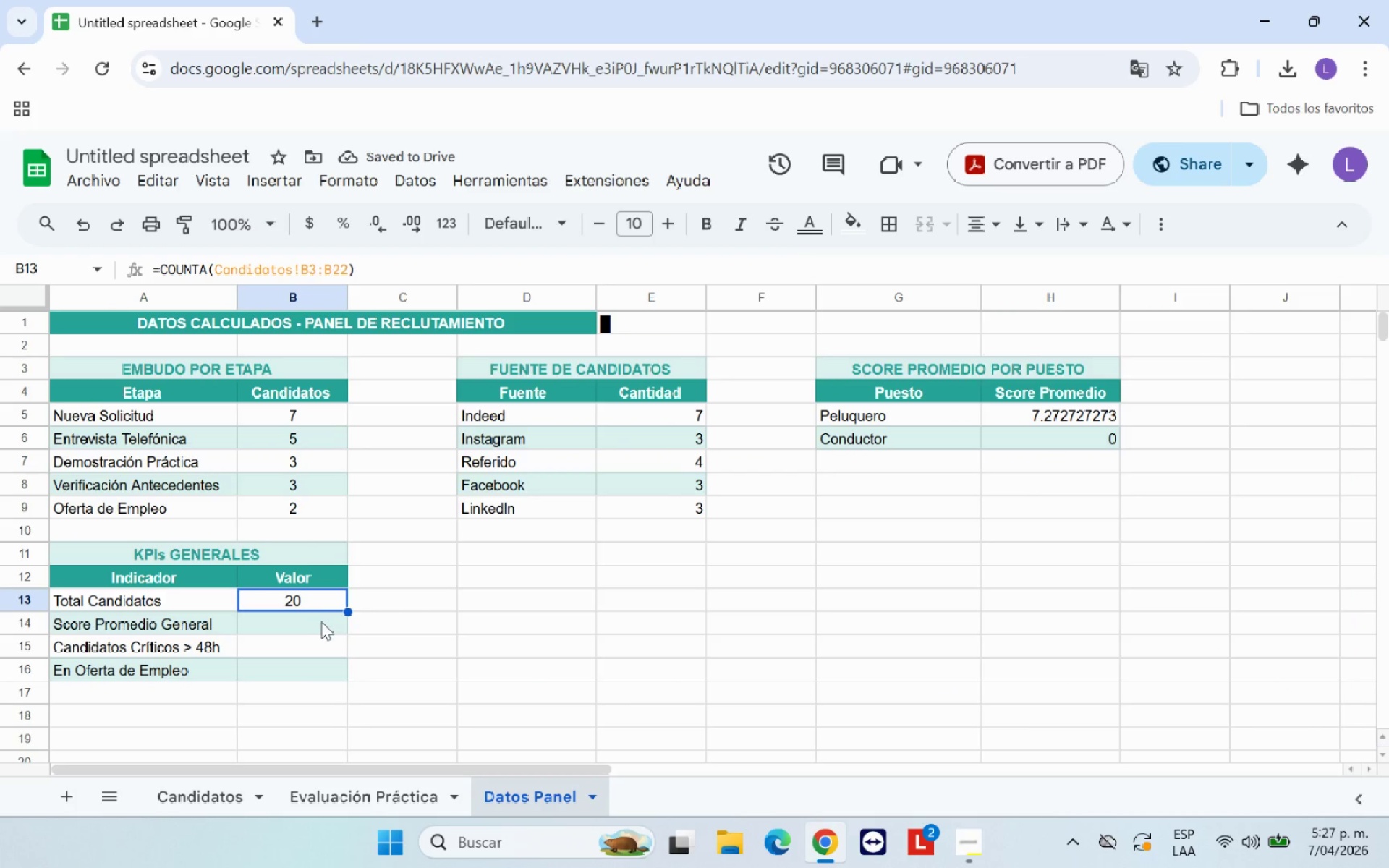 
left_click([321, 621])
 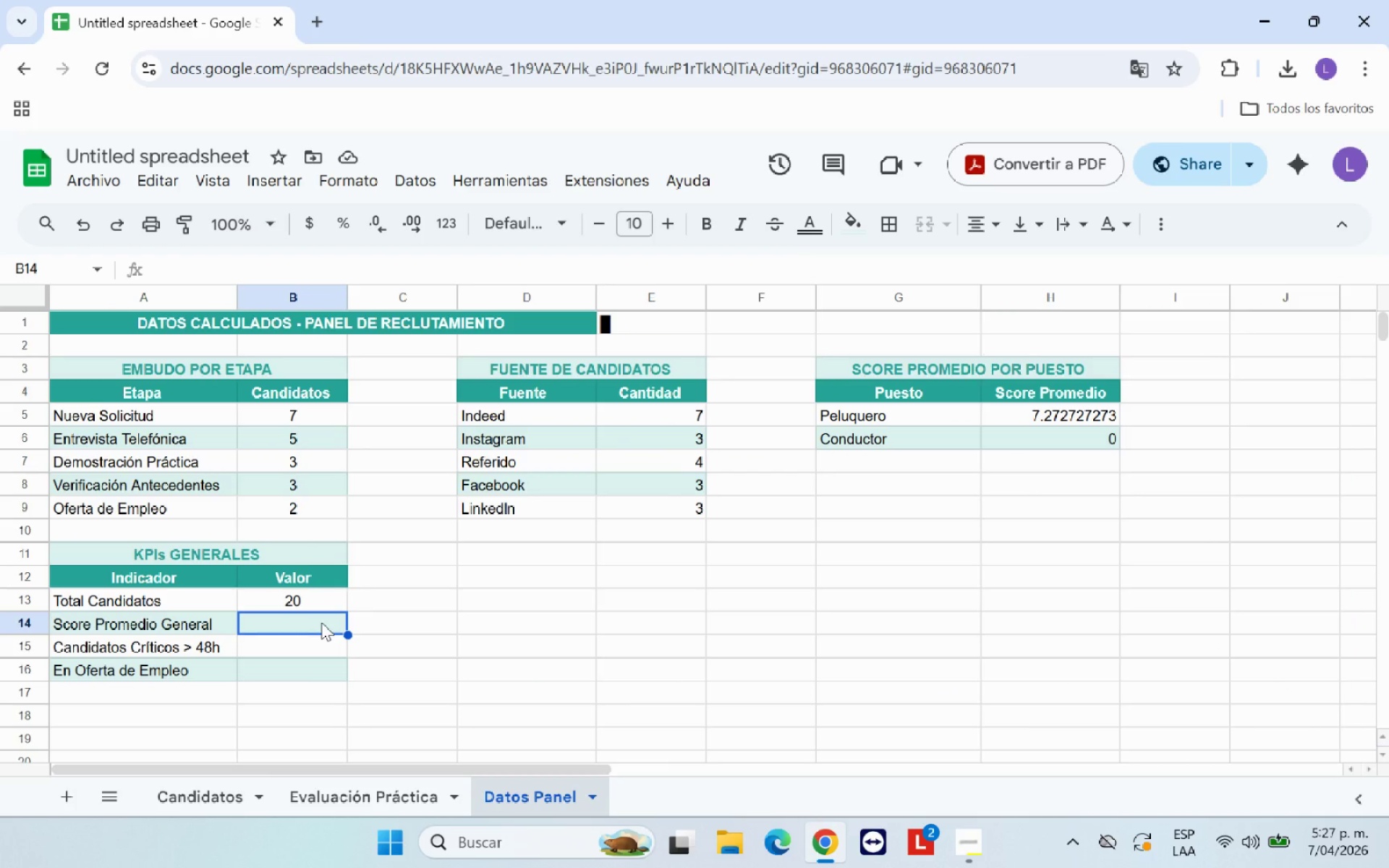 
type()SI.ERO)
key(Backspace)
type(ROR*PROMEDIO.SI*)
 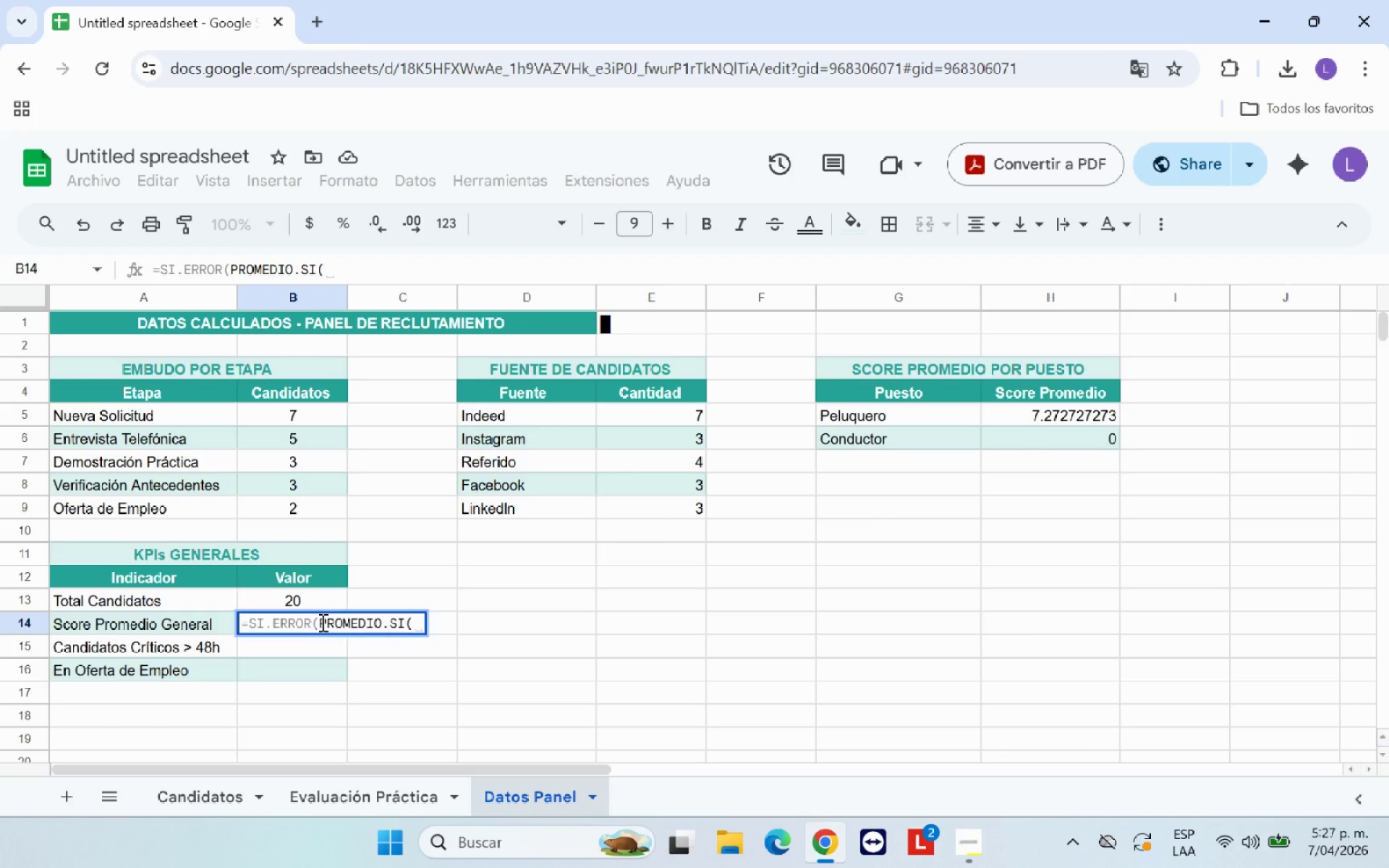 
left_click([243, 797])
 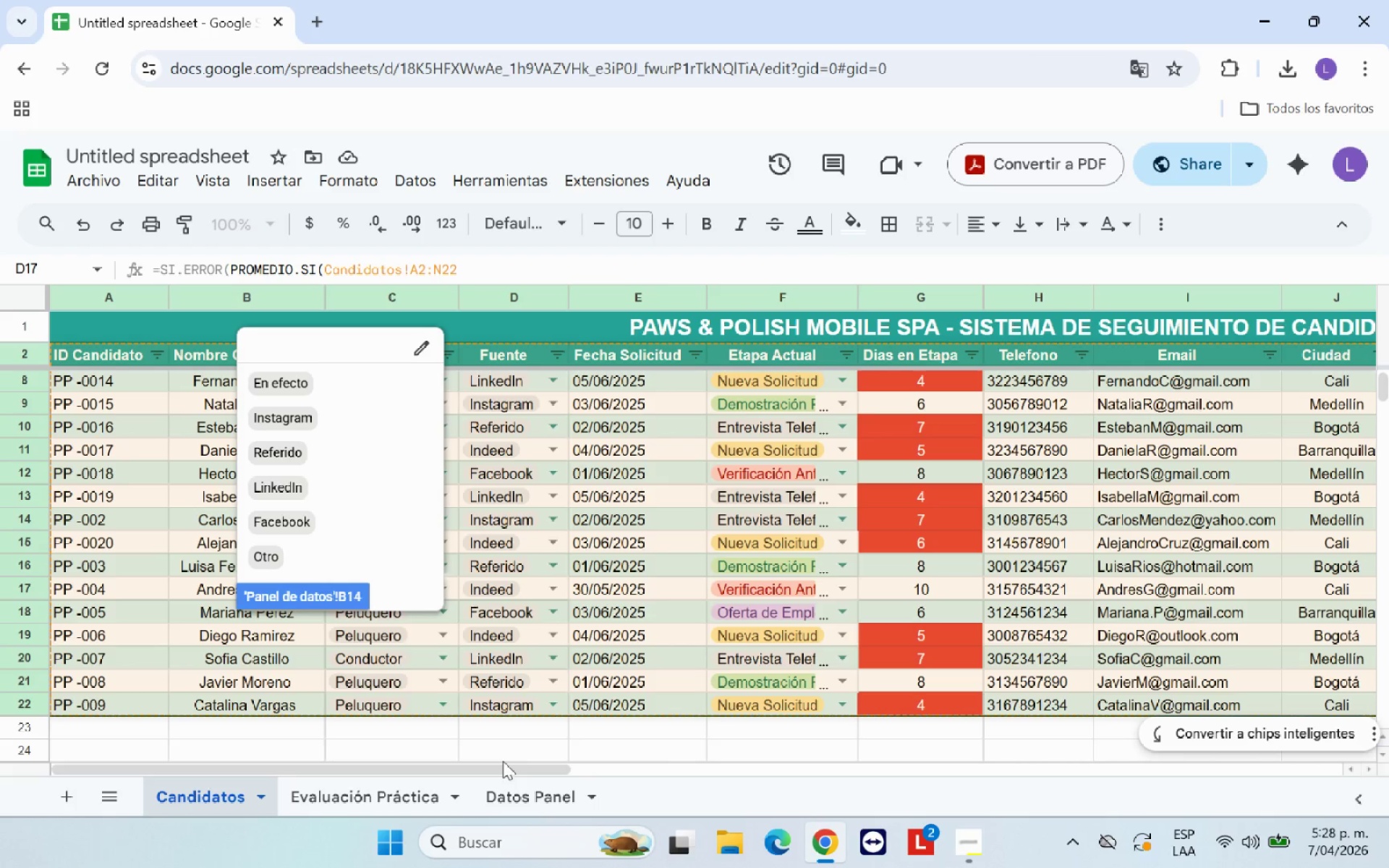 
left_click_drag(start_coordinate=[501, 764], to_coordinate=[846, 753])
 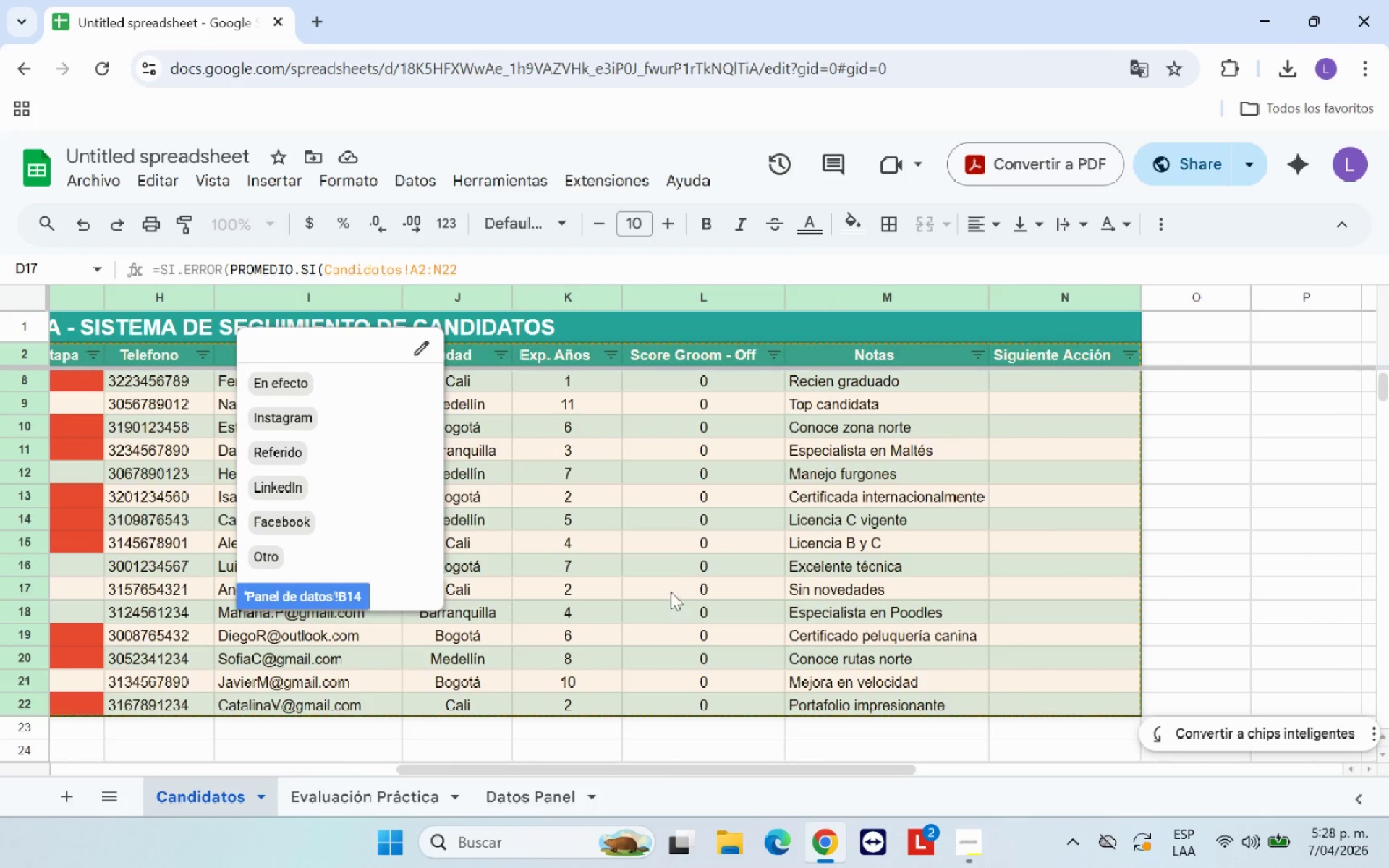 
scroll: coordinate [673, 588], scroll_direction: up, amount: 8.0
 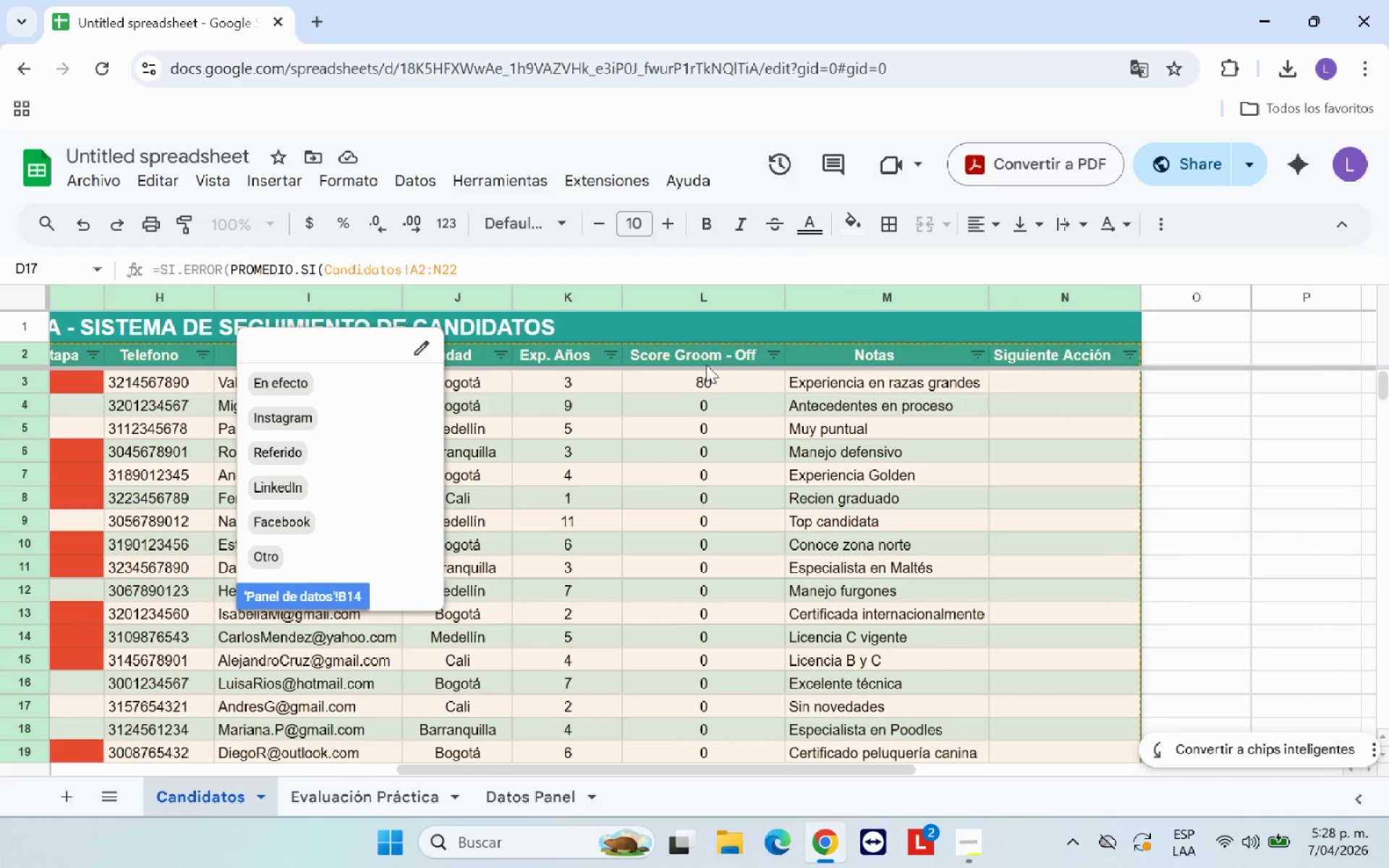 
left_click([710, 378])
 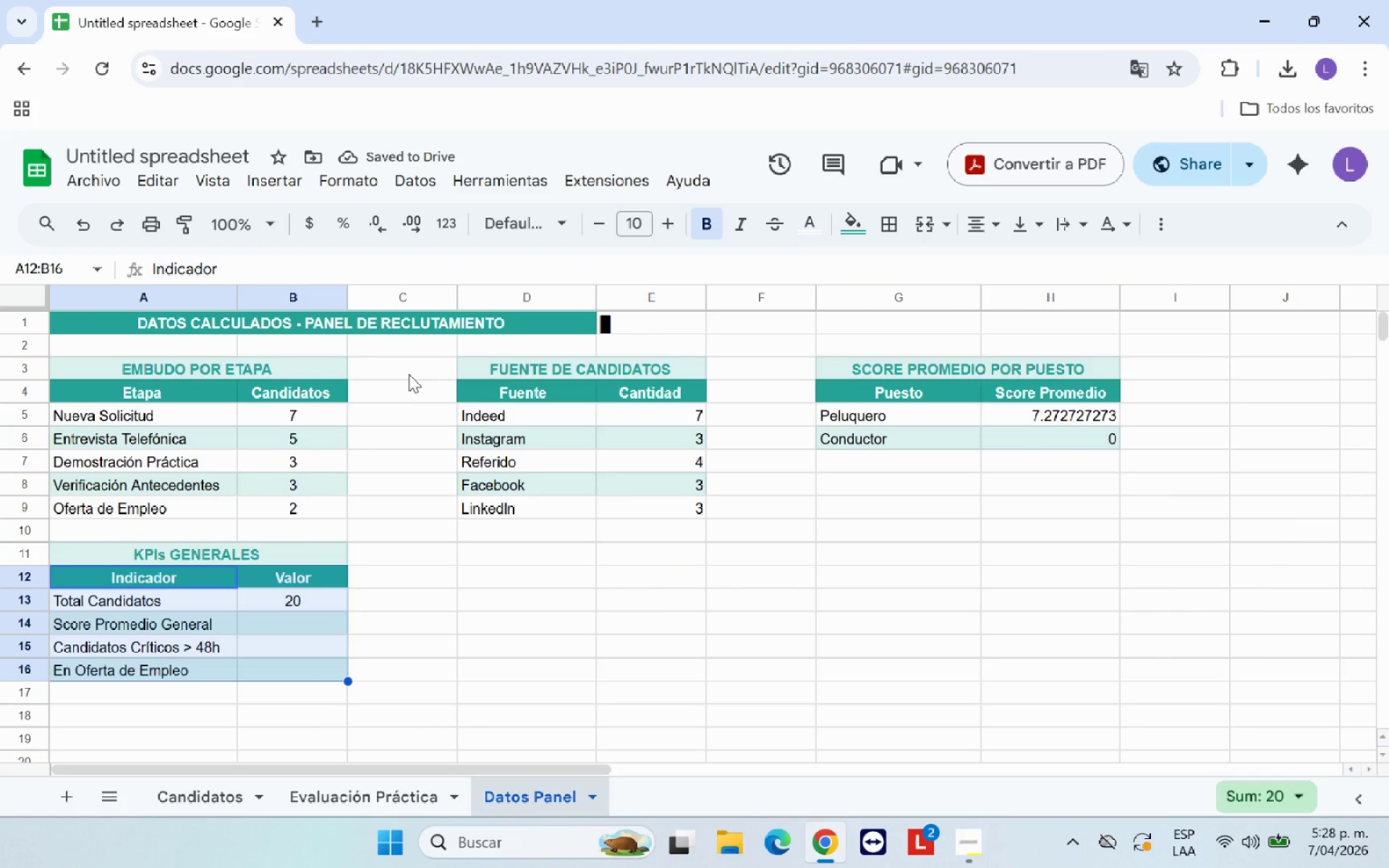 
left_click([305, 634])
 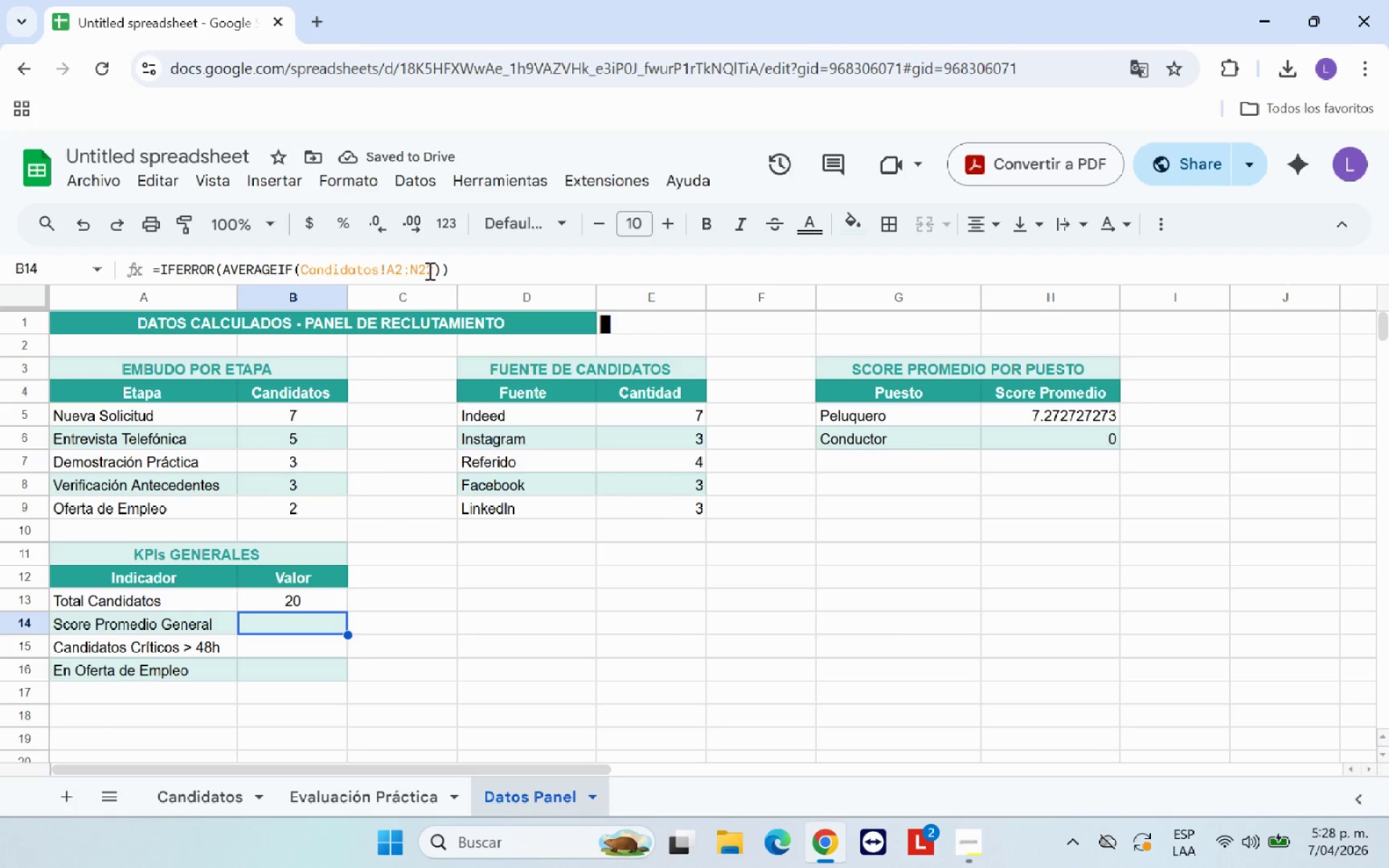 
left_click_drag(start_coordinate=[434, 269], to_coordinate=[308, 266])
 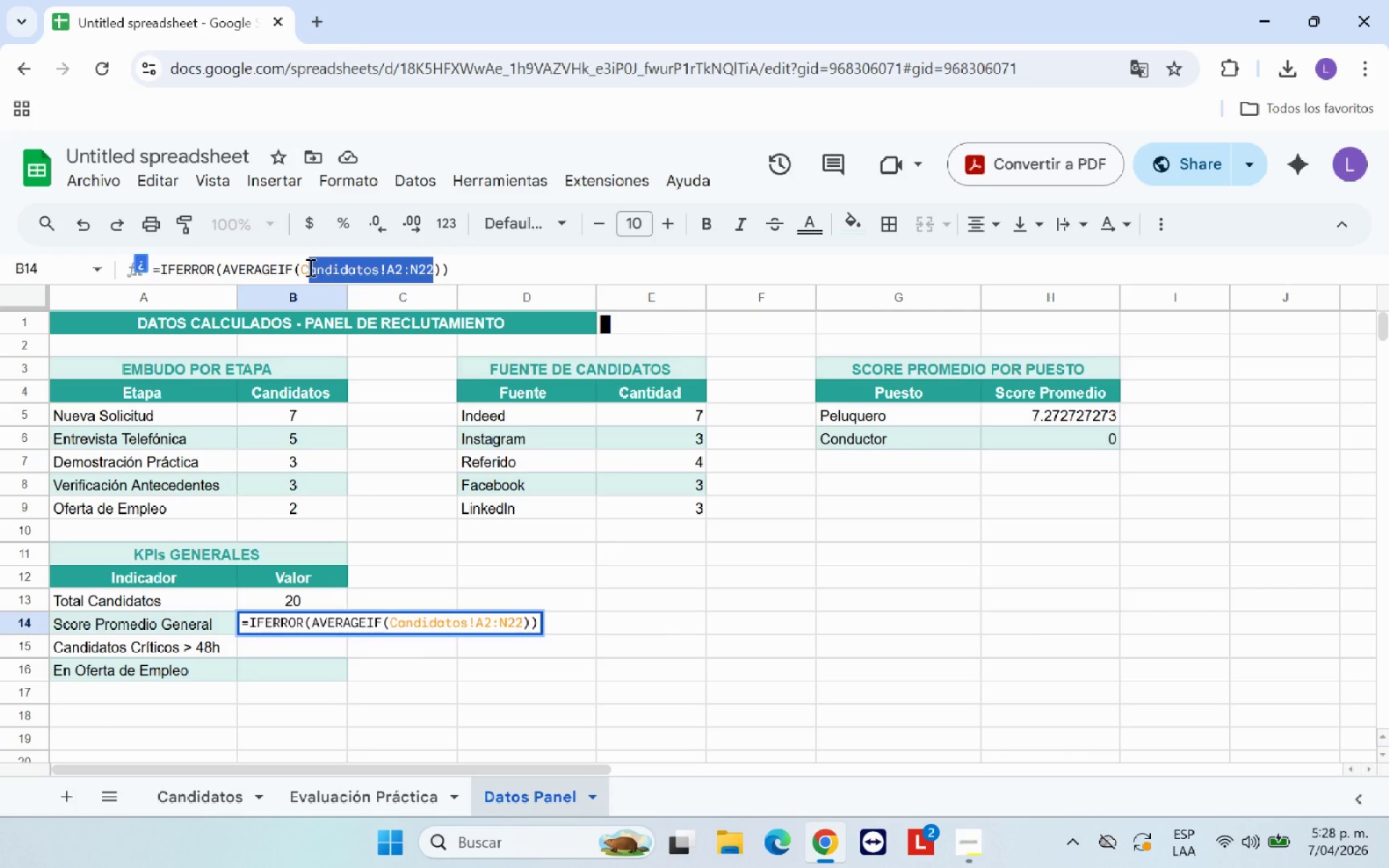 
key(Backspace)
 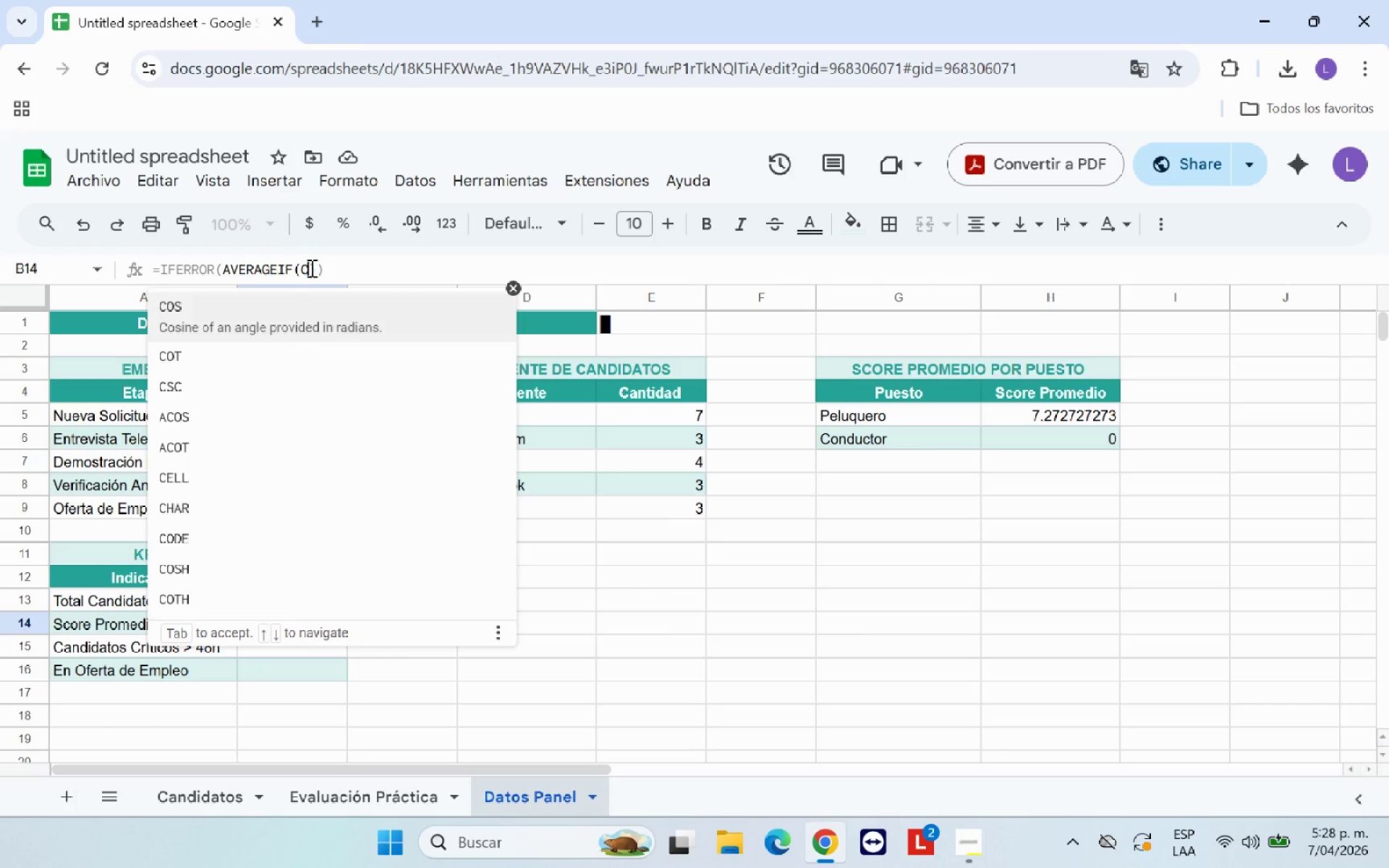 
key(Backspace)
 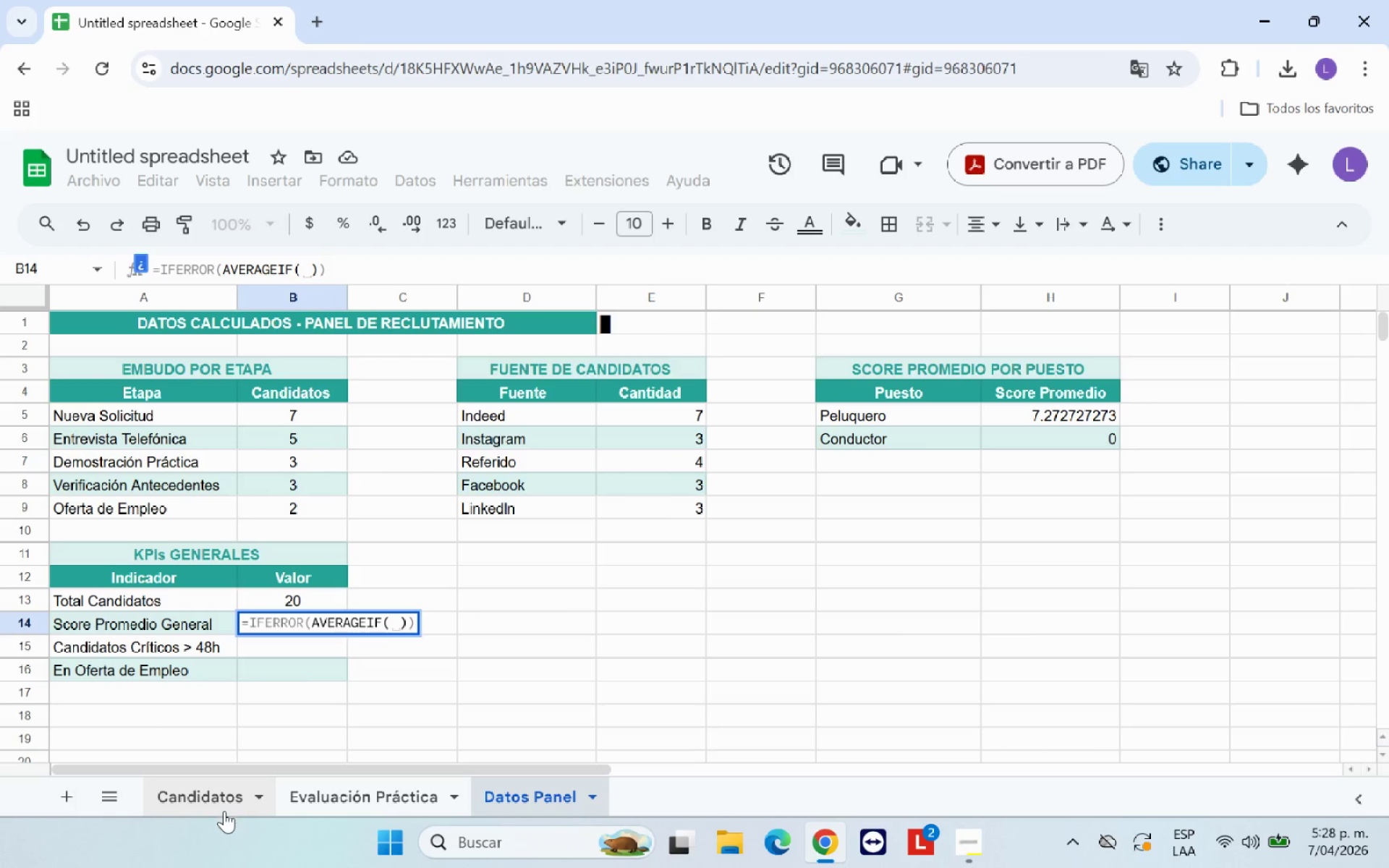 
left_click([234, 800])
 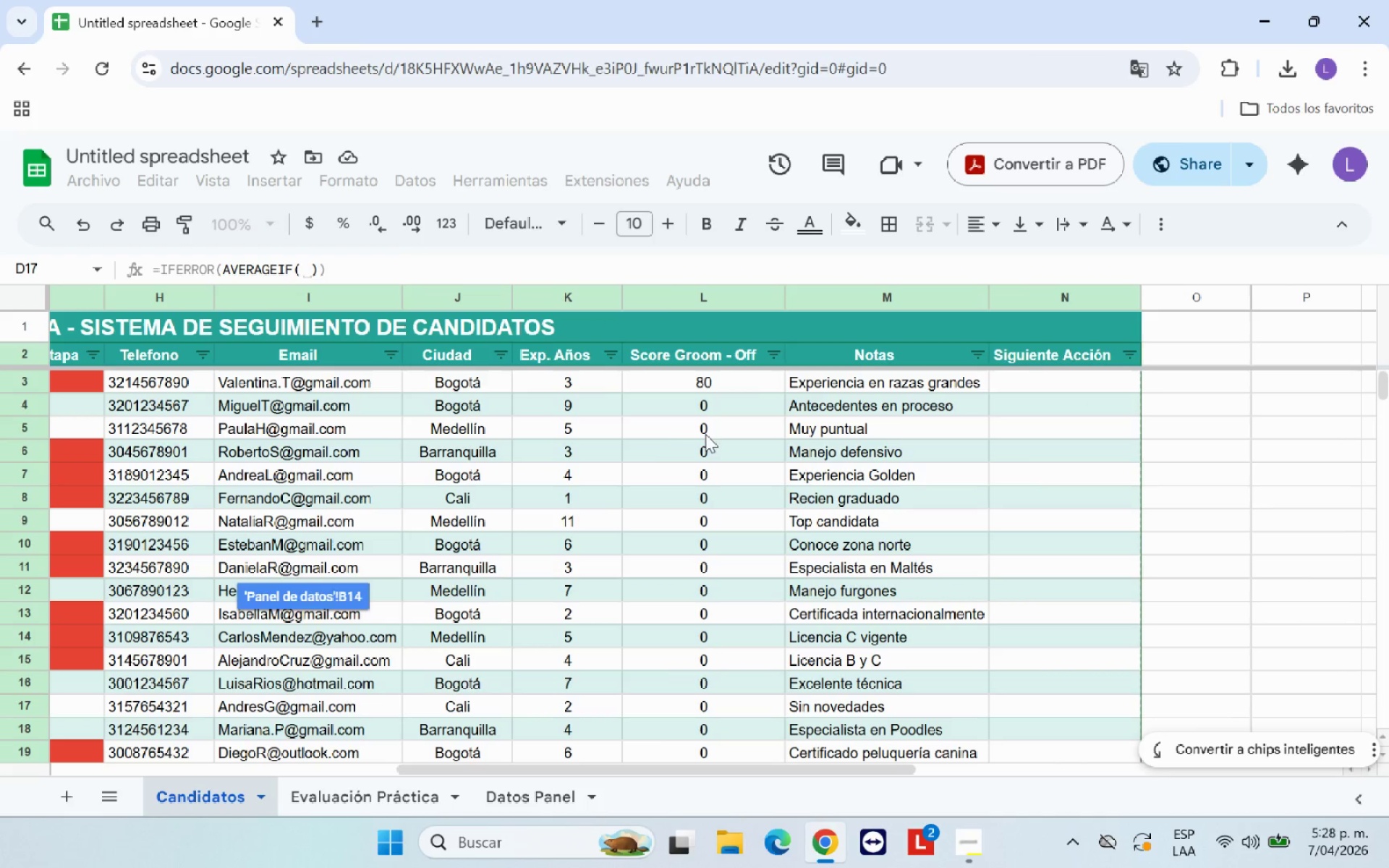 
scroll: coordinate [660, 473], scroll_direction: up, amount: 4.0
 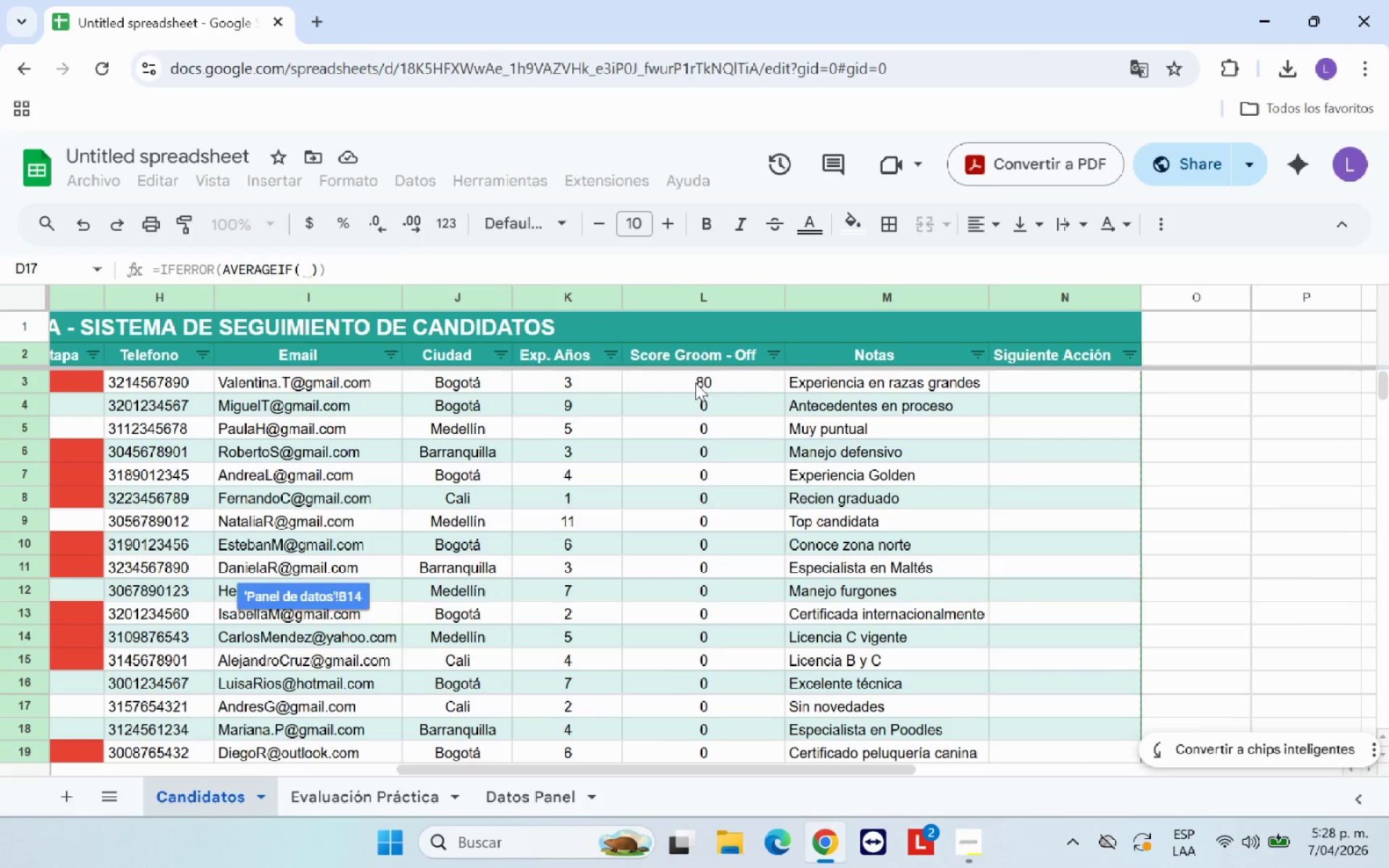 
left_click_drag(start_coordinate=[695, 383], to_coordinate=[702, 532])
 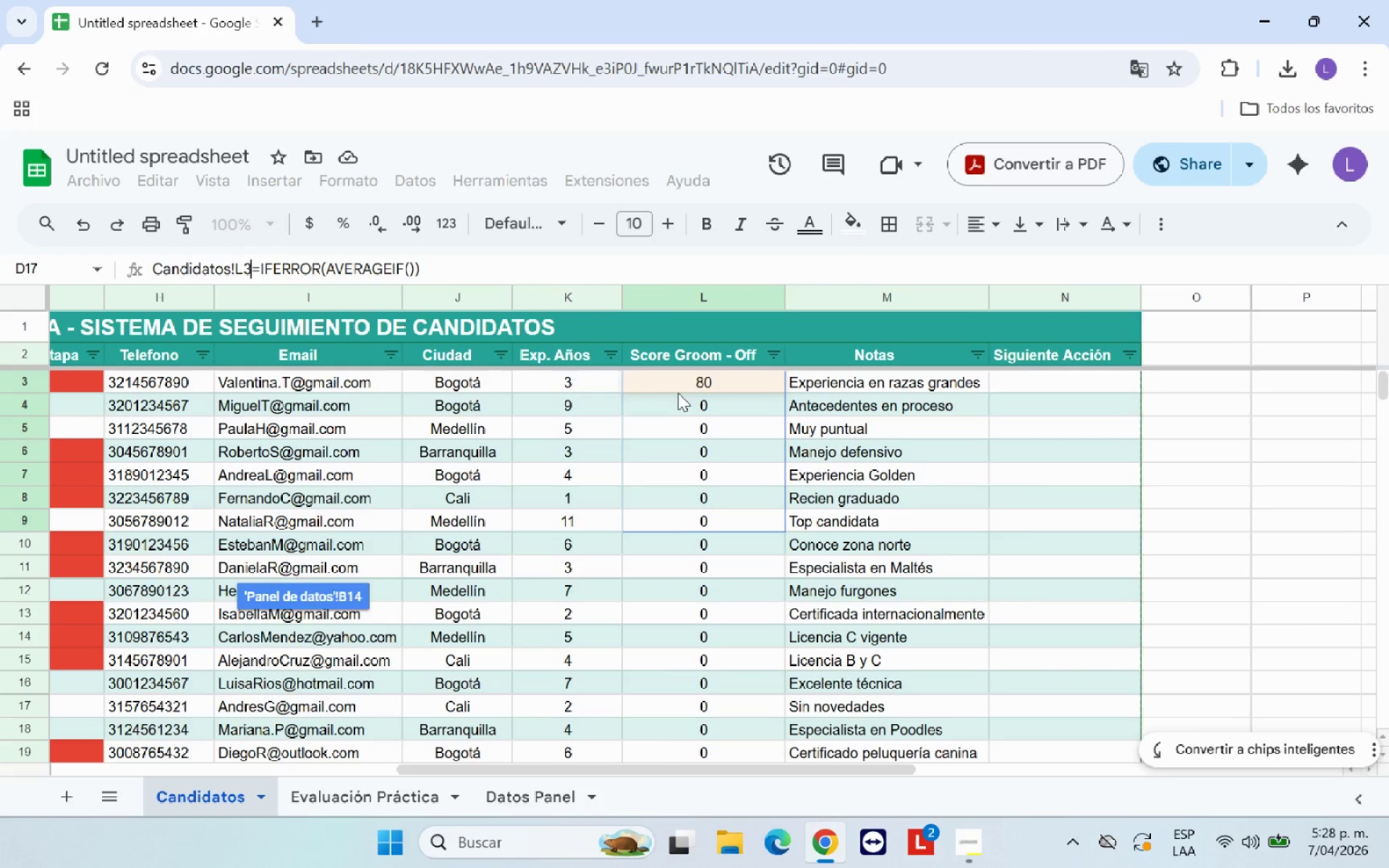 
left_click([678, 388])
 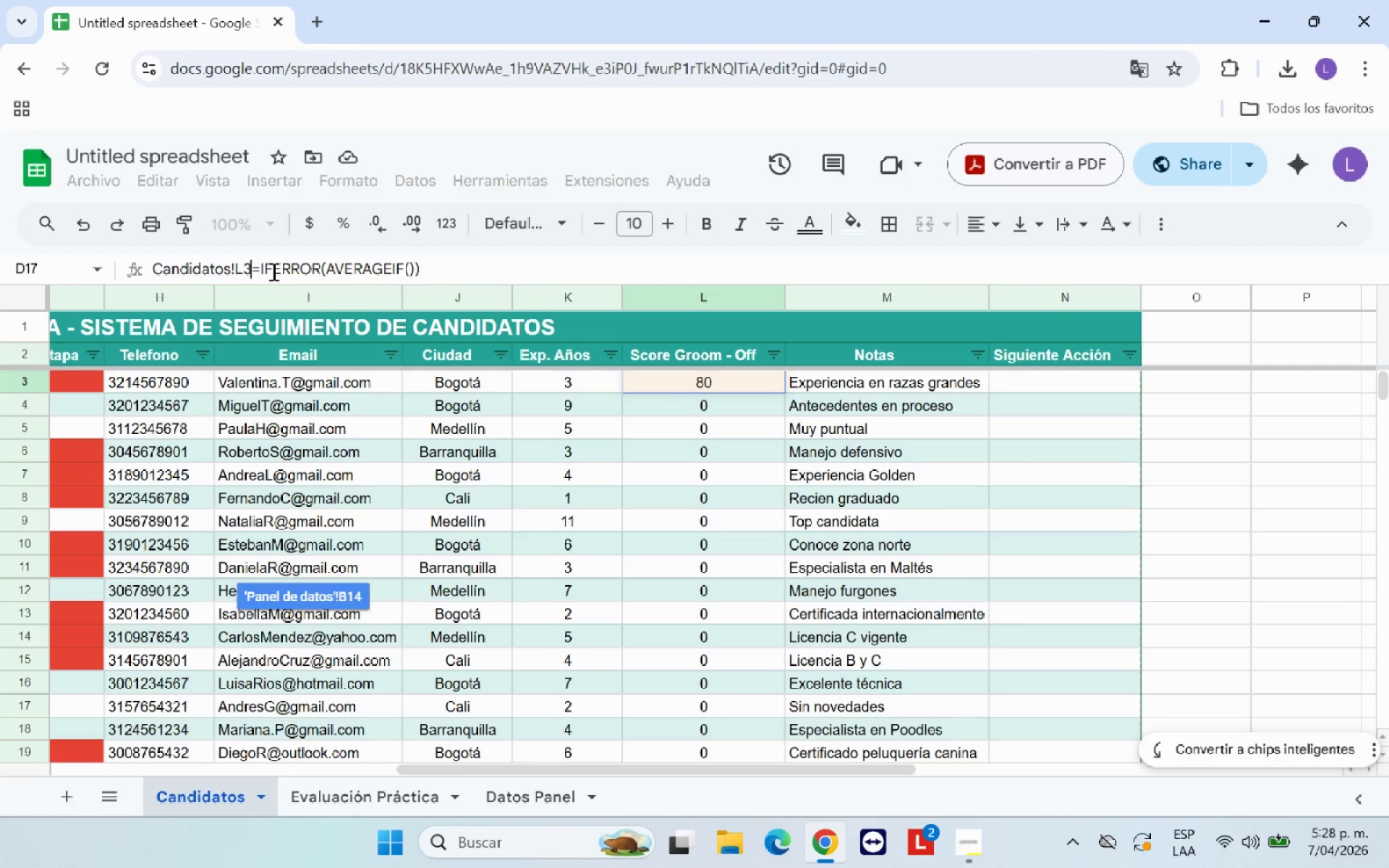 
hold_key(key=Backspace, duration=1.11)
 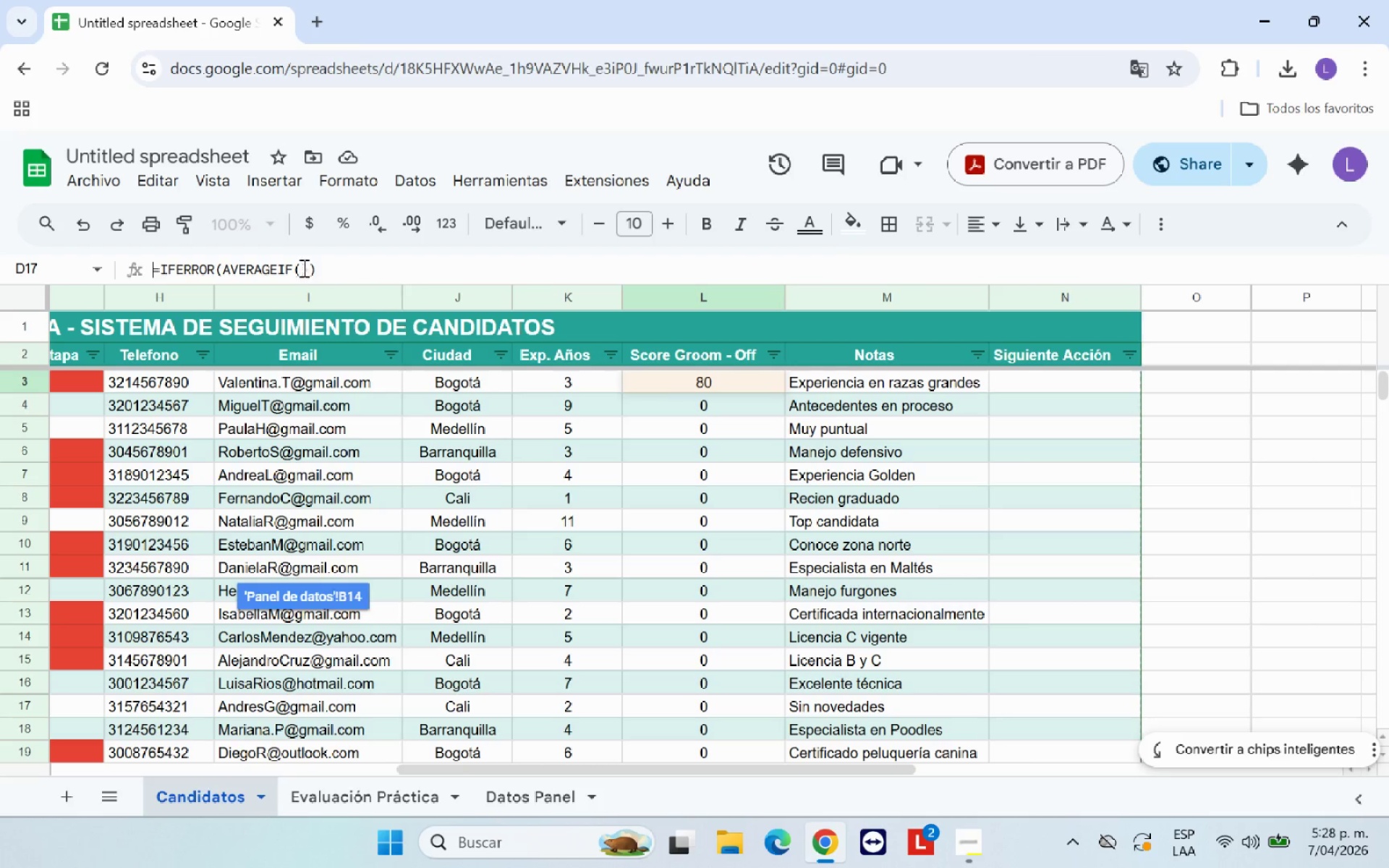 
hold_key(key=Backspace, duration=22.05)
 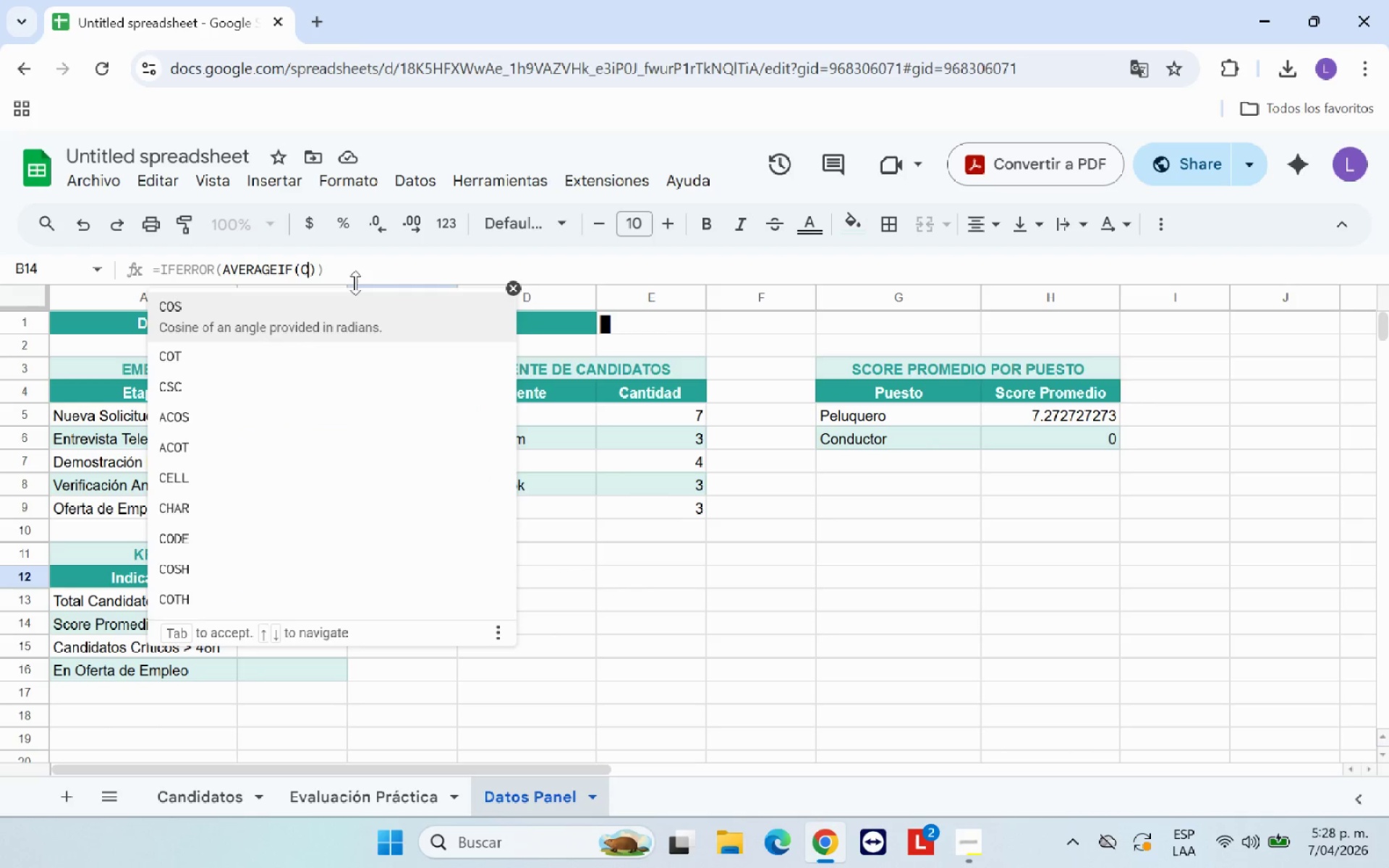 
left_click([300, 268])
 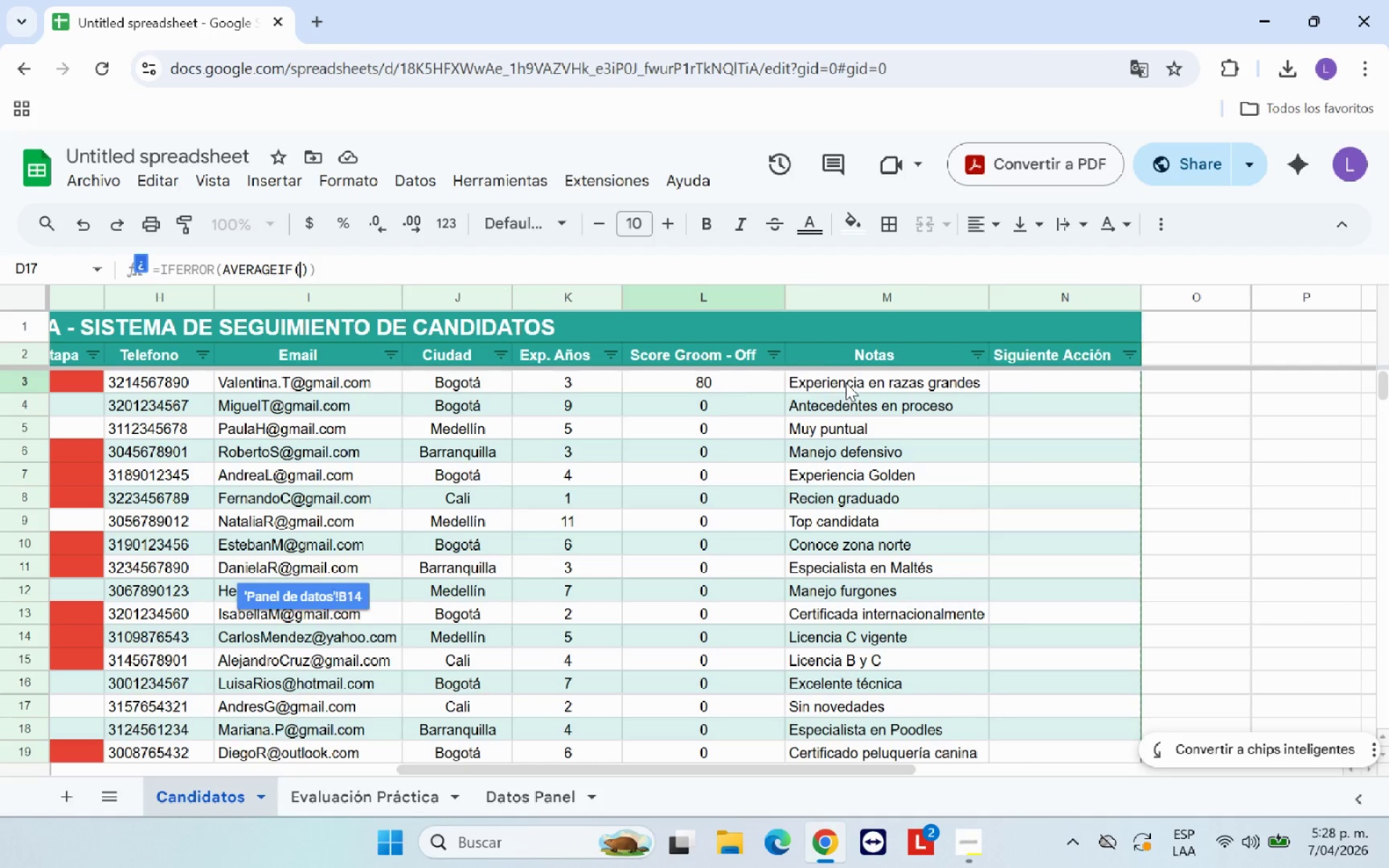 
left_click([713, 373])
 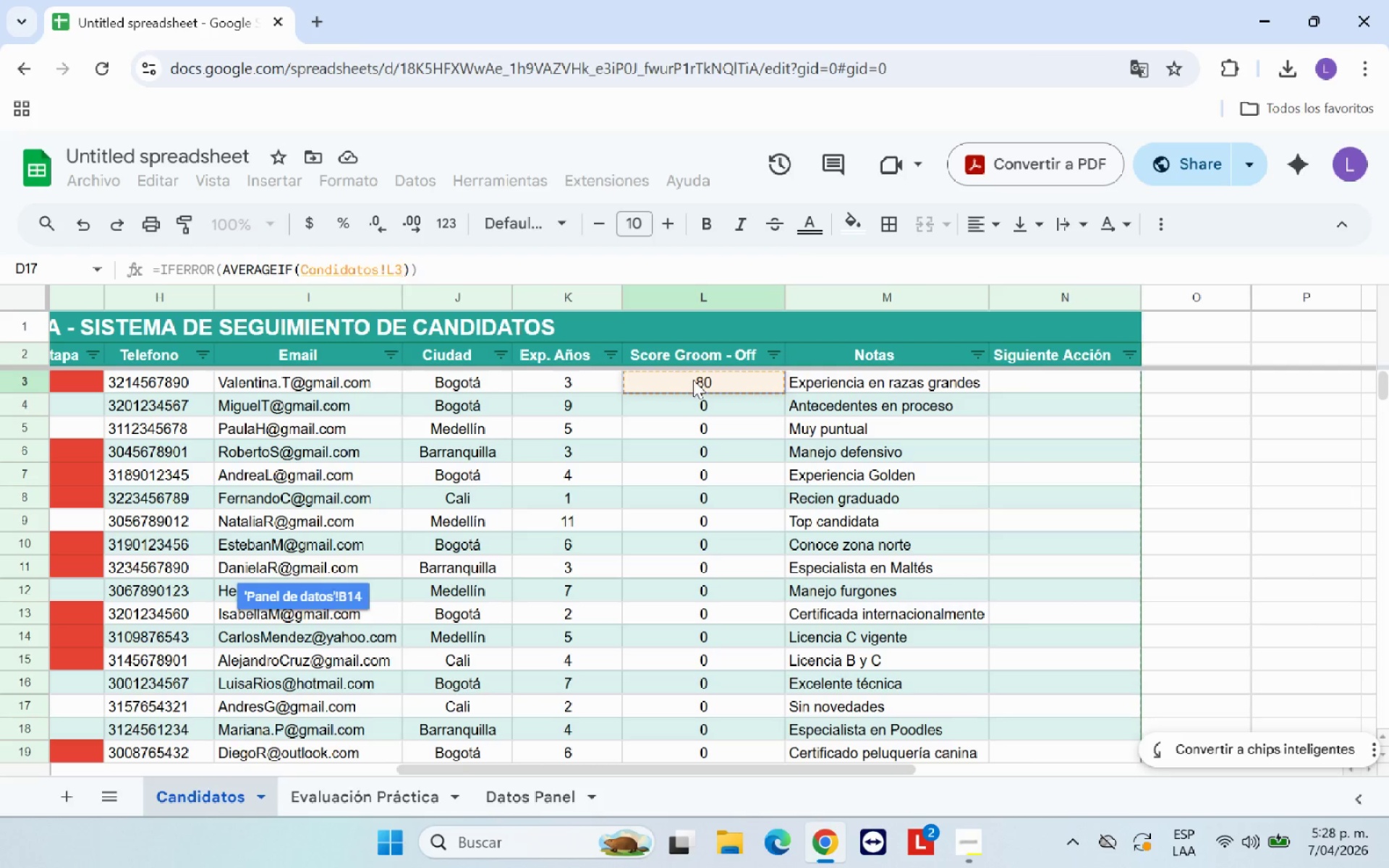 
left_click_drag(start_coordinate=[693, 380], to_coordinate=[712, 655])
 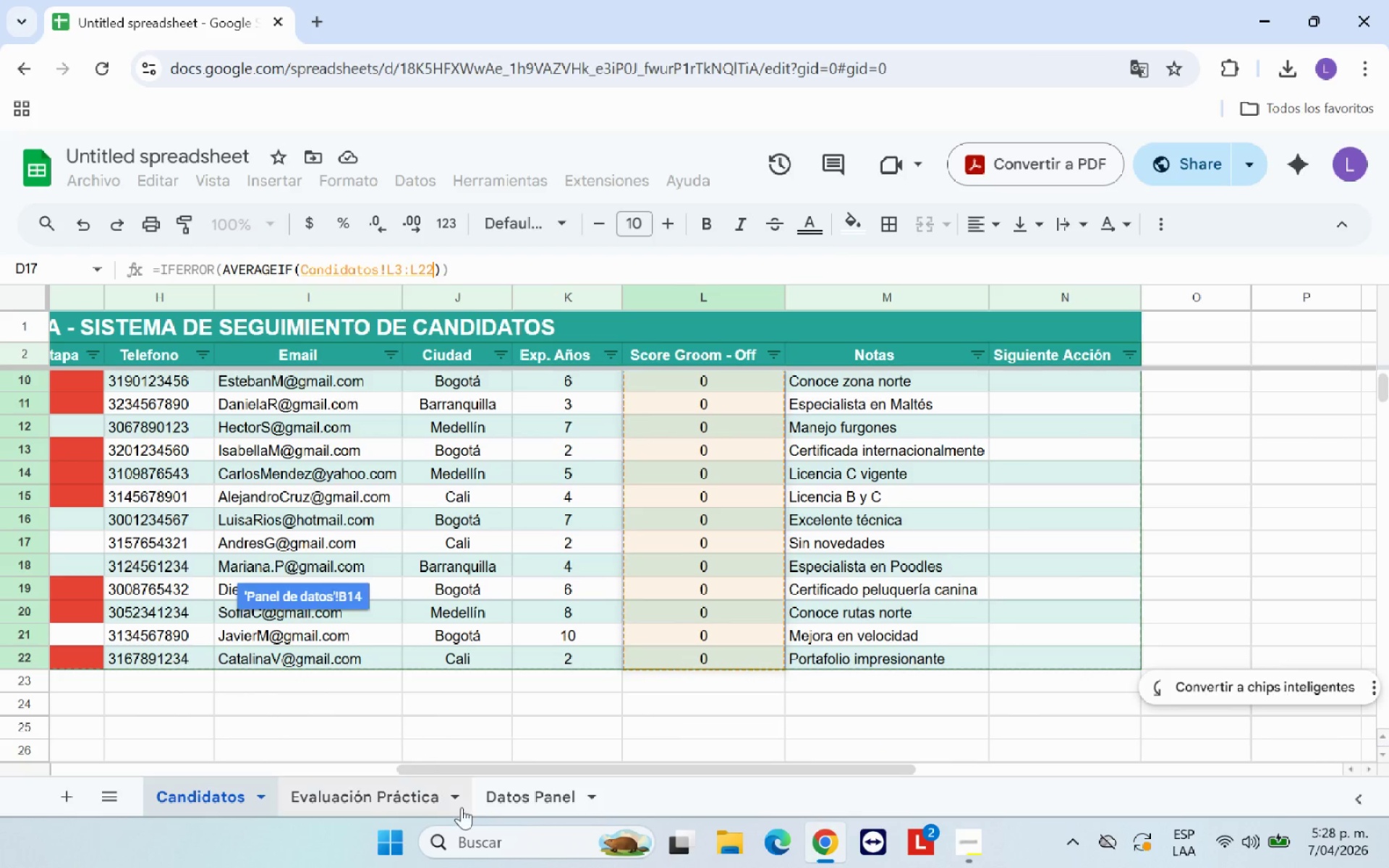 
left_click([490, 804])
 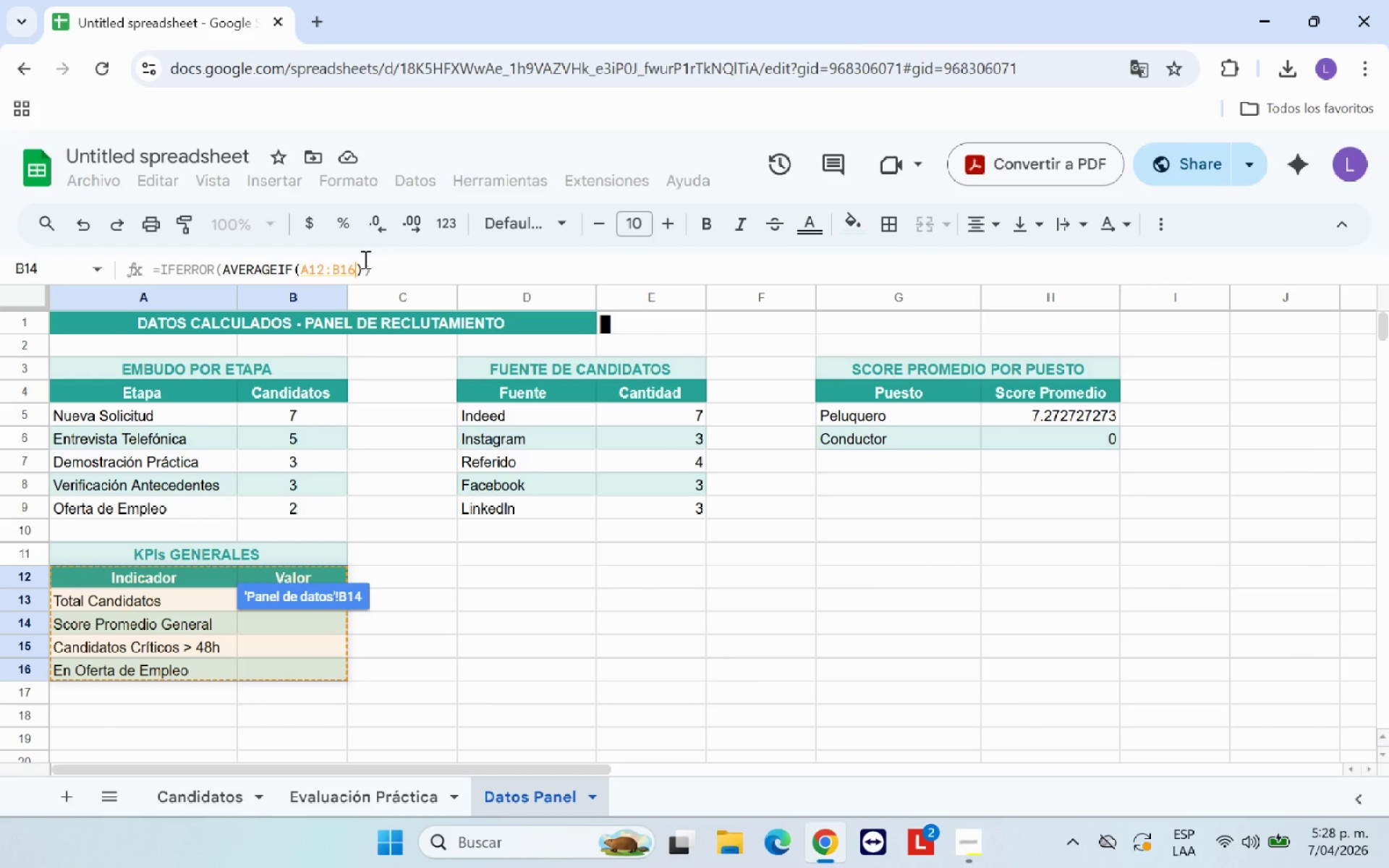 
left_click([405, 579])
 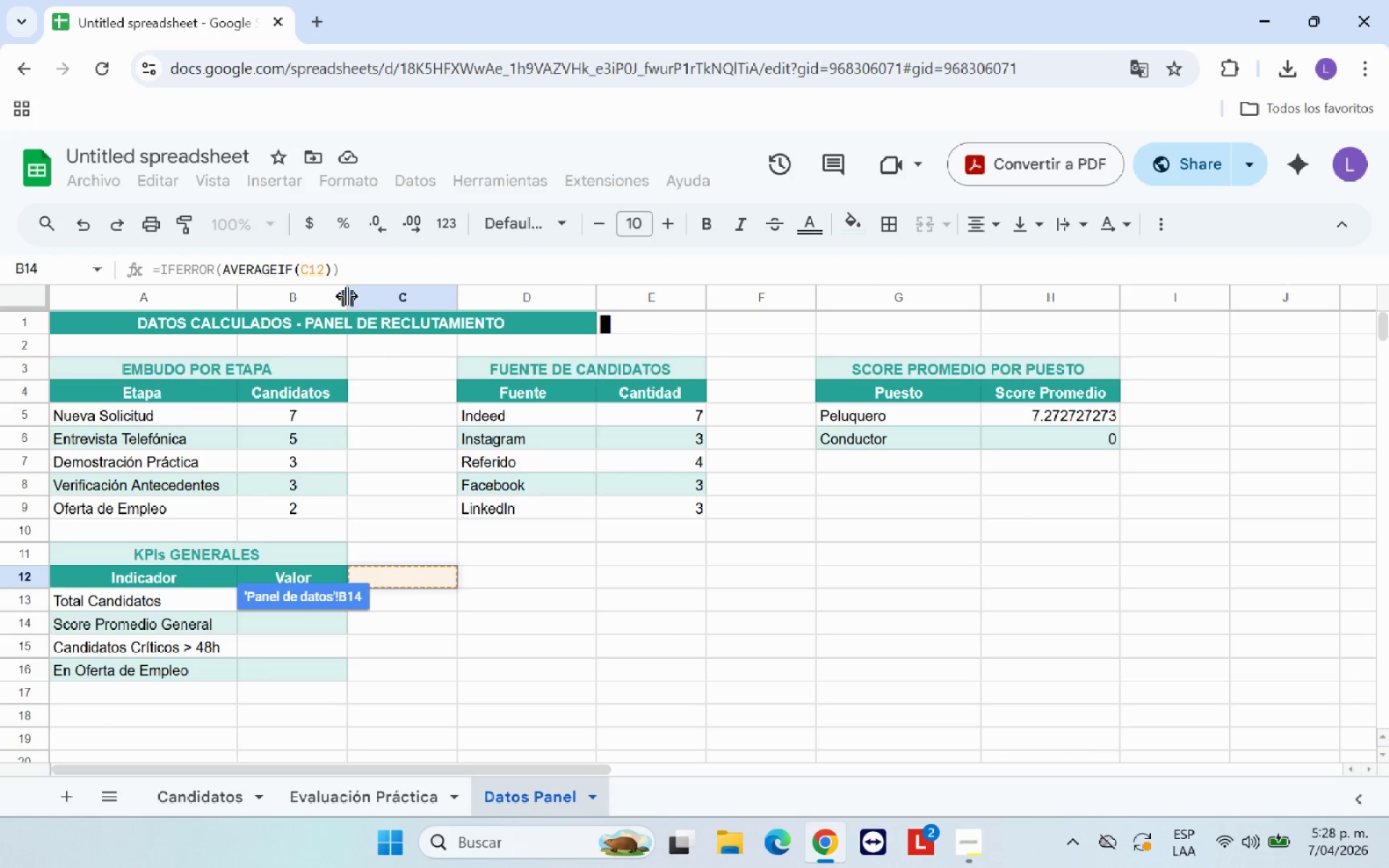 
left_click([326, 271])
 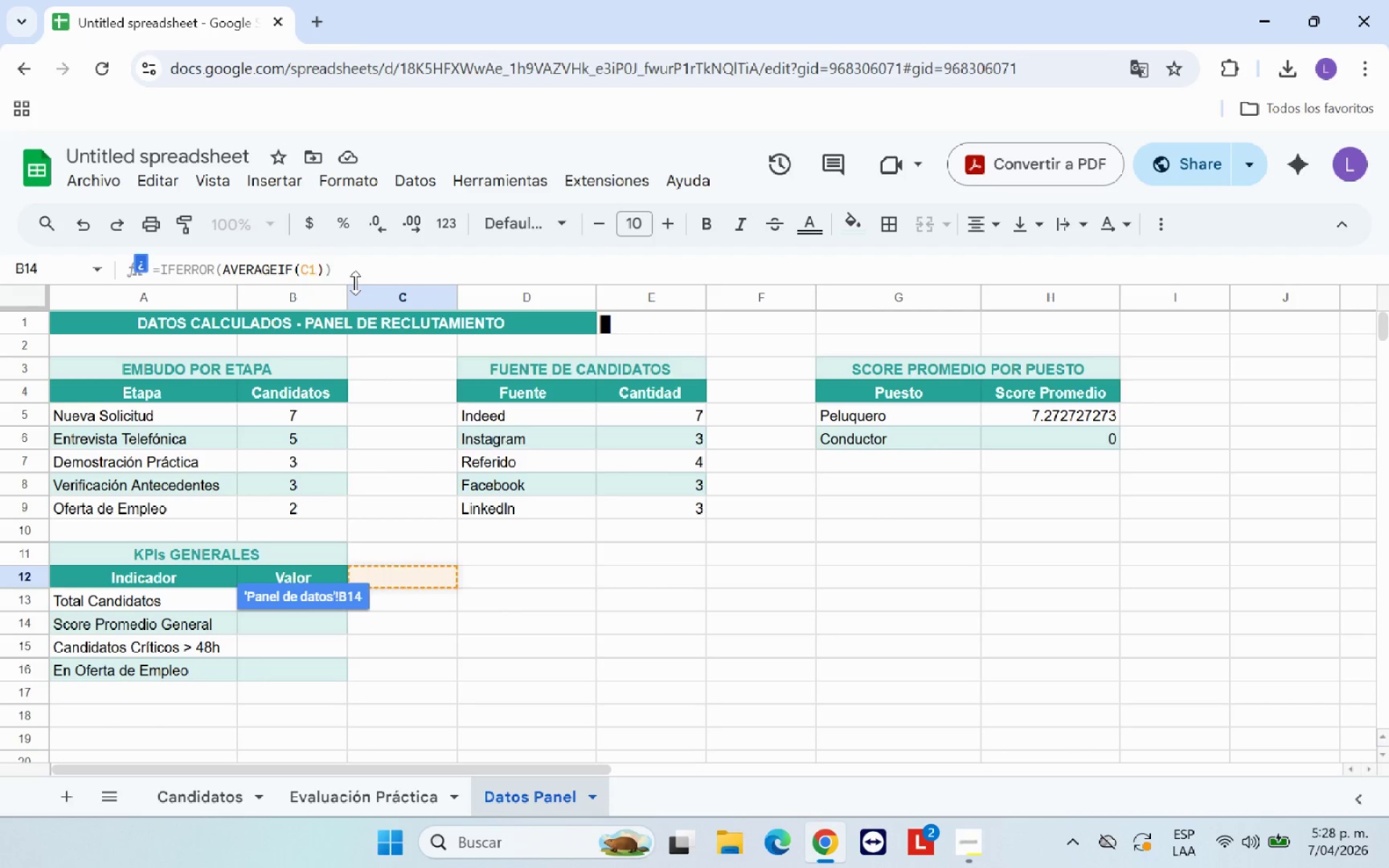 
key(Backspace)
 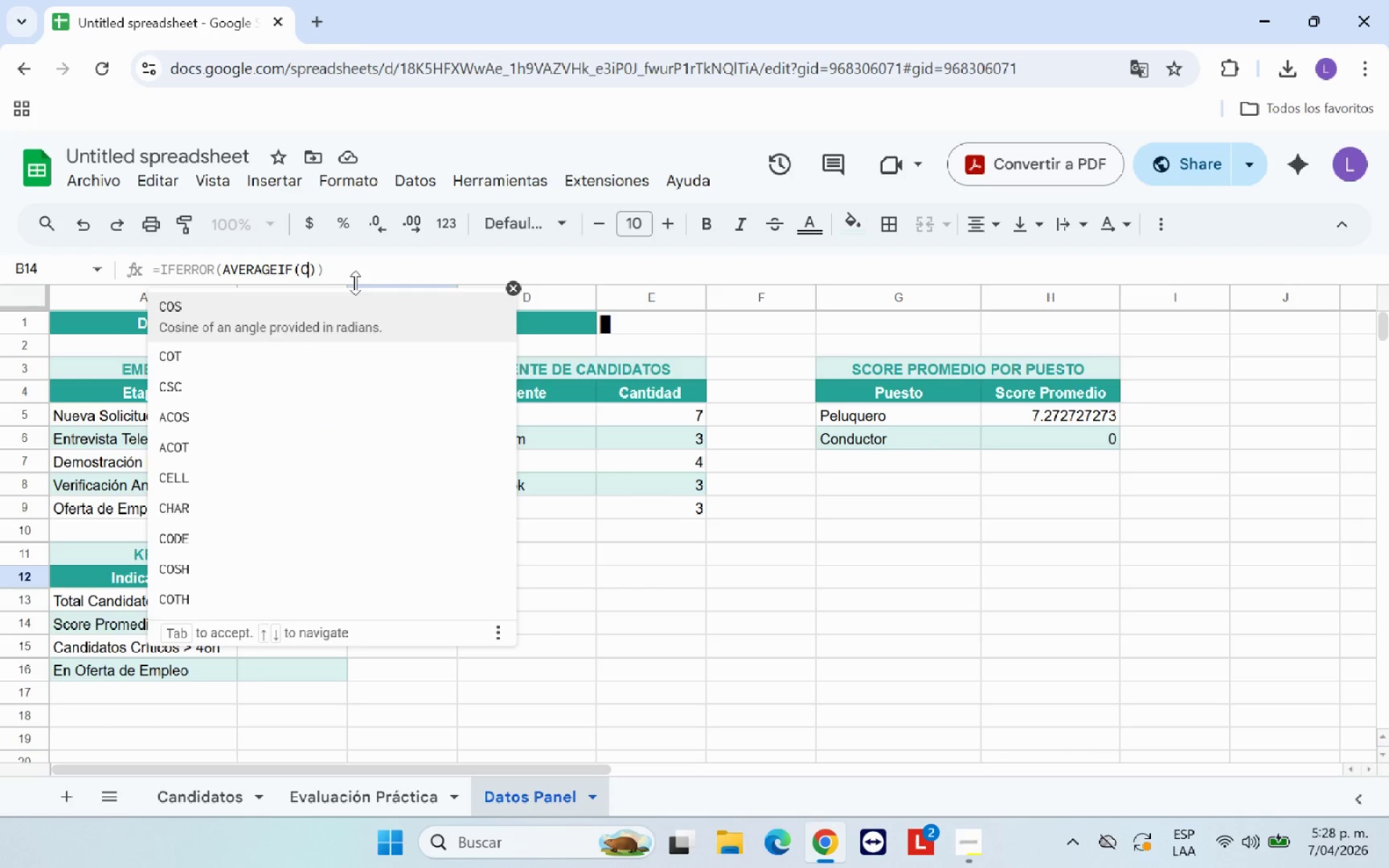 
key(Backspace)
 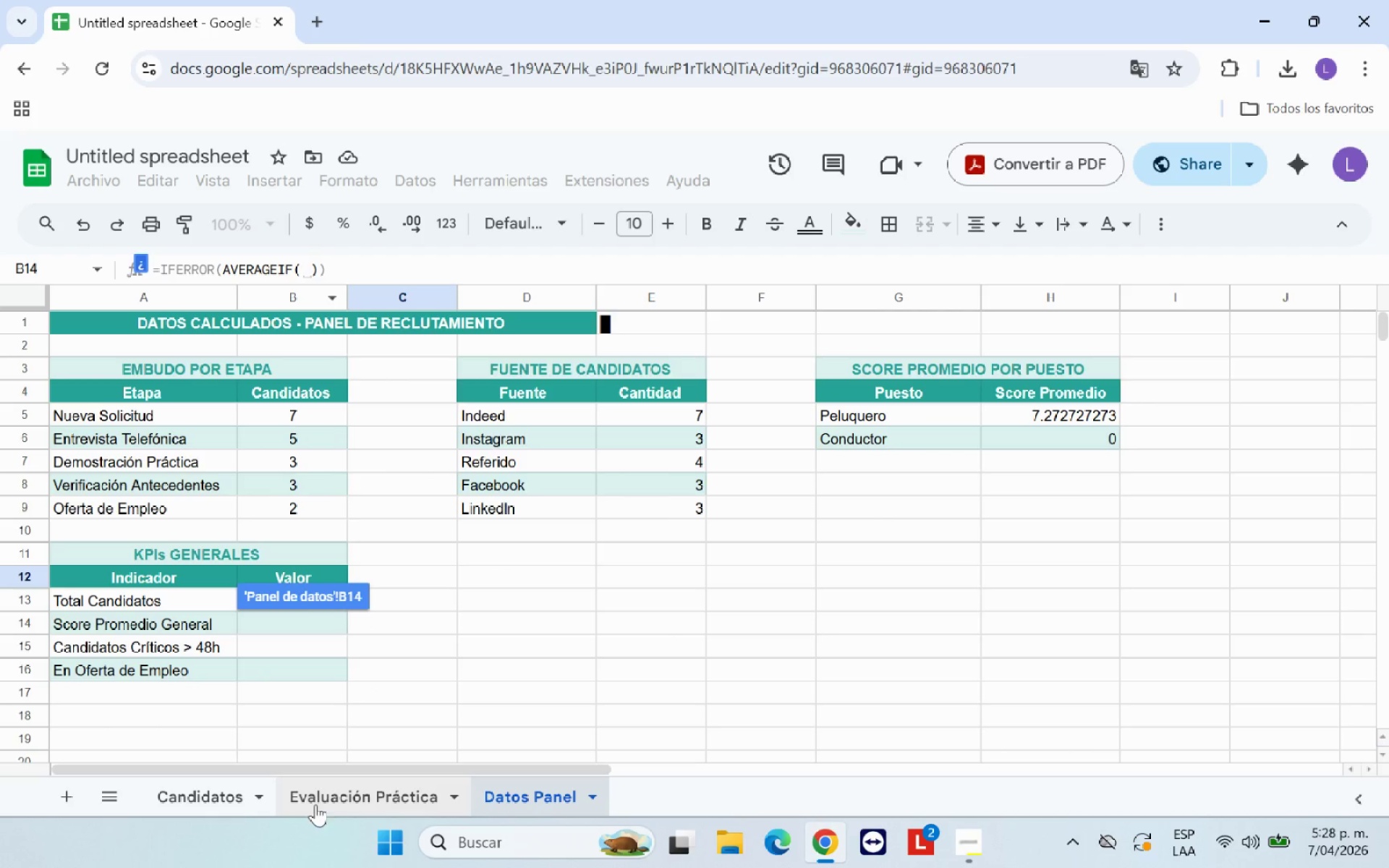 
left_click([226, 809])
 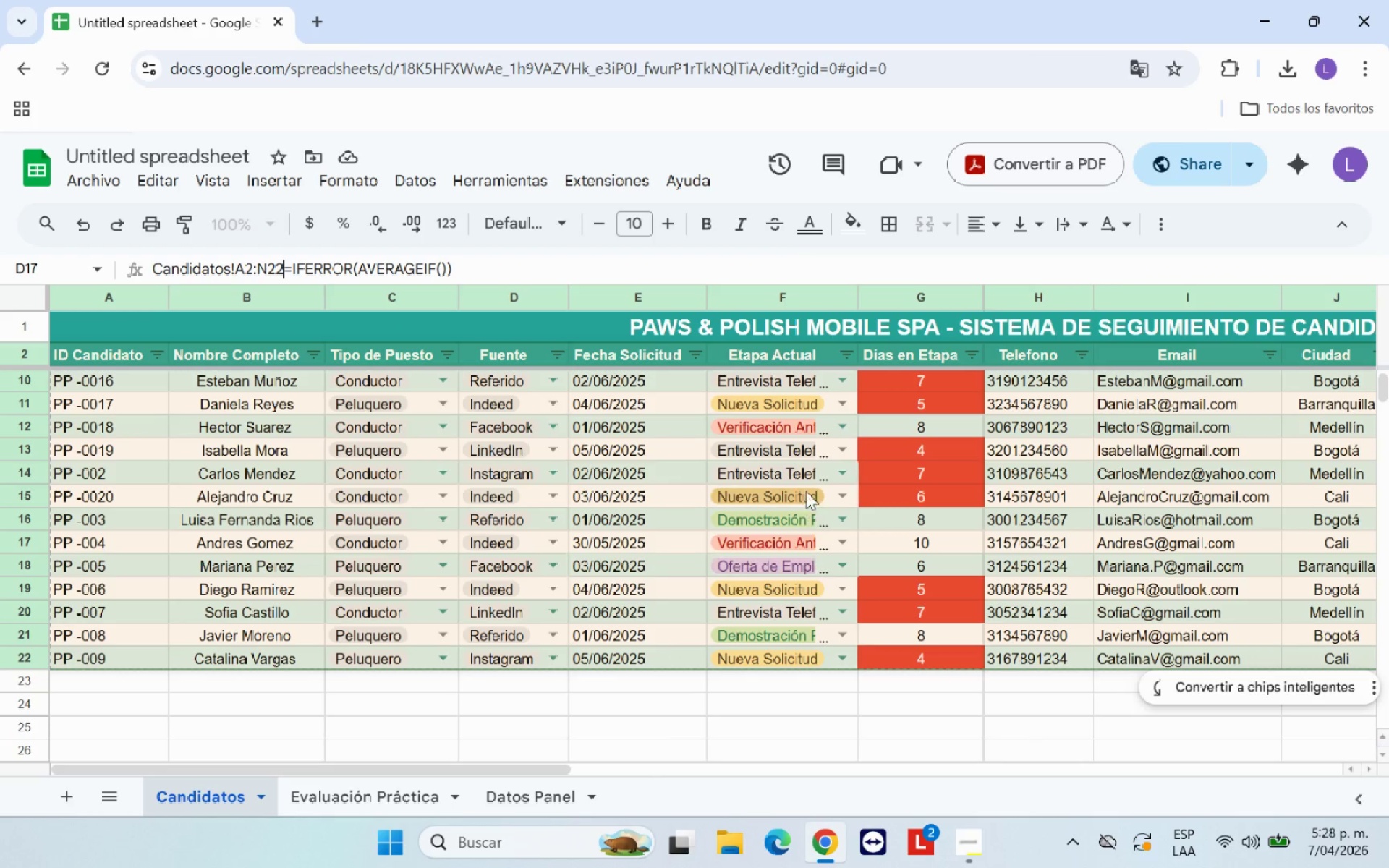 
scroll: coordinate [950, 631], scroll_direction: up, amount: 9.0
 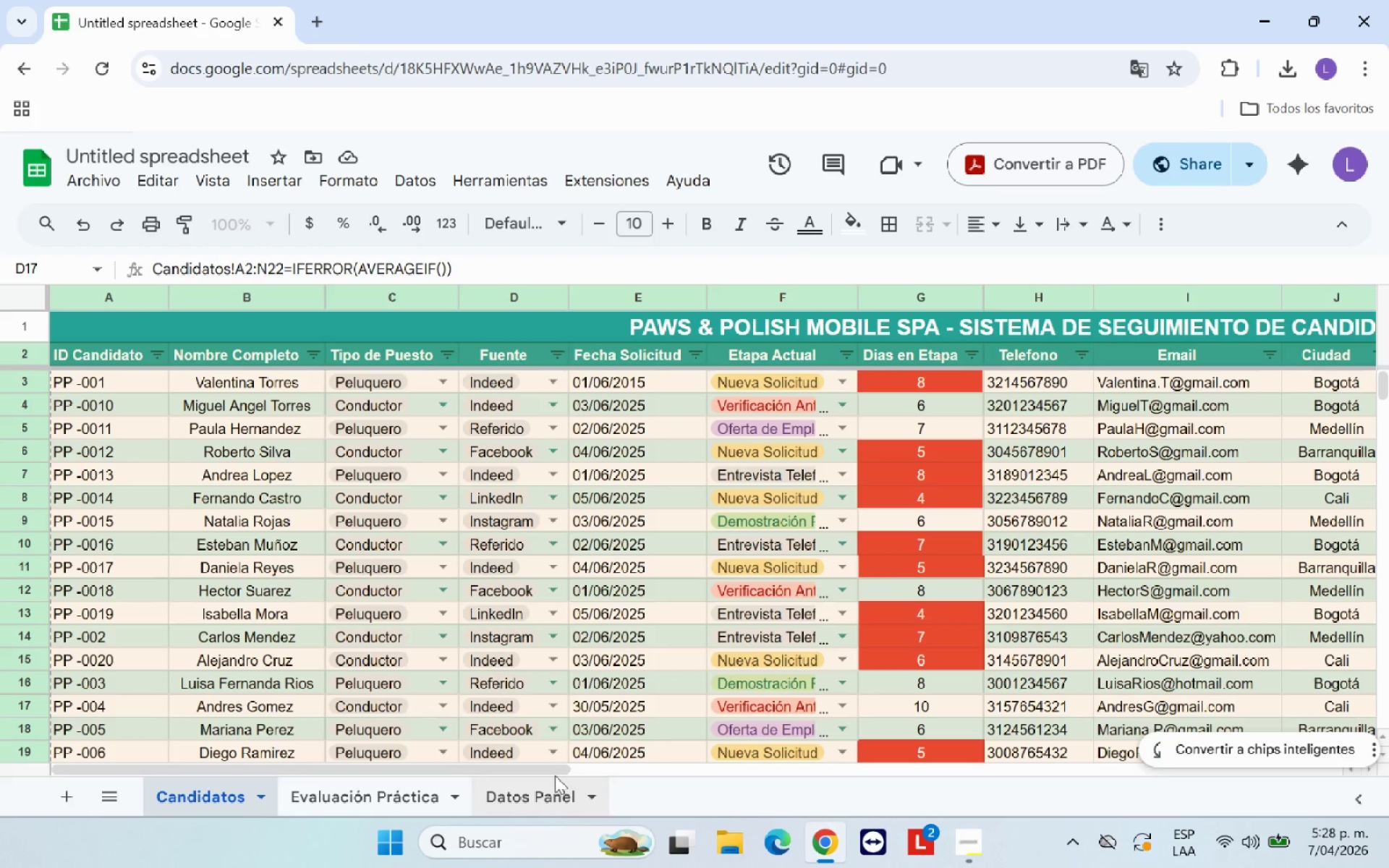 
left_click_drag(start_coordinate=[556, 770], to_coordinate=[933, 770])
 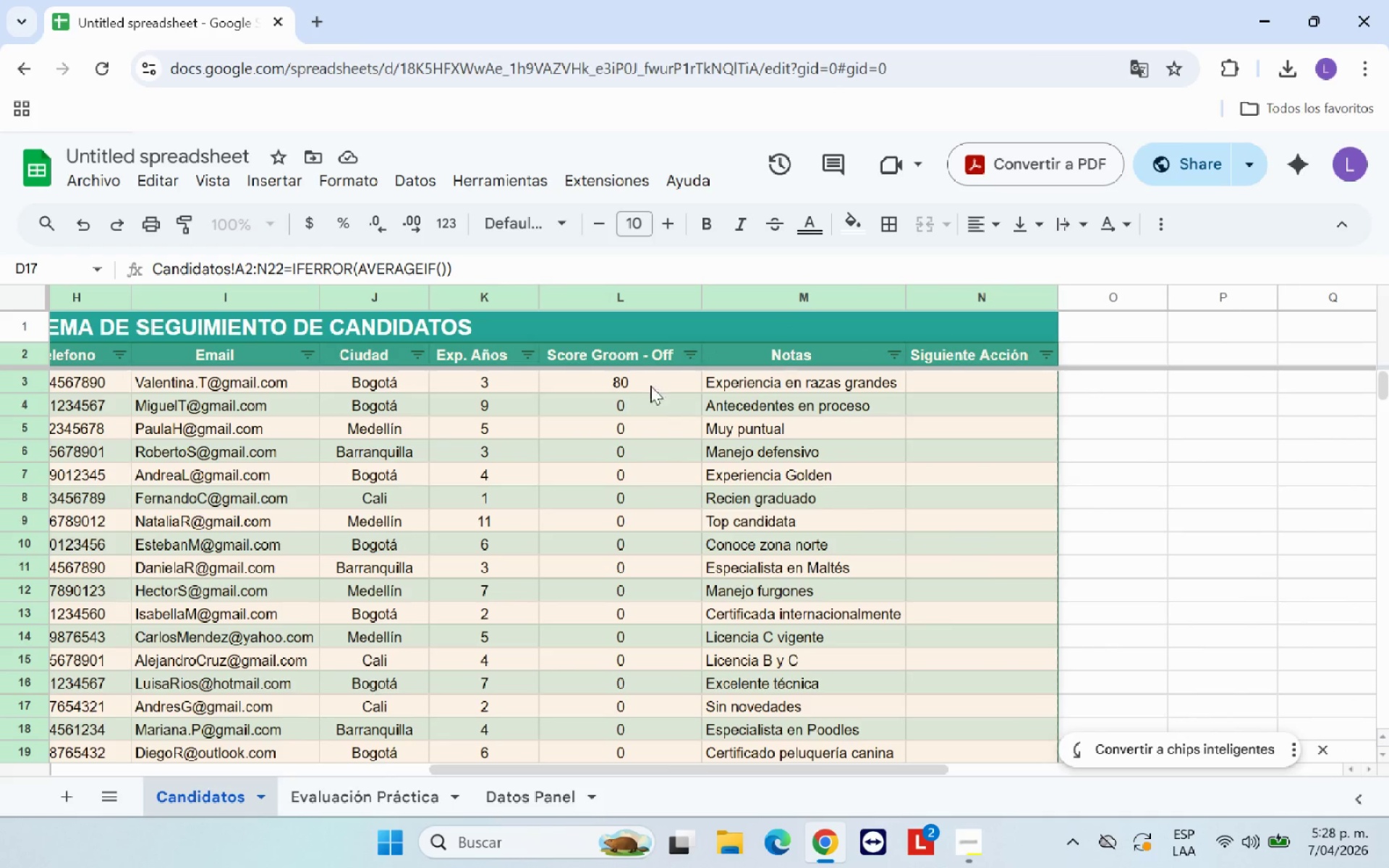 
left_click([632, 376])
 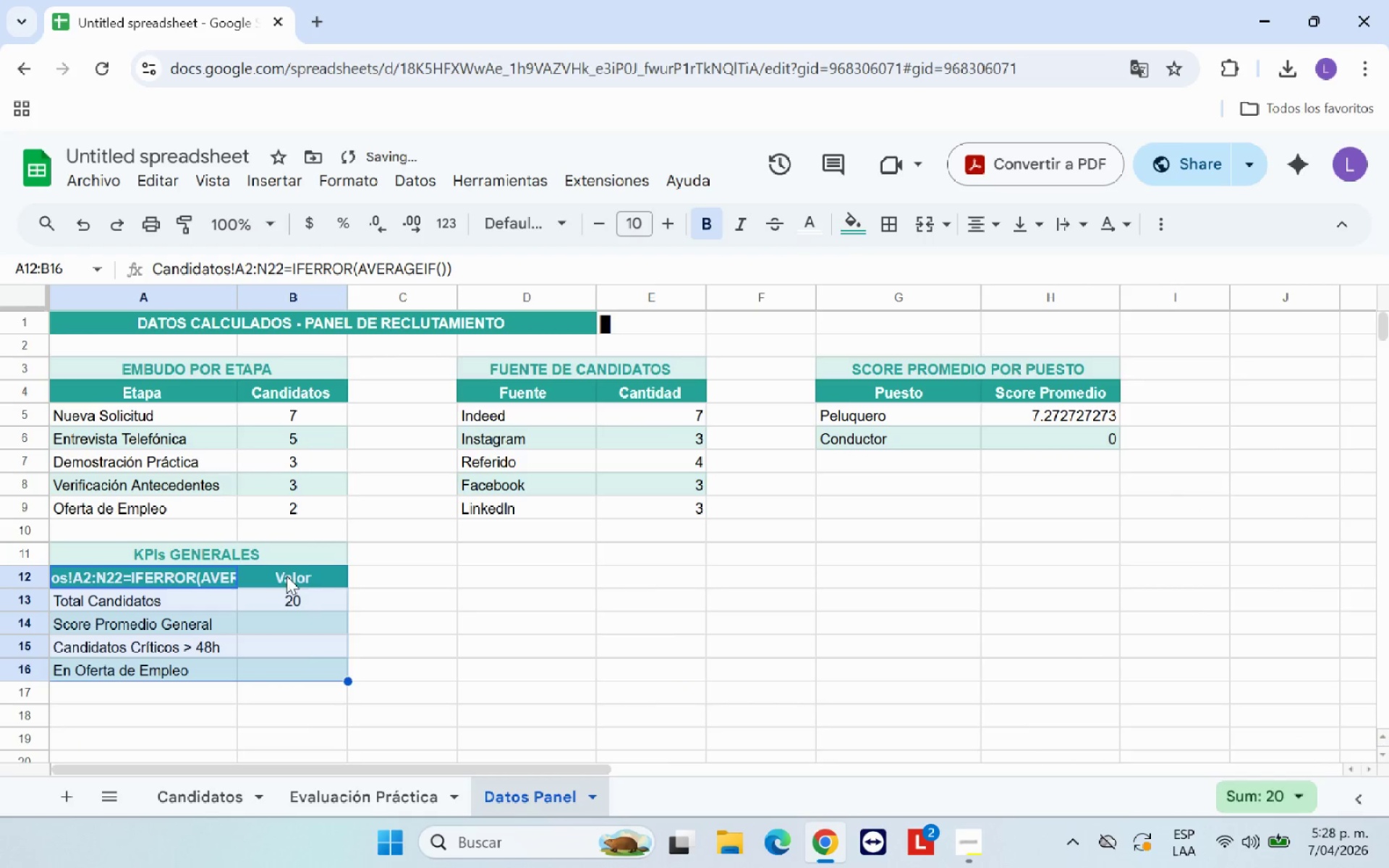 
left_click([394, 627])
 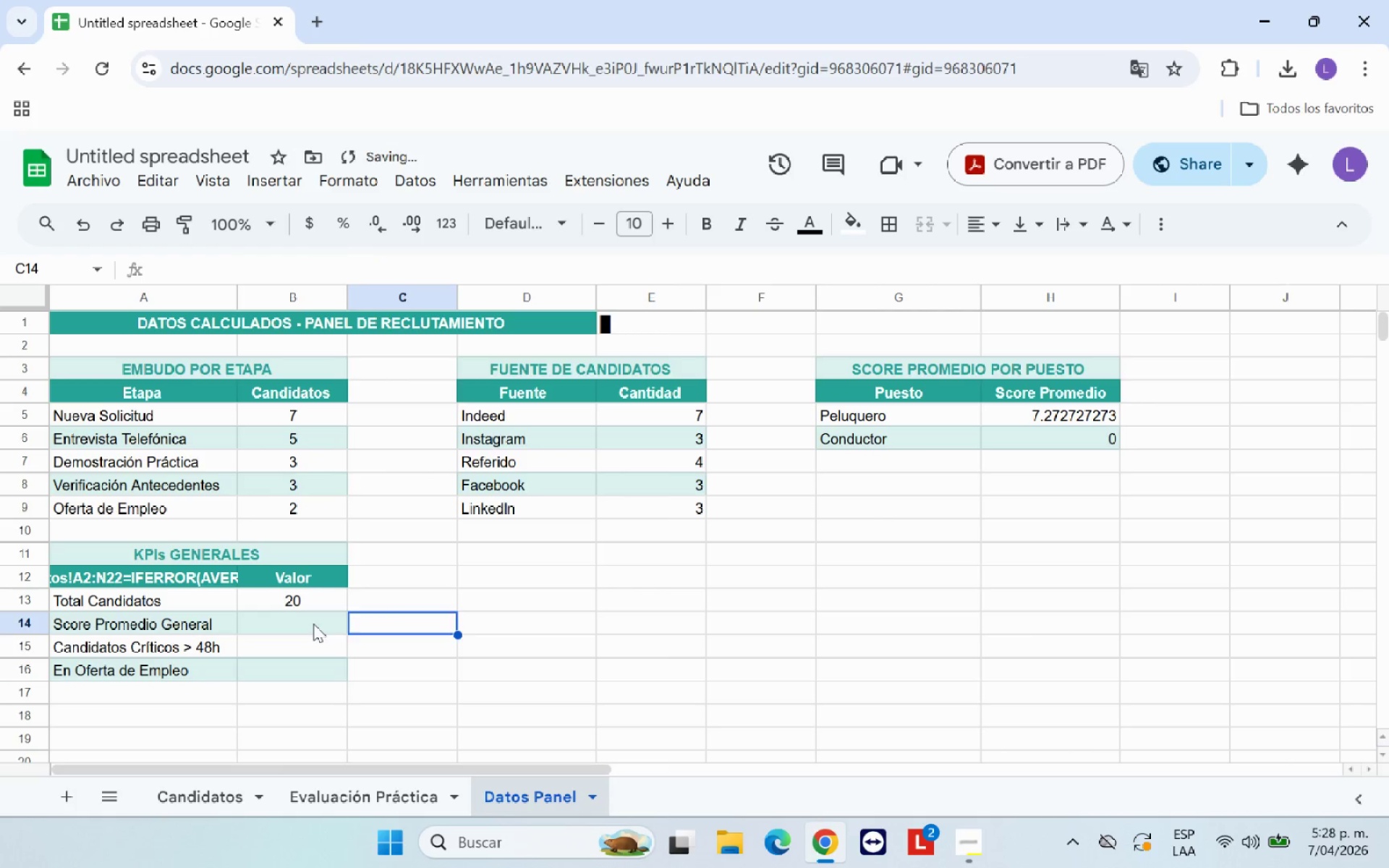 
left_click([310, 621])
 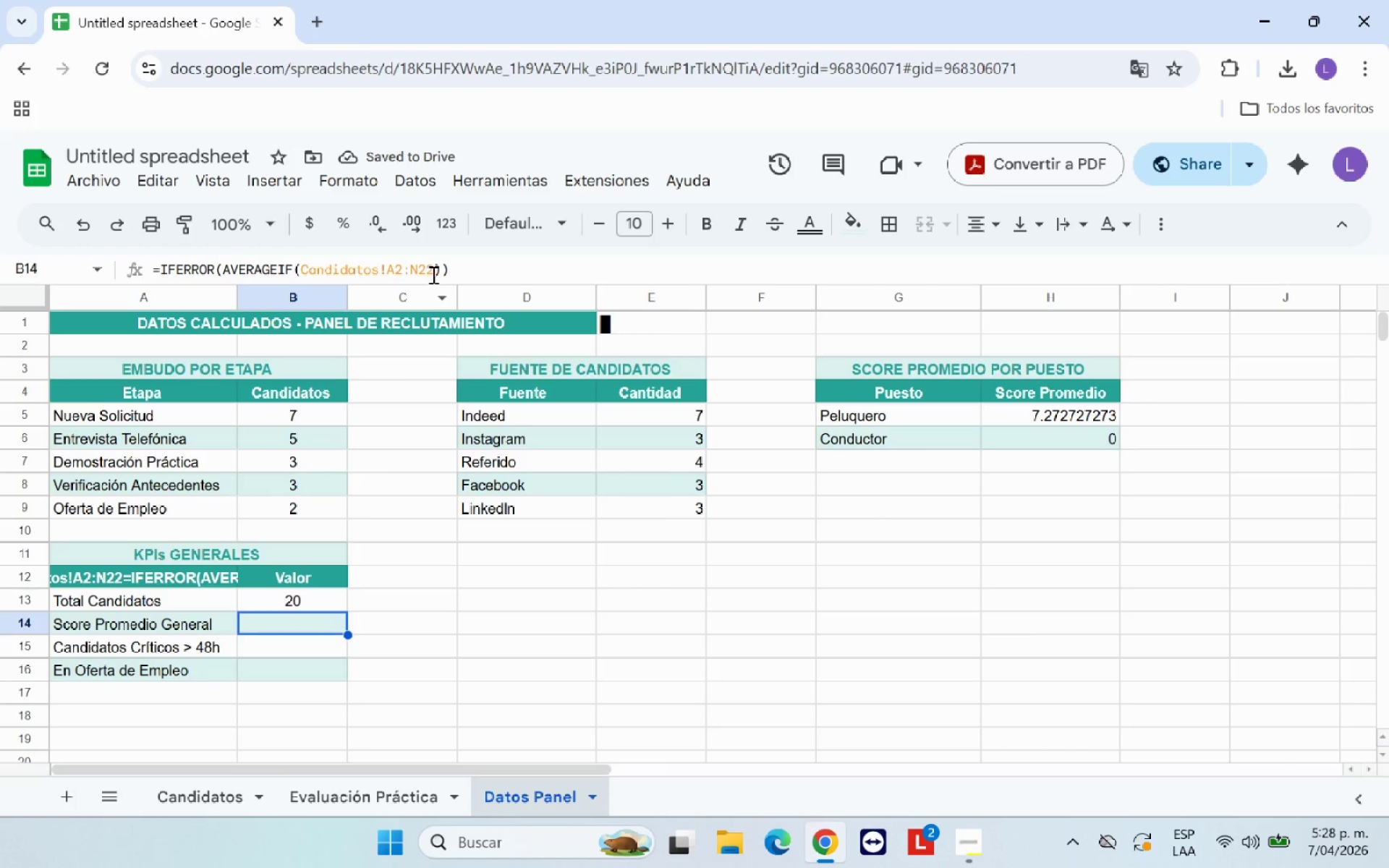 
left_click_drag(start_coordinate=[433, 269], to_coordinate=[307, 268])
 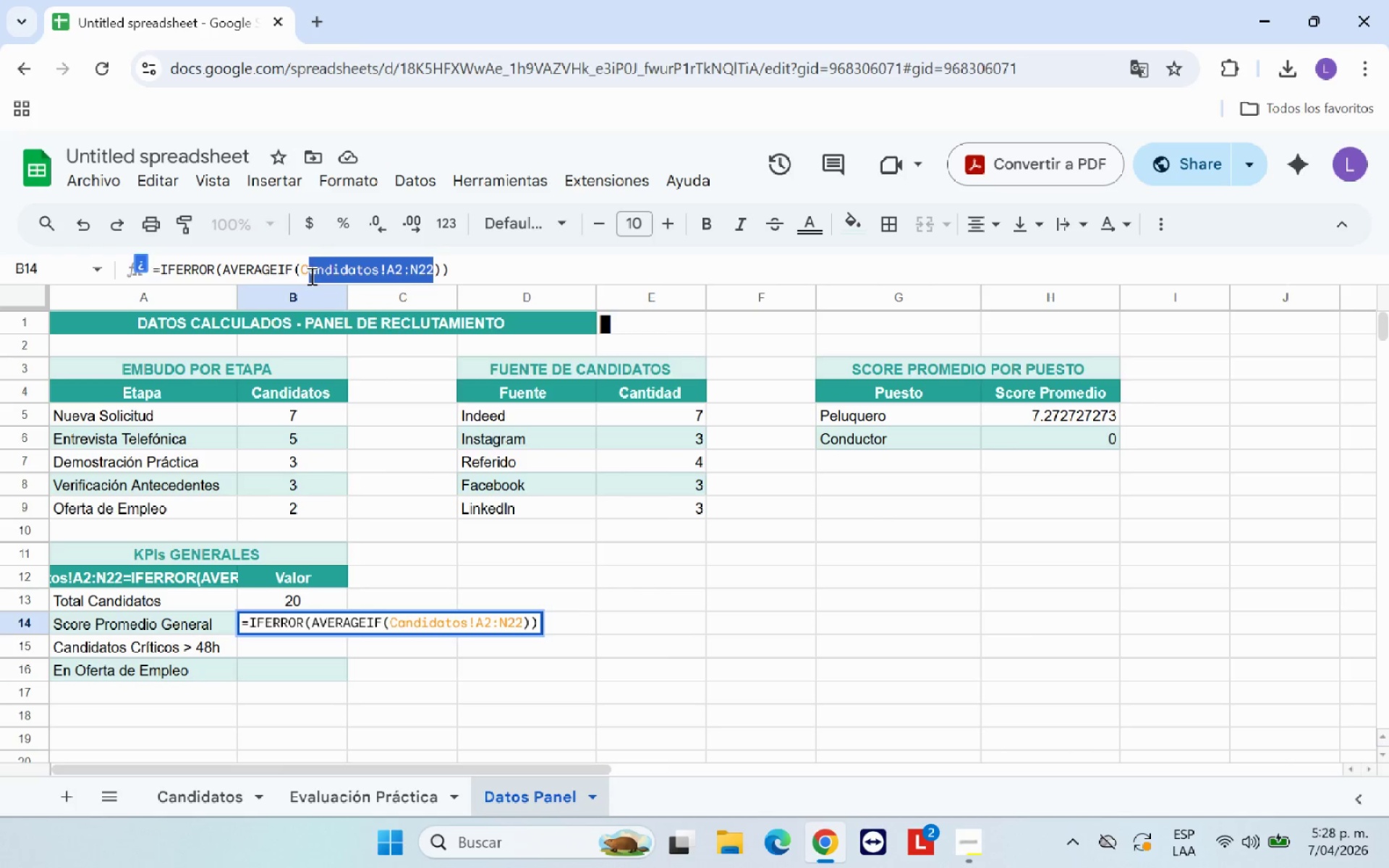 
key(Backspace)
 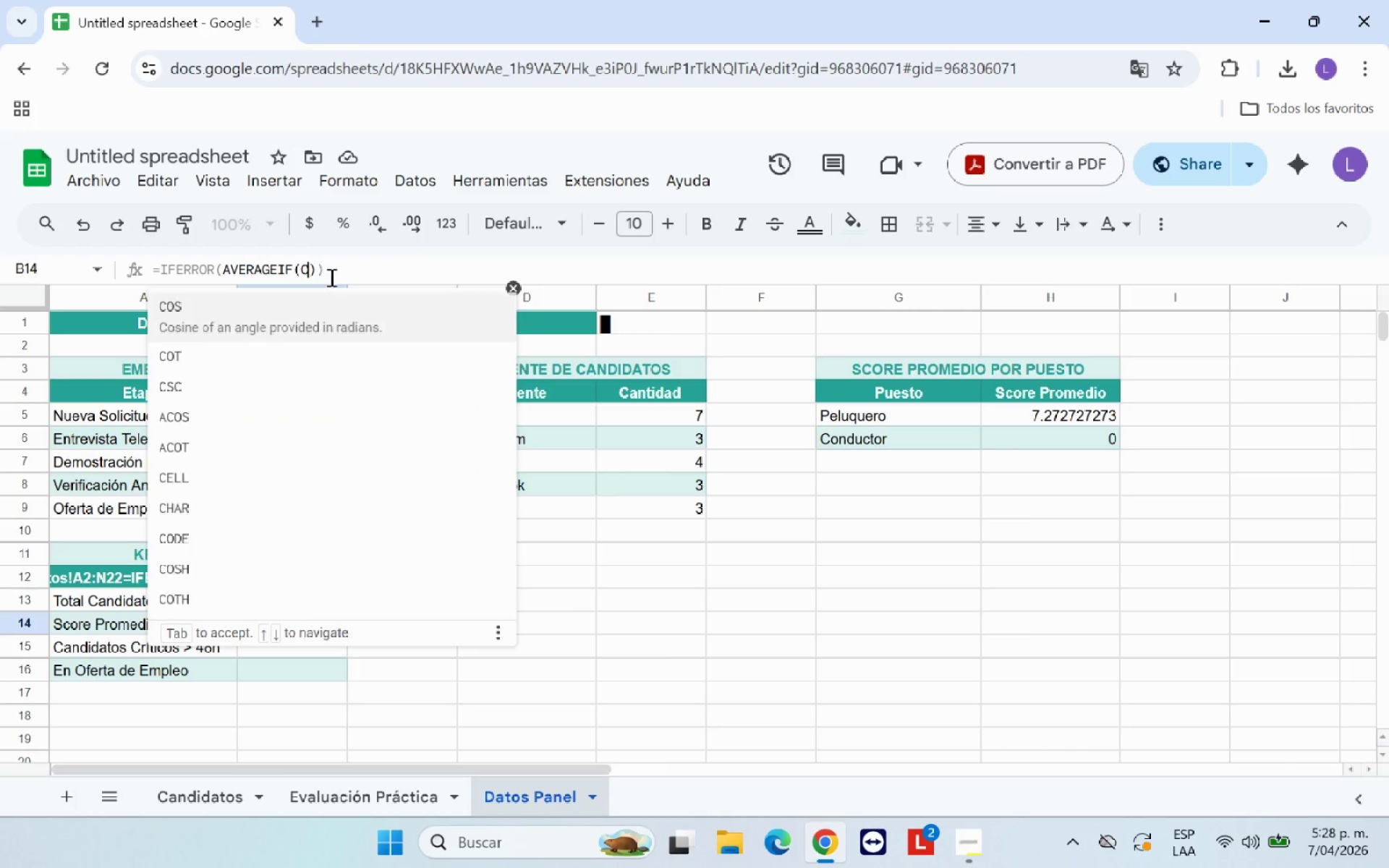 
key(Backspace)
 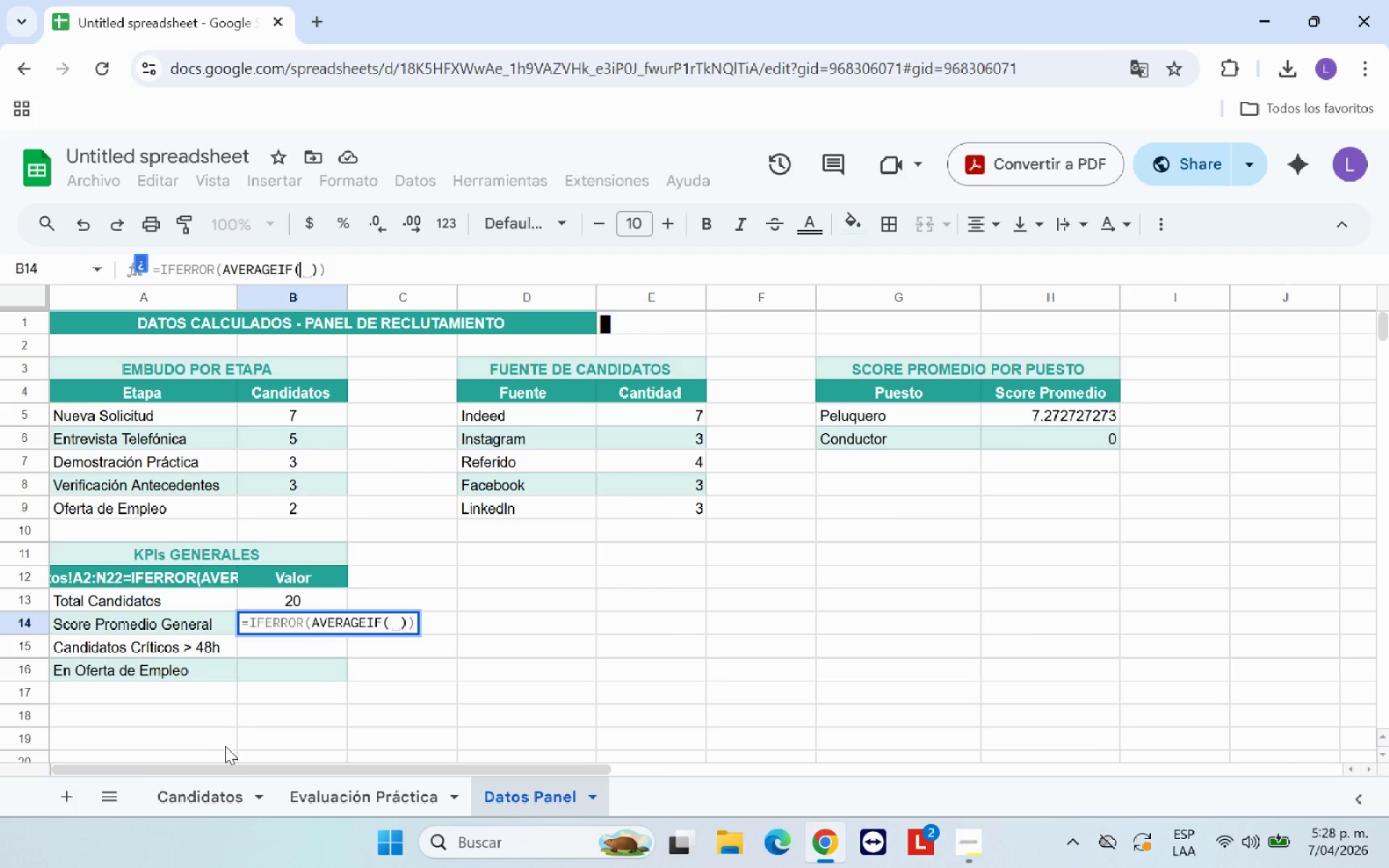 
left_click([228, 794])
 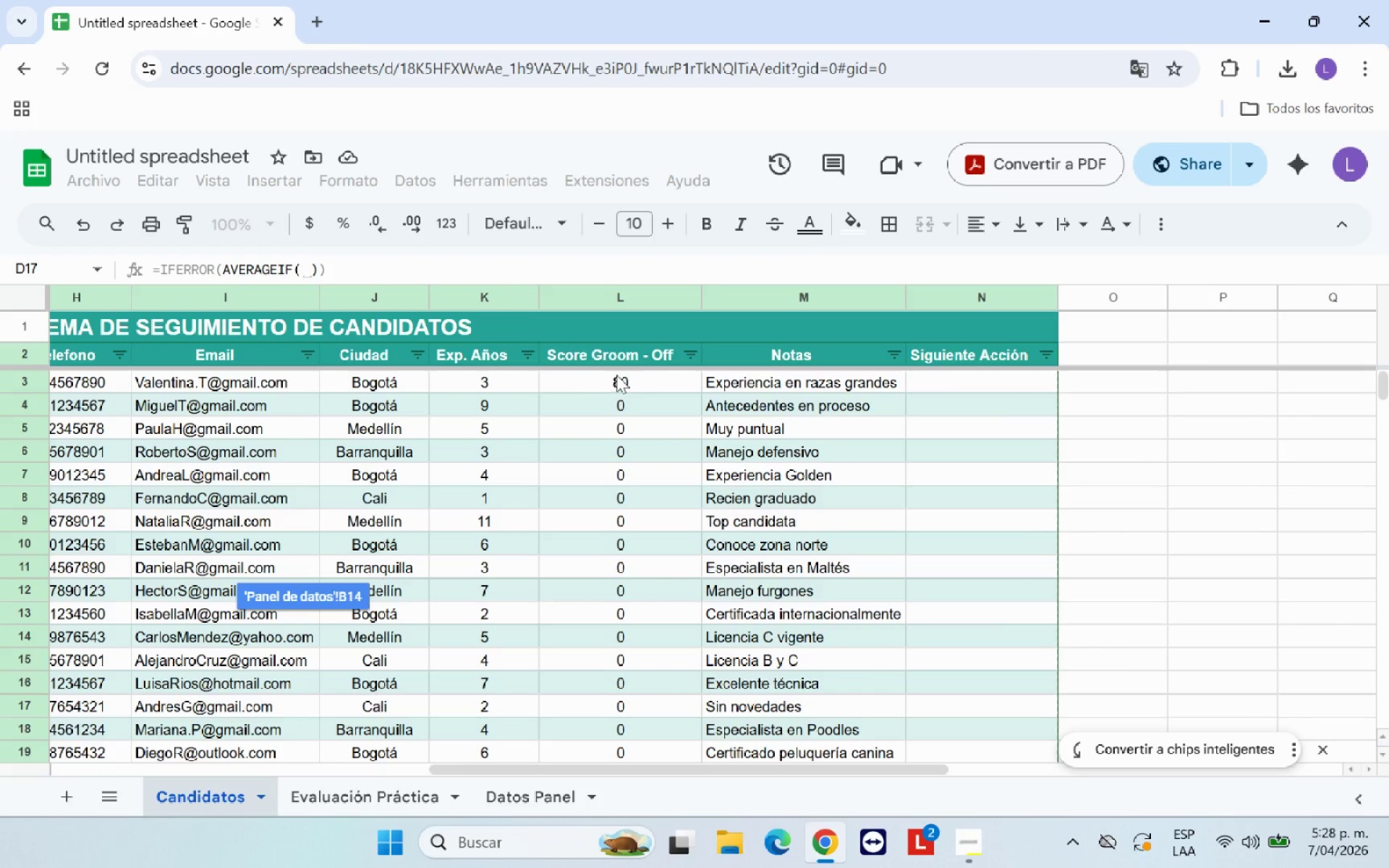 
left_click([617, 377])
 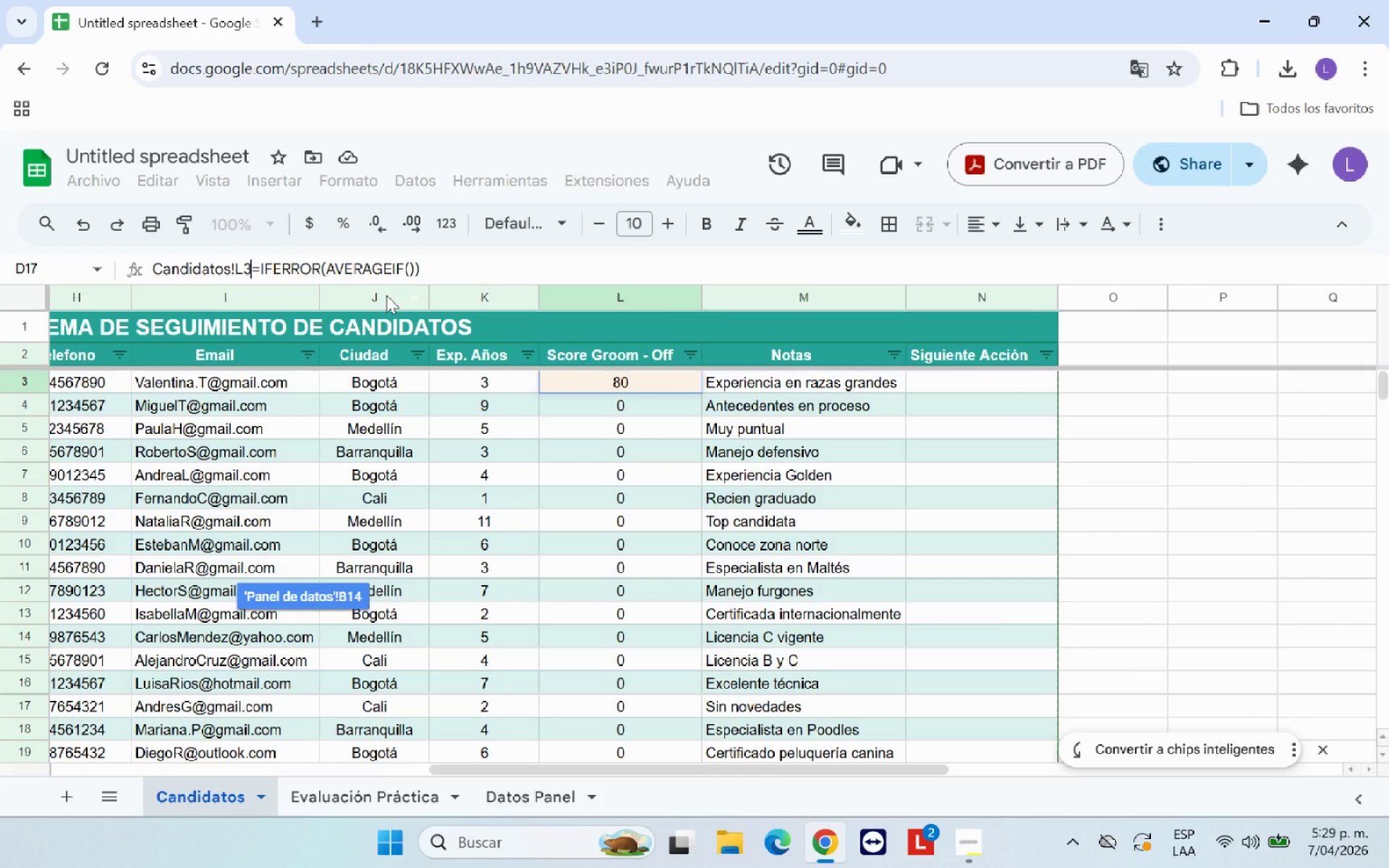 
hold_key(key=Backspace, duration=1.09)
 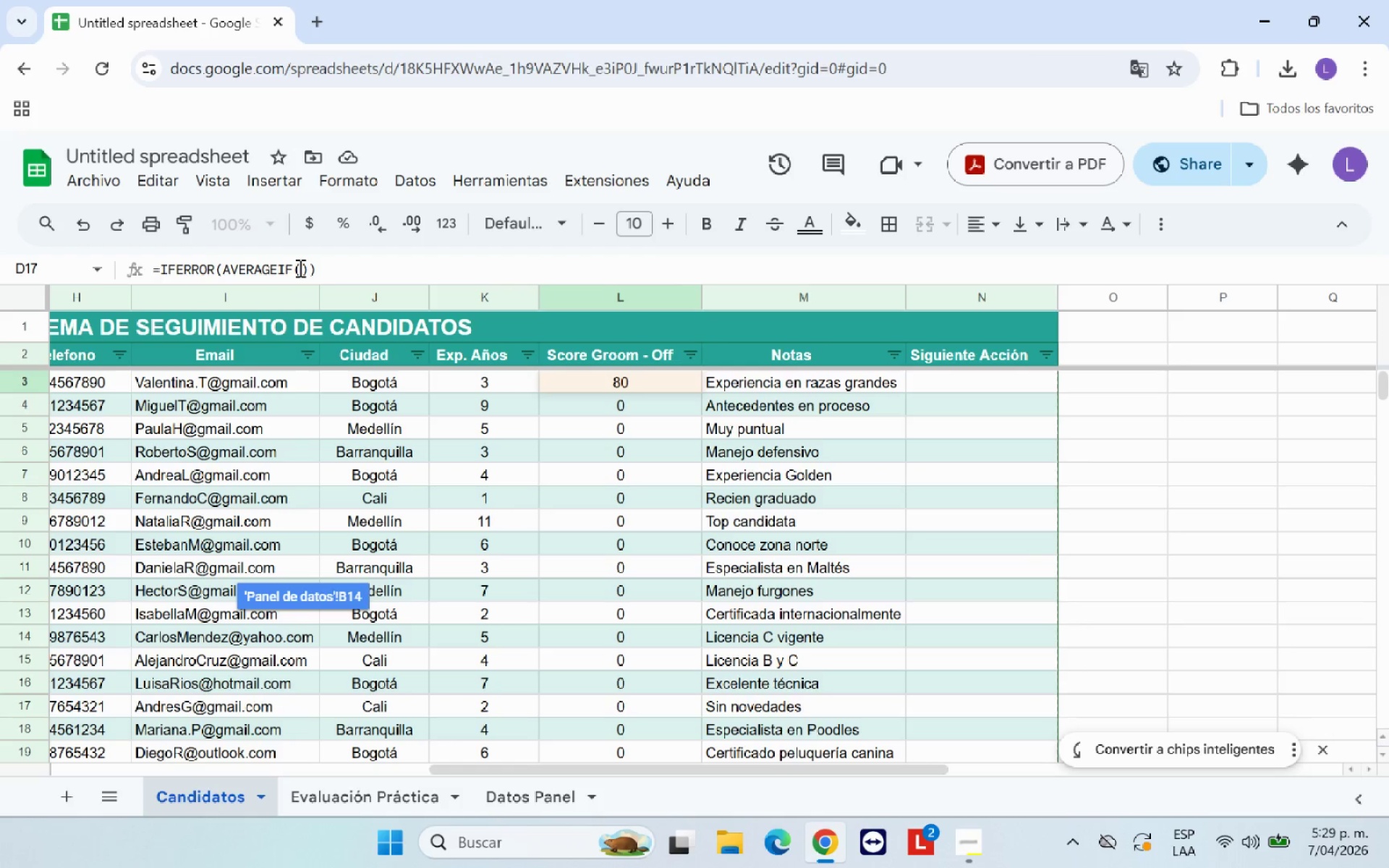 
left_click([299, 268])
 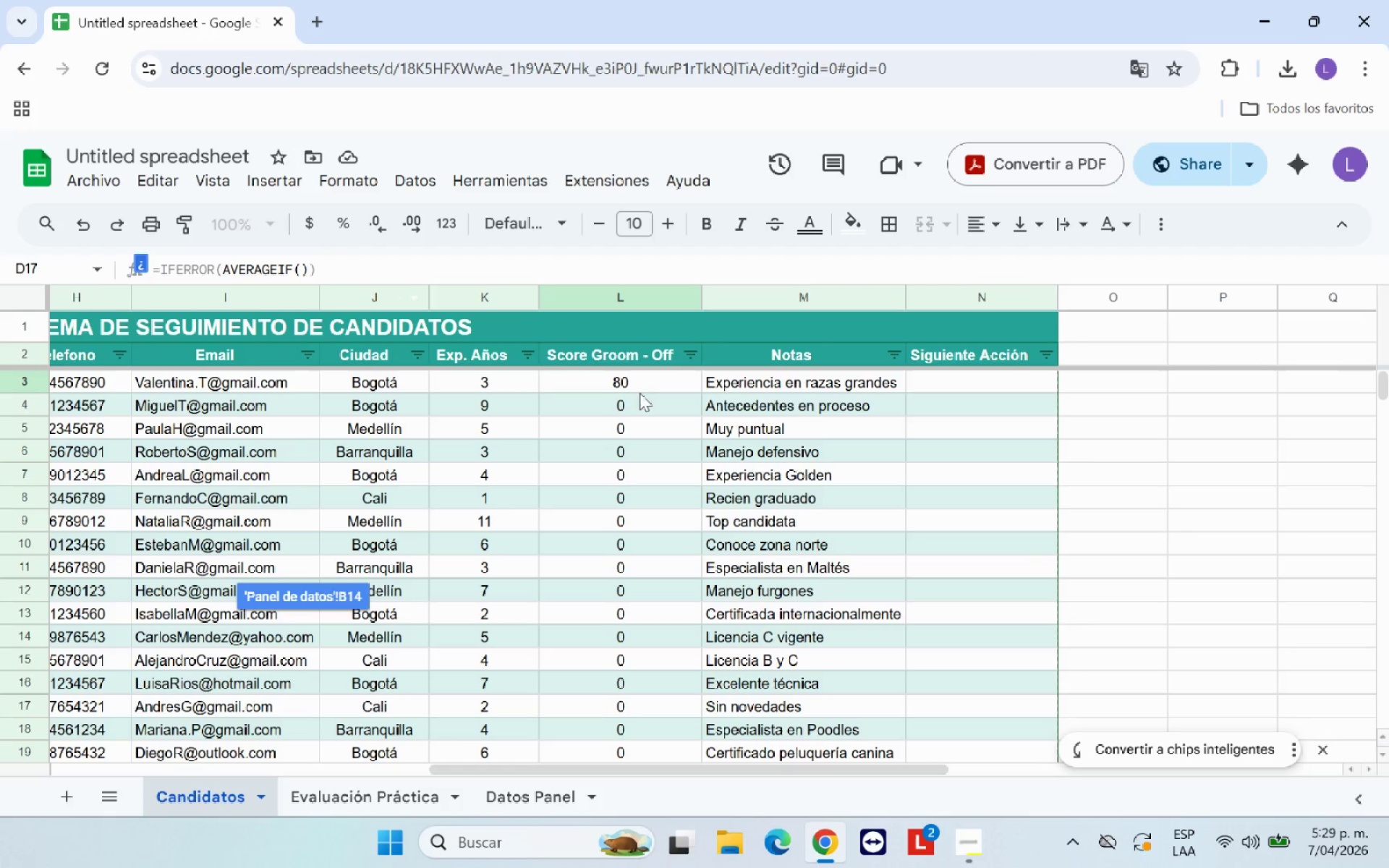 
left_click([636, 384])
 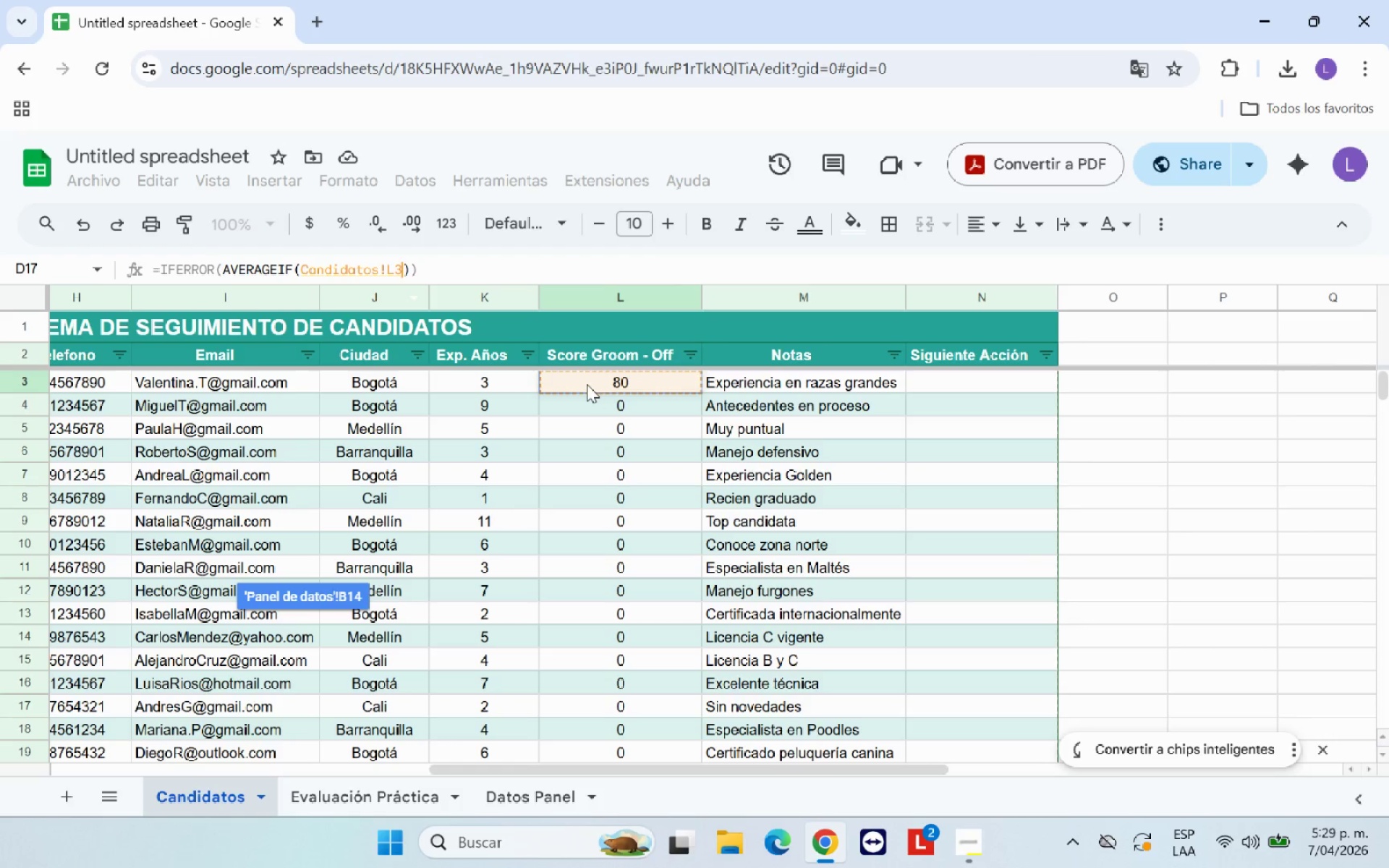 
left_click_drag(start_coordinate=[587, 384], to_coordinate=[652, 702])
 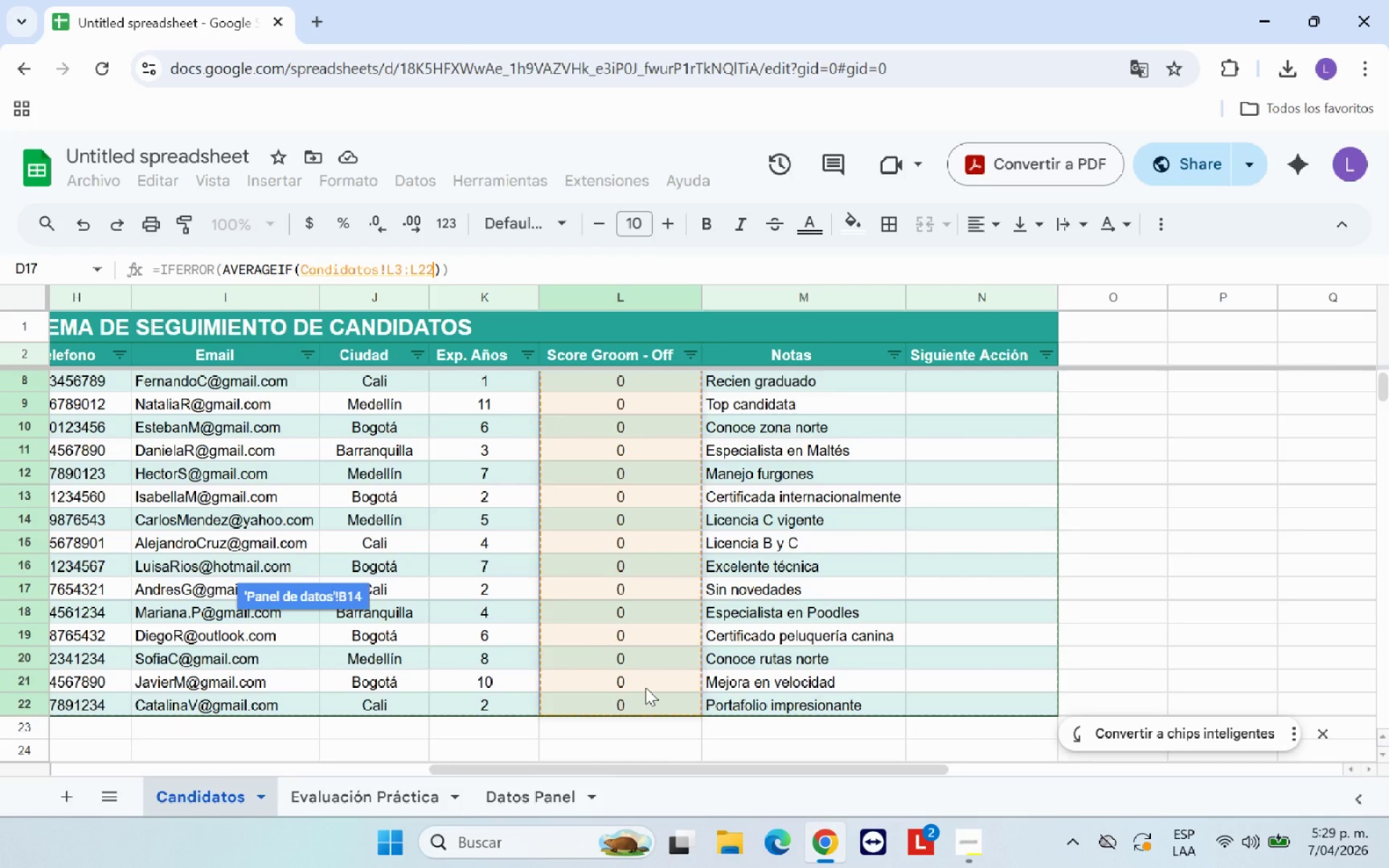 
type(,@[Break]0@(,0)
 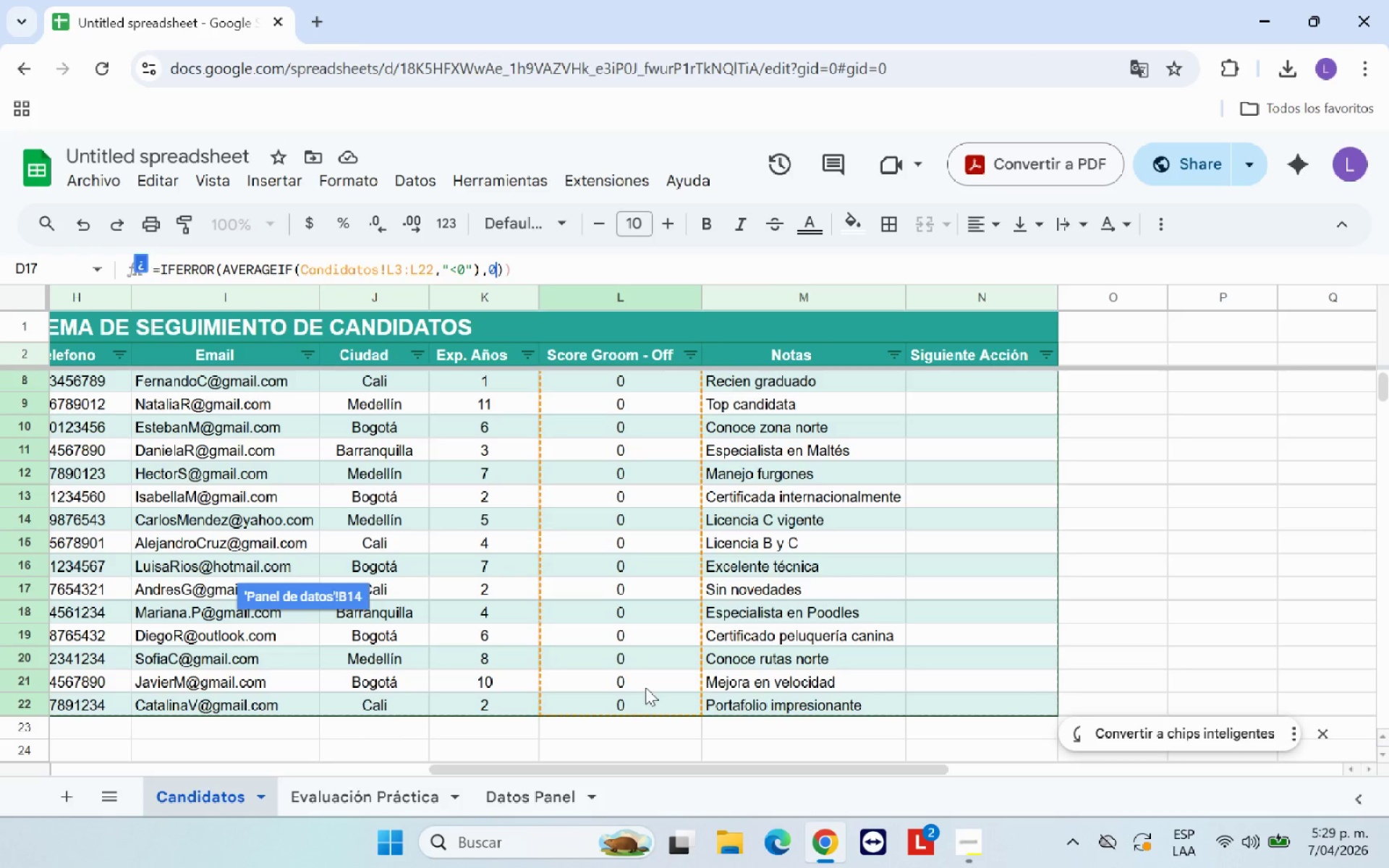 
key(ArrowRight)
 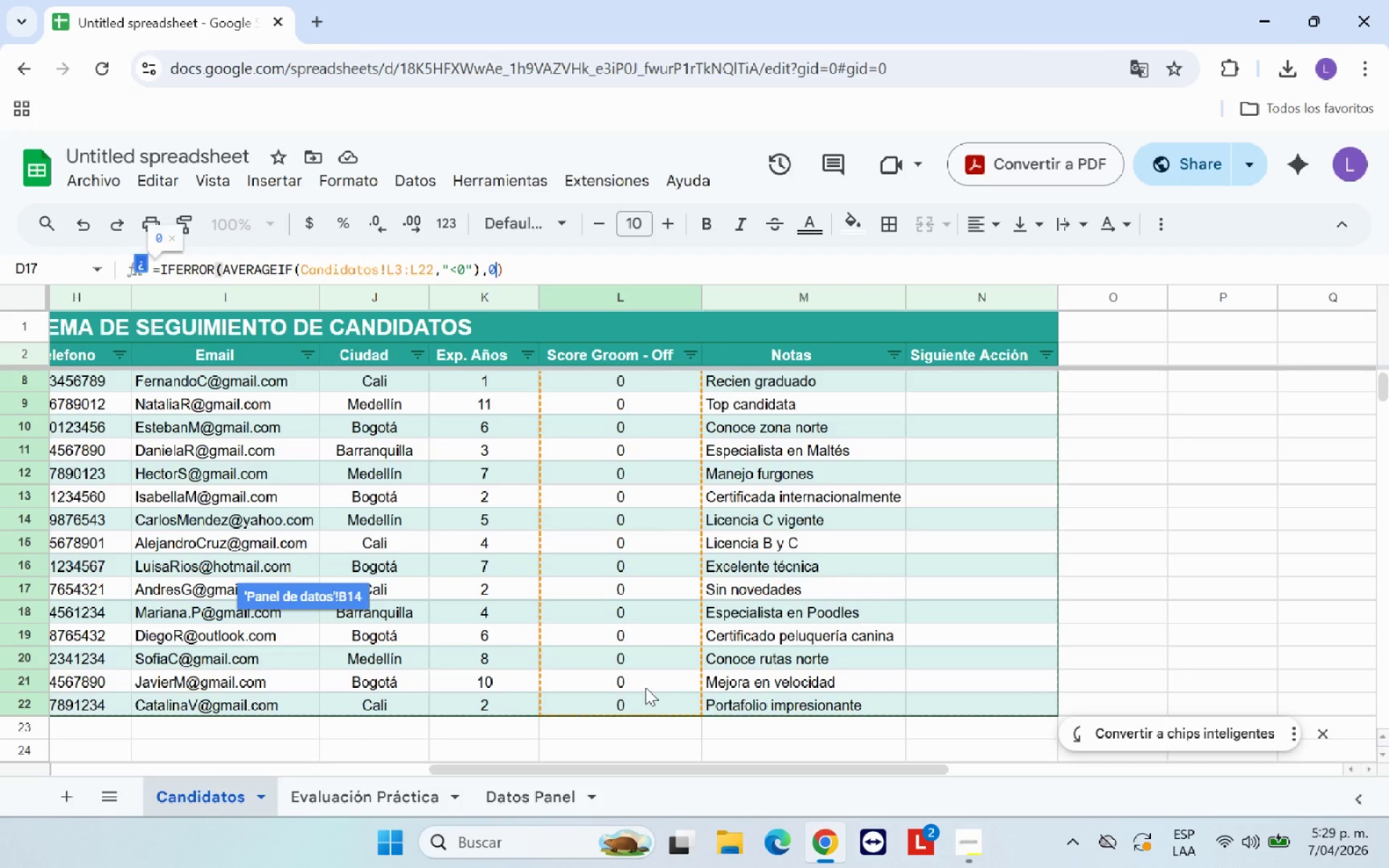 
key(Backspace)
 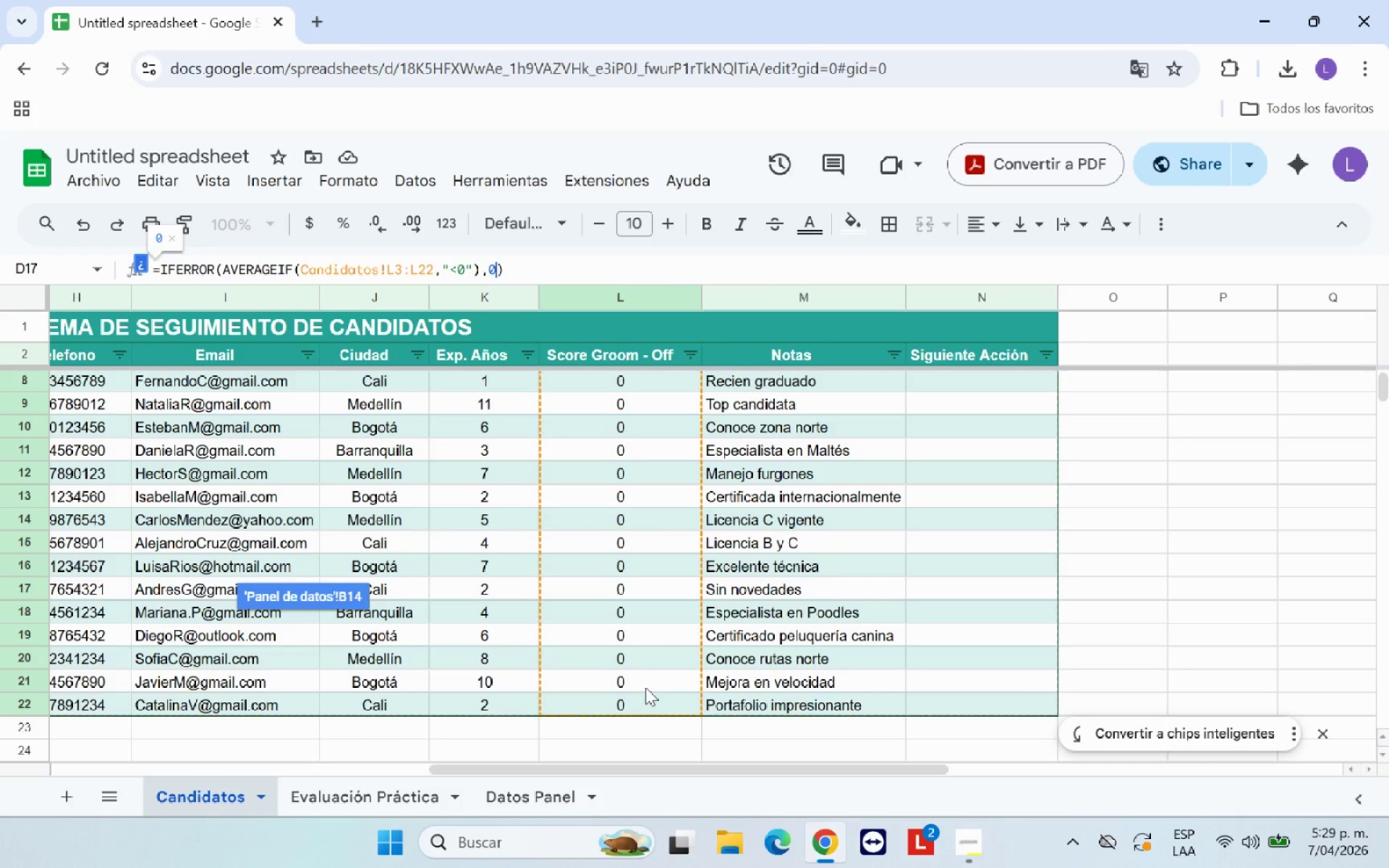 
key(Enter)
 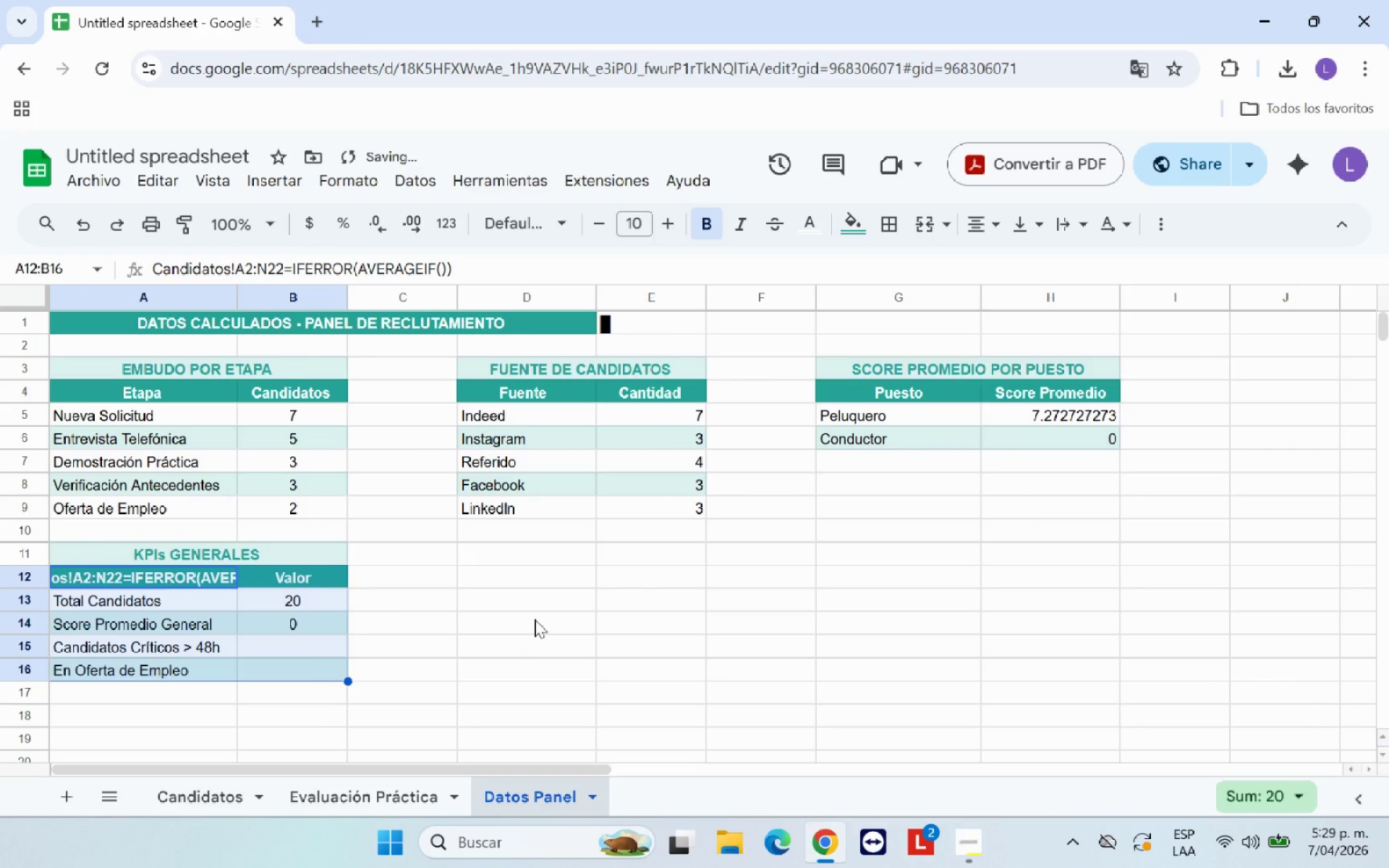 
left_click([535, 619])
 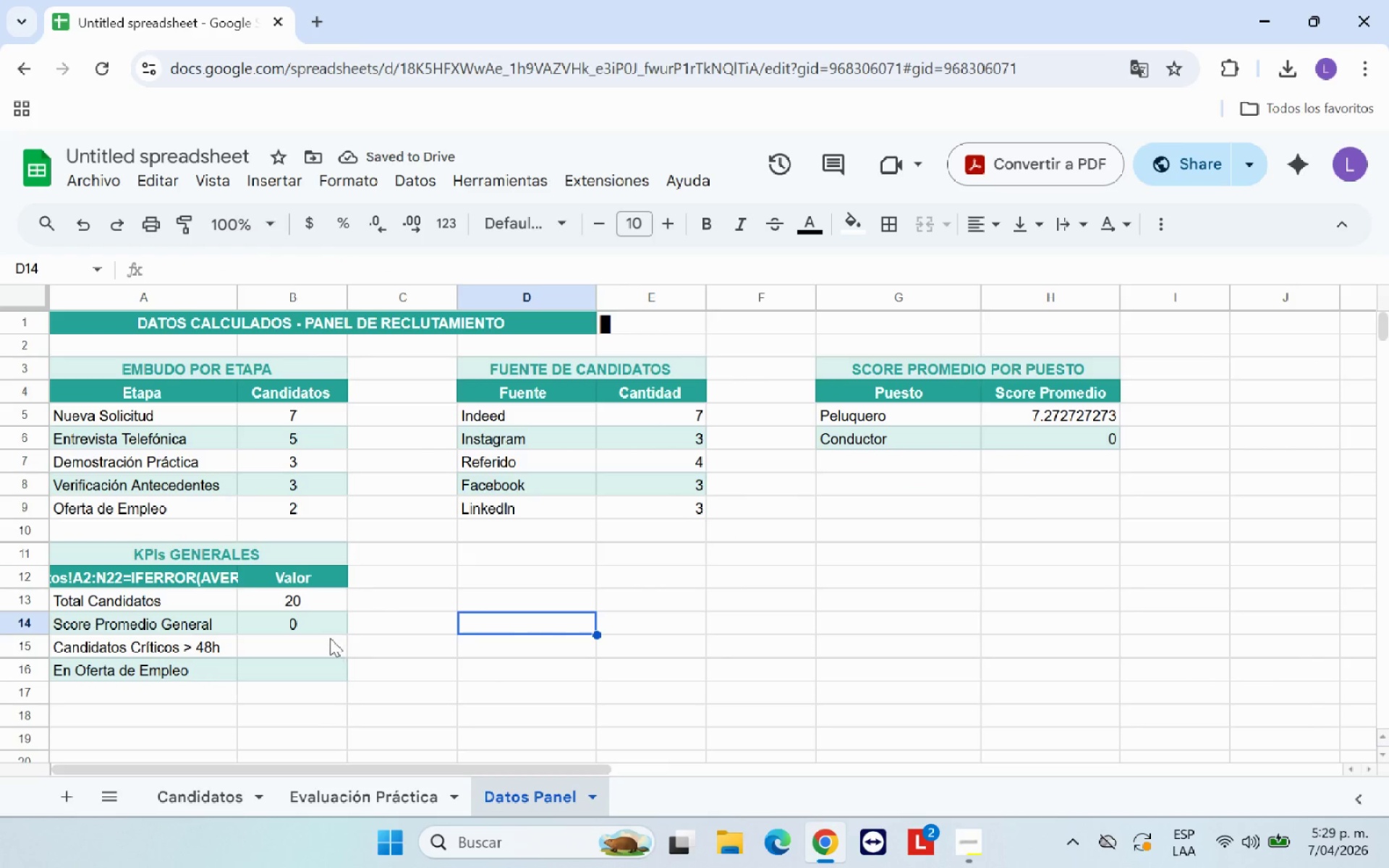 
left_click([327, 617])
 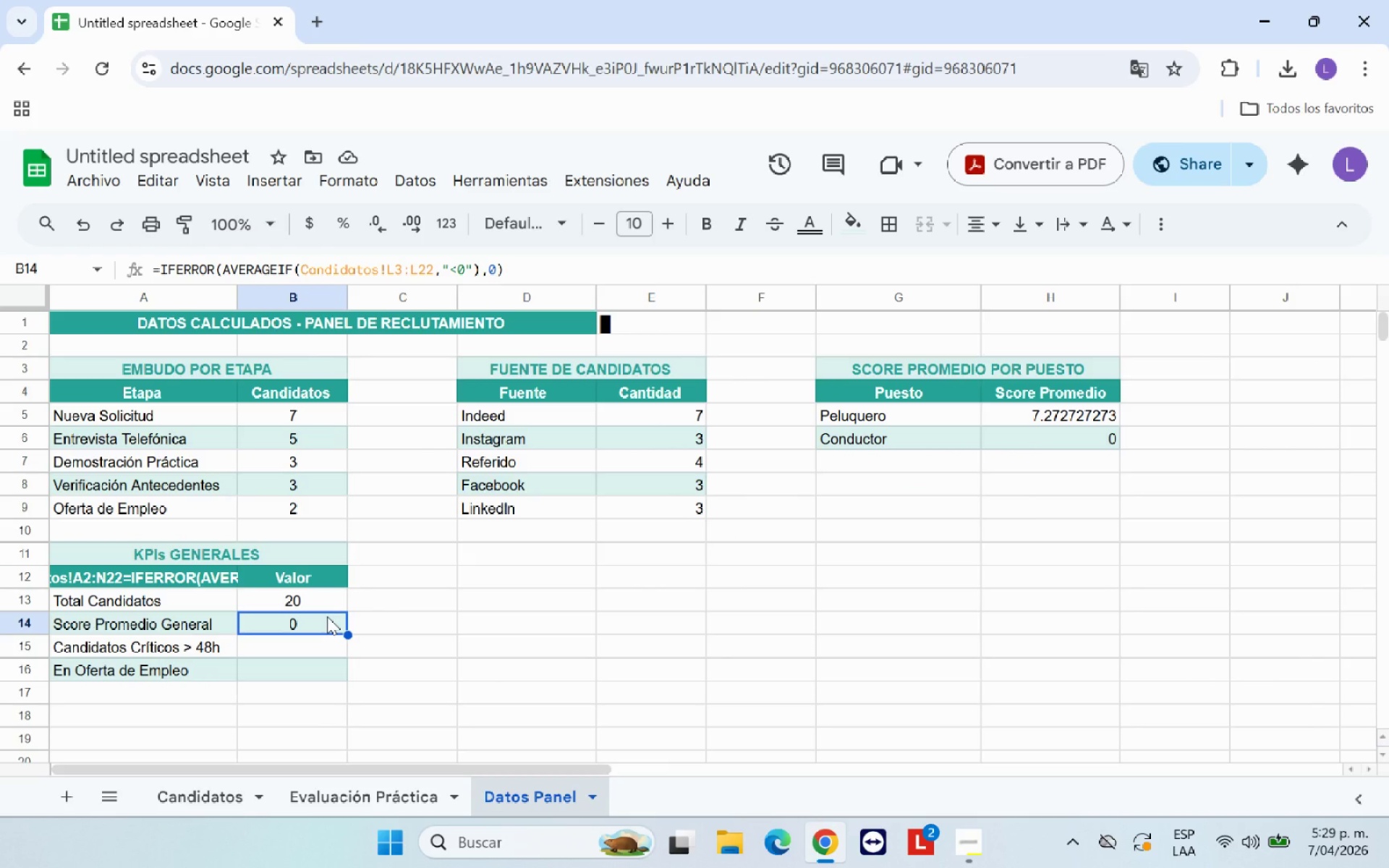 
wait(19.48)
 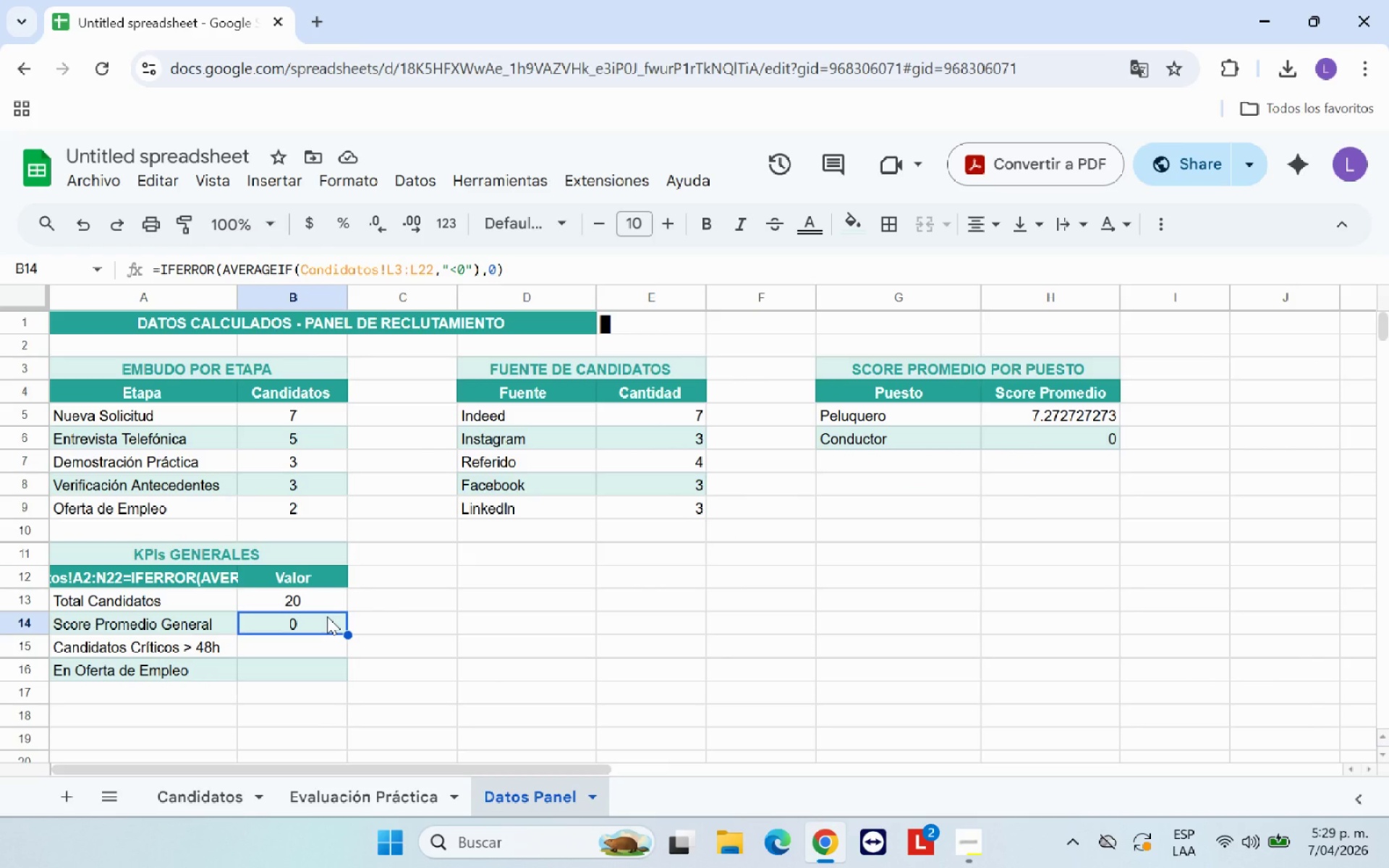 
left_click([306, 649])
 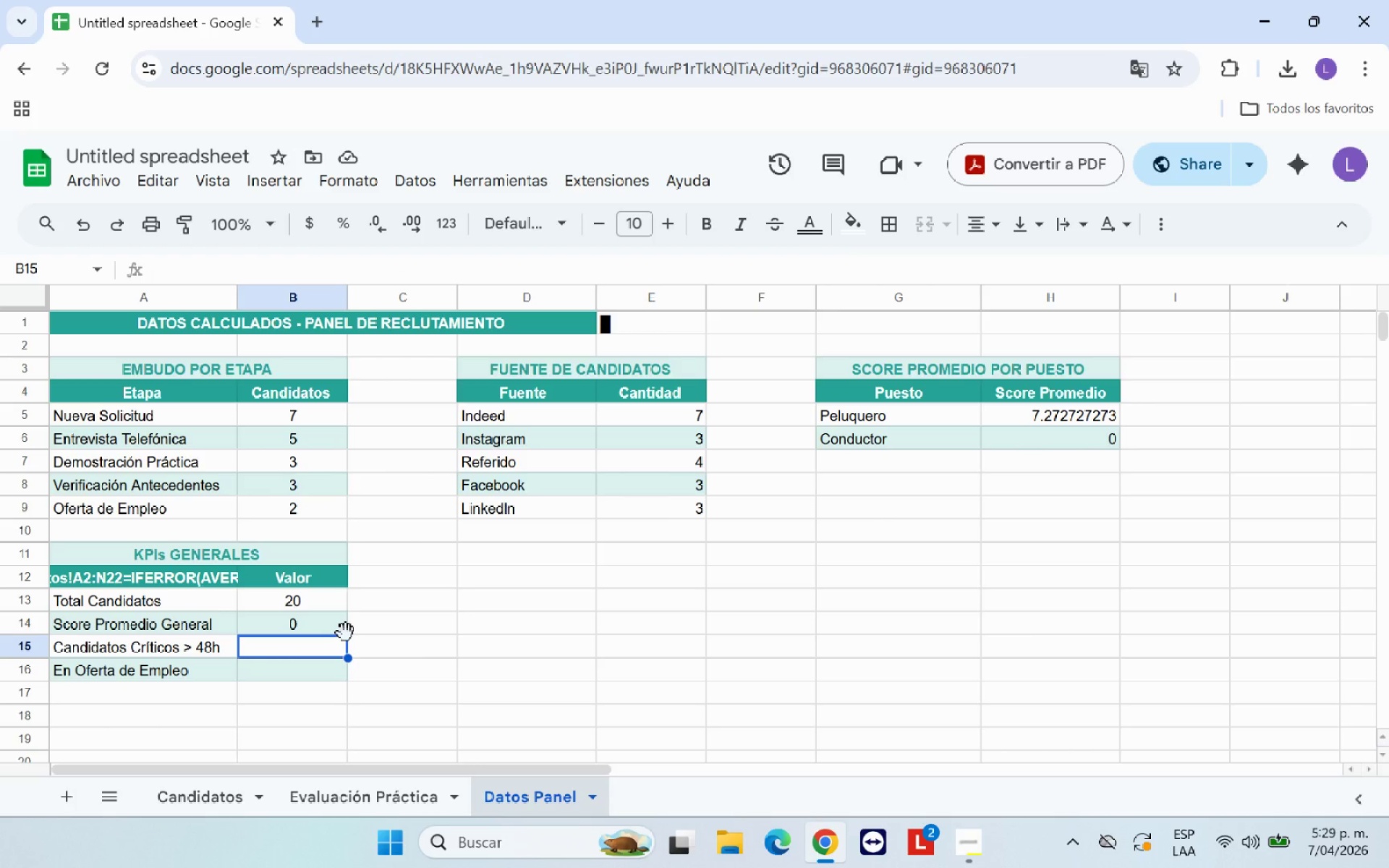 
type()CONTAR.SICONJUNTO)
 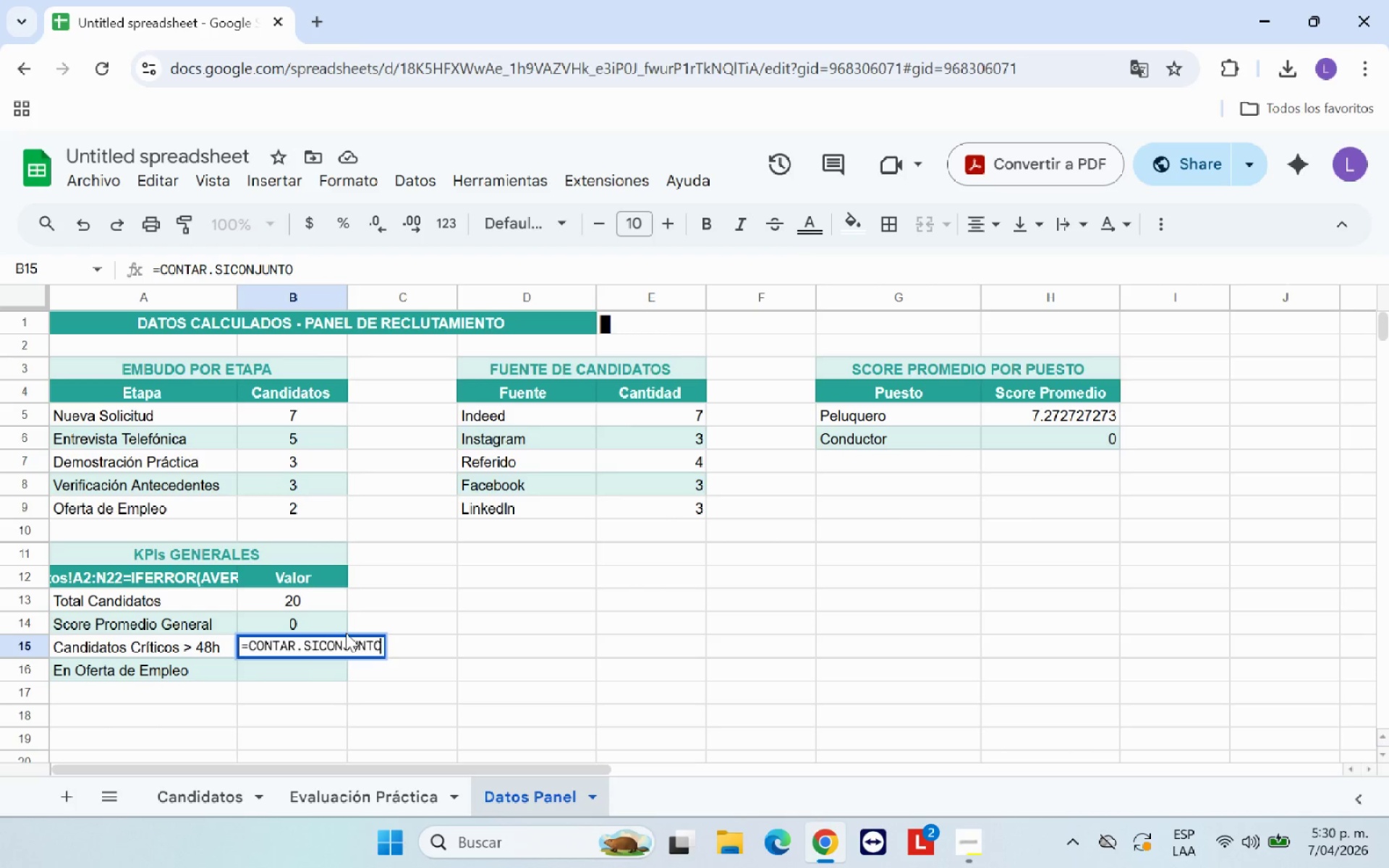 
left_click([321, 641])
 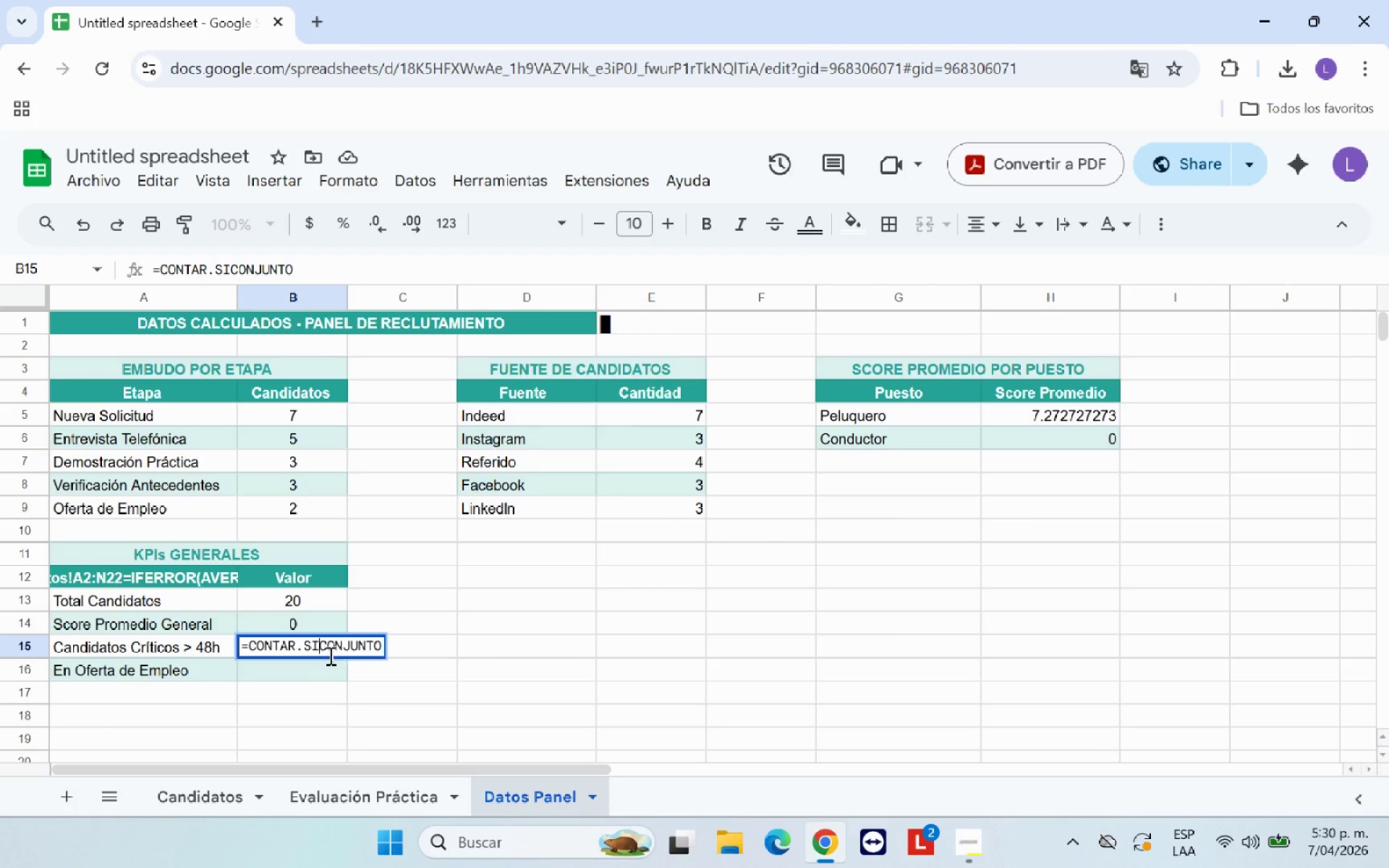 
key(Comma)
 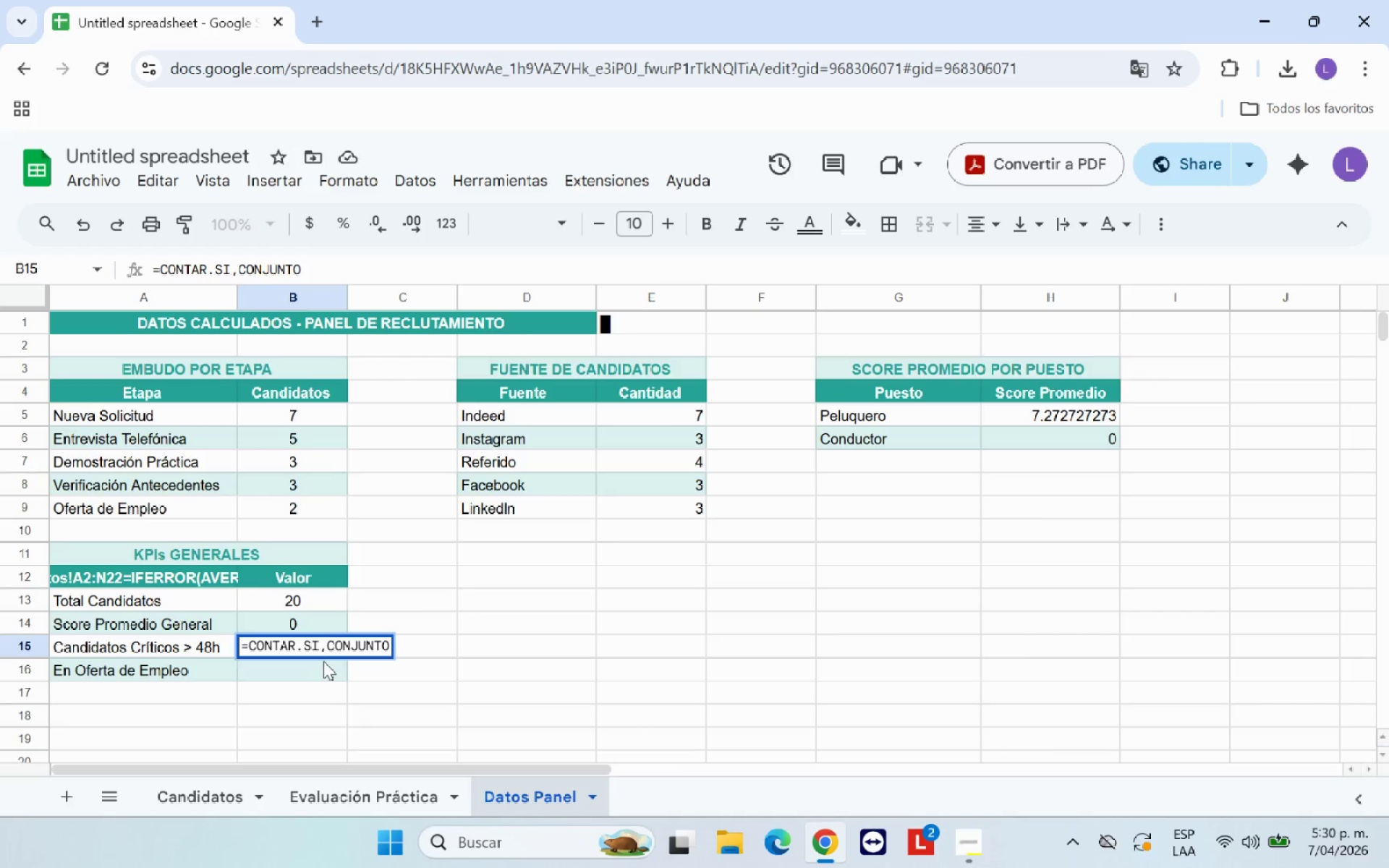 
key(Backspace)
 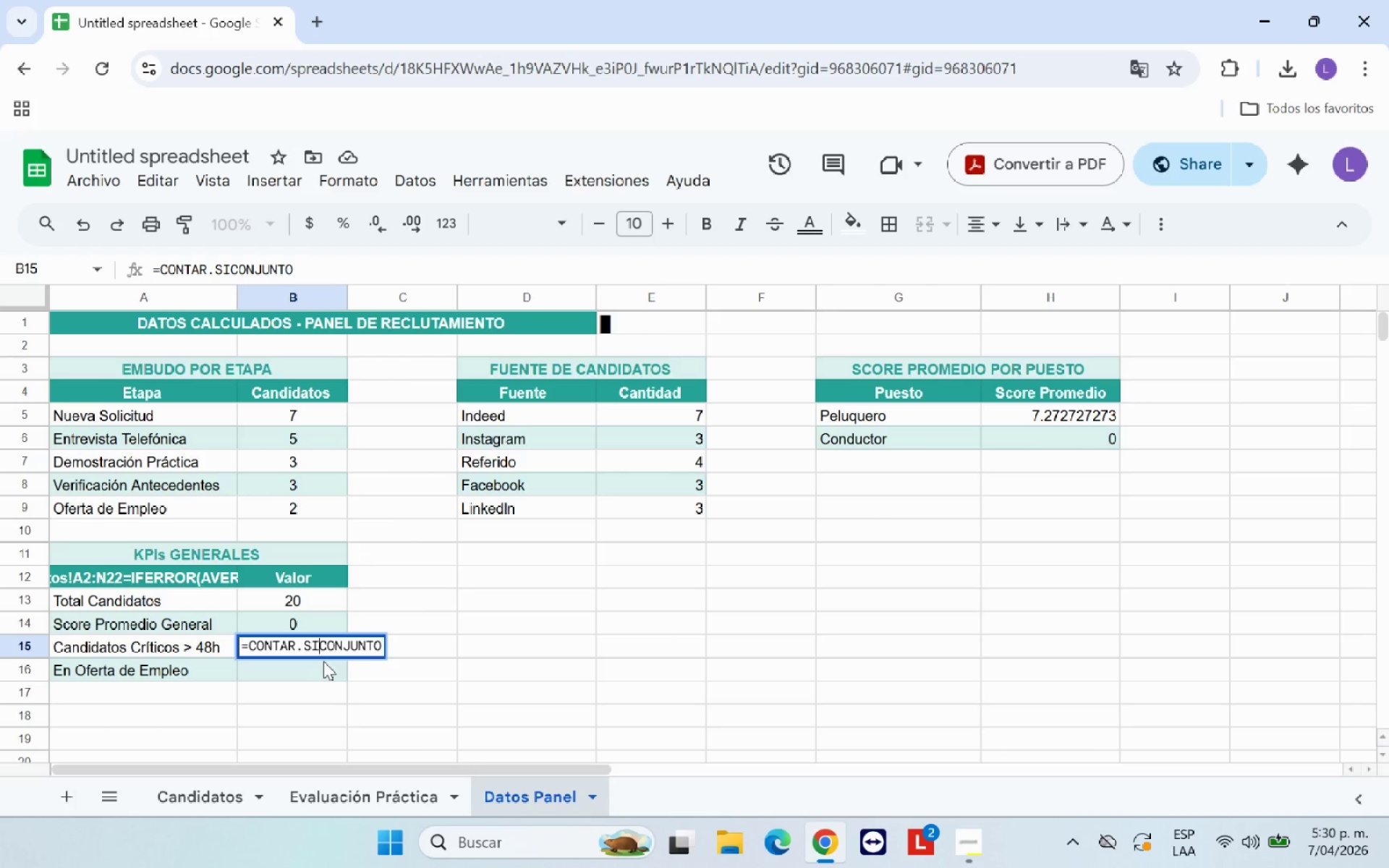 
key(Period)
 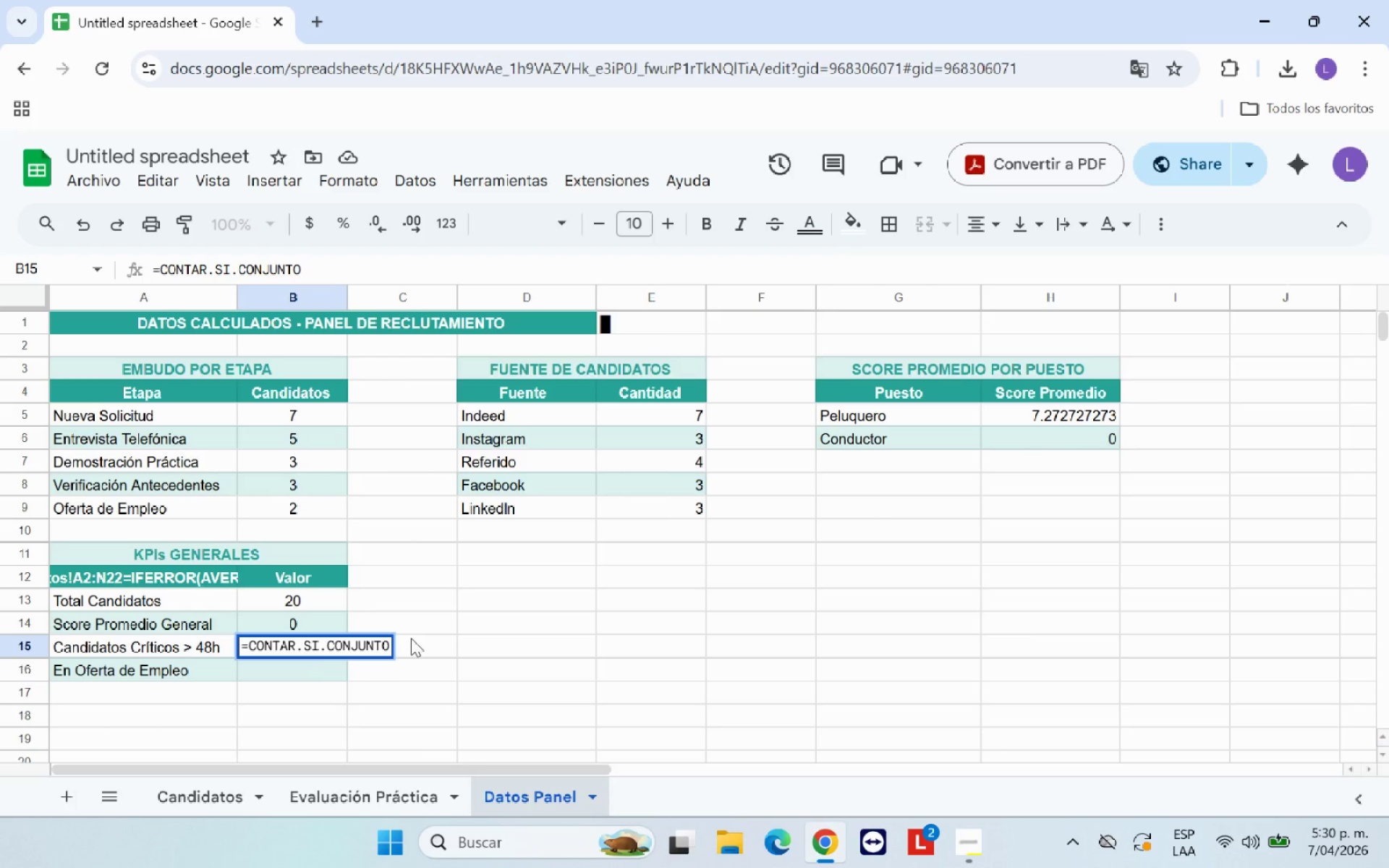 
key(Shift+8)
 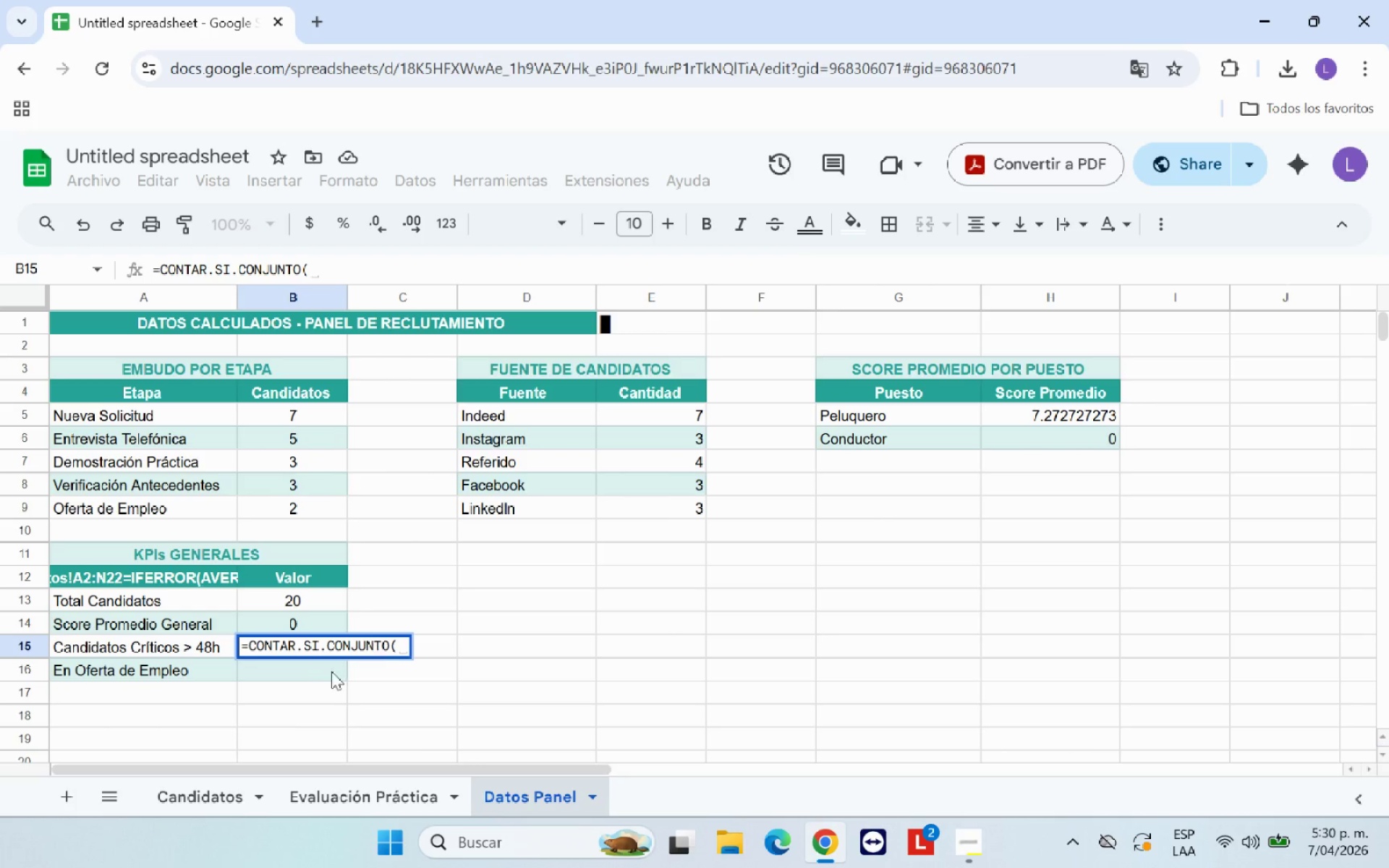 
left_click([238, 796])
 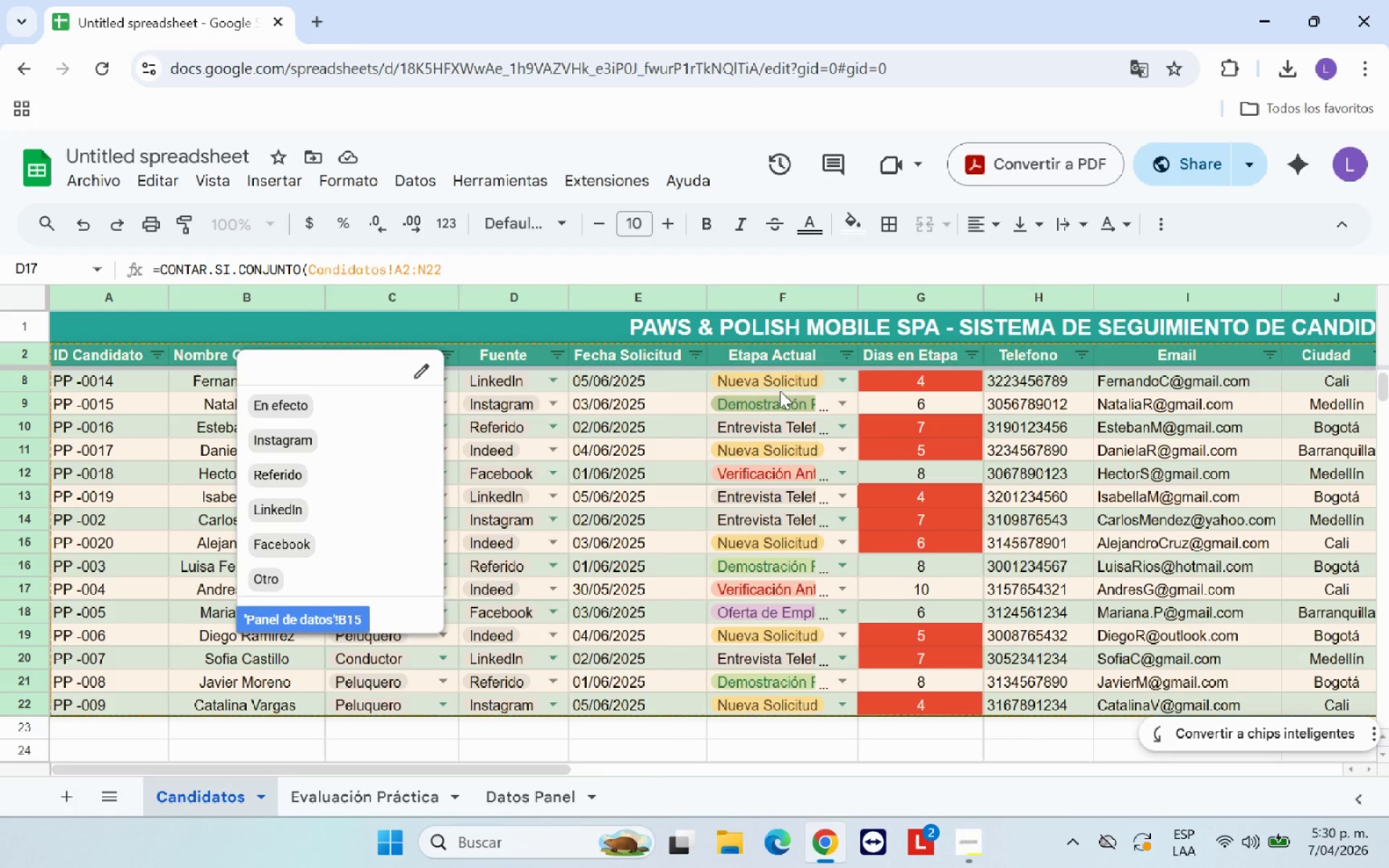 
scroll: coordinate [811, 459], scroll_direction: up, amount: 11.0
 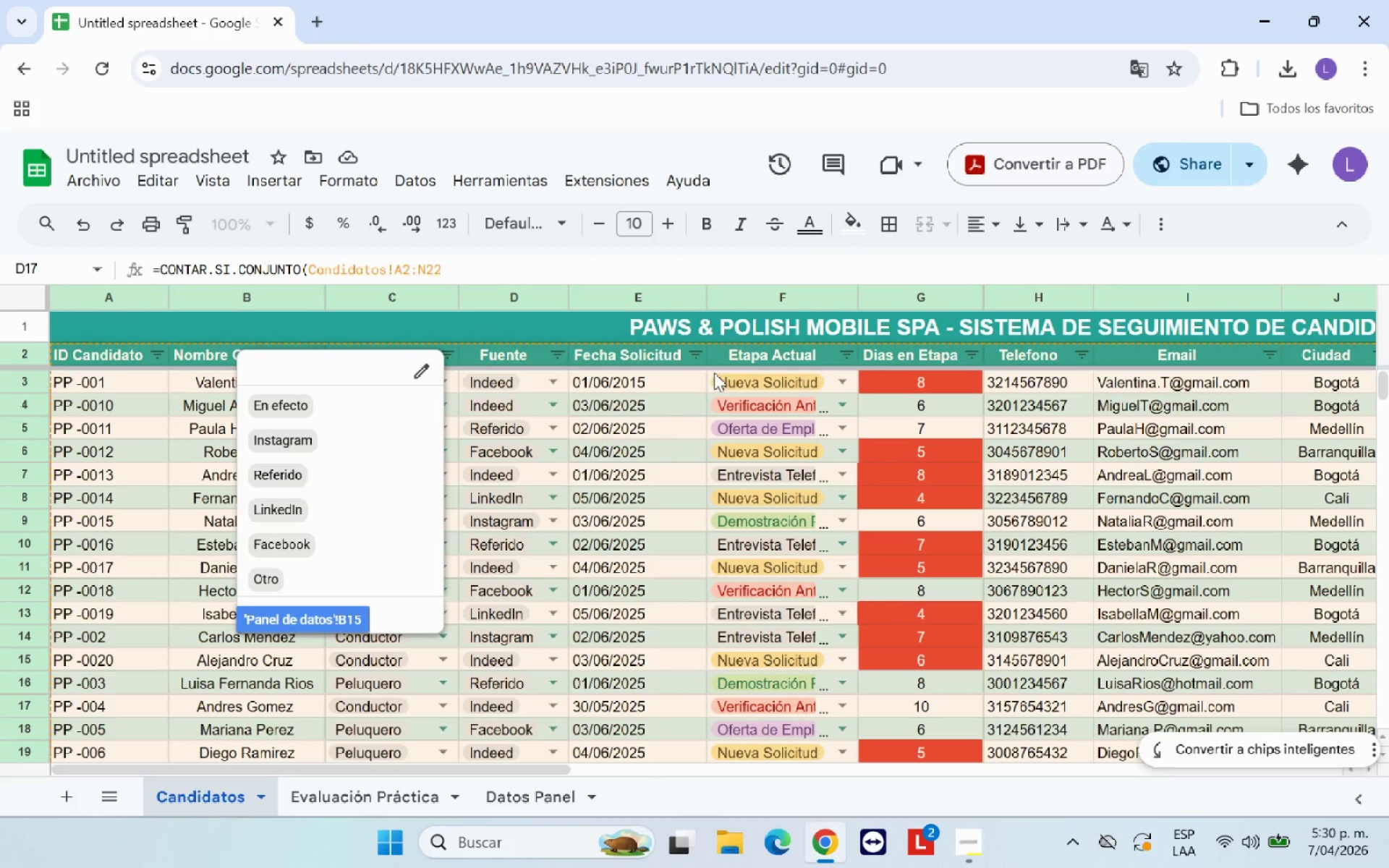 
left_click([714, 373])
 